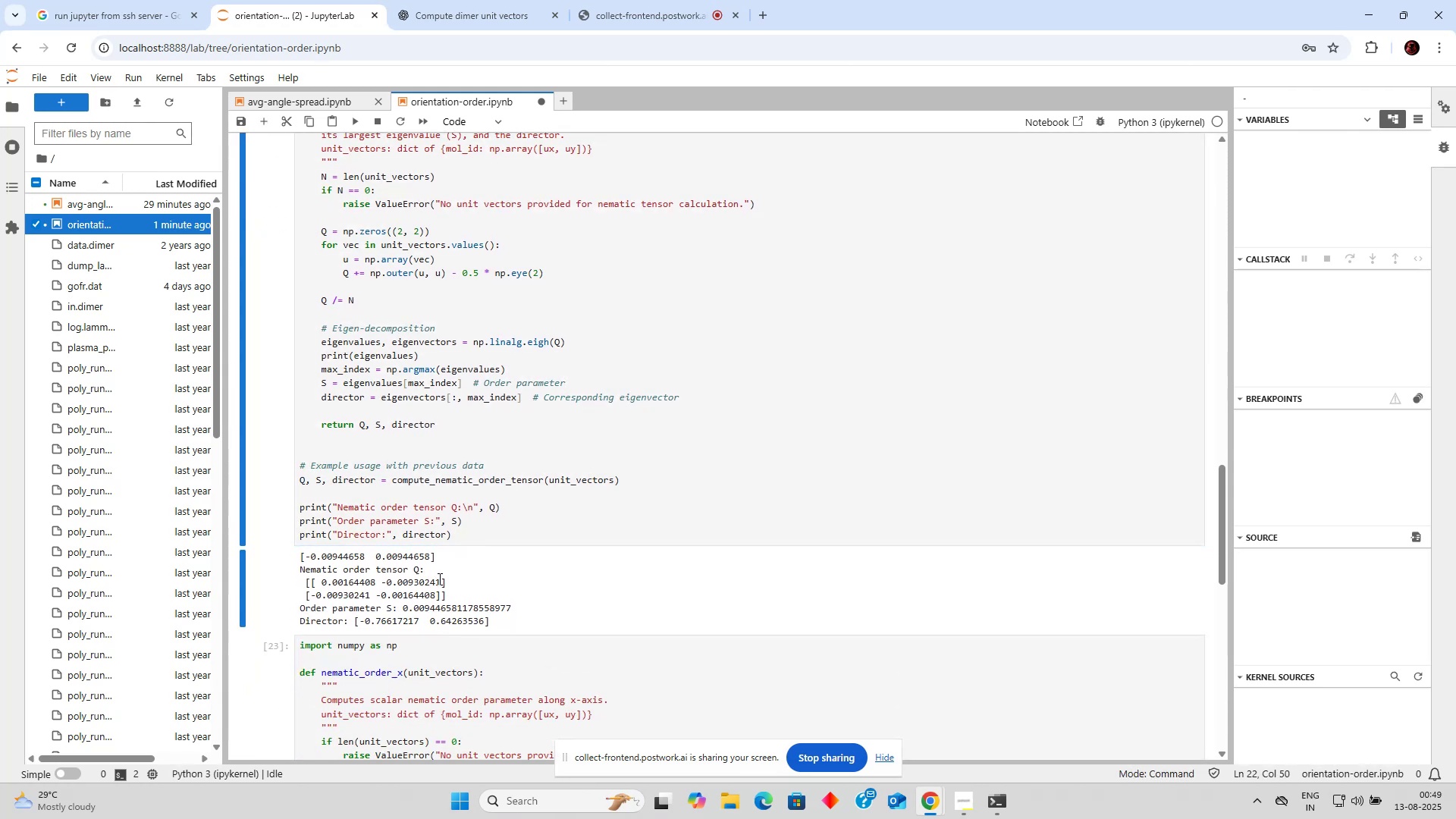 
left_click([431, 589])
 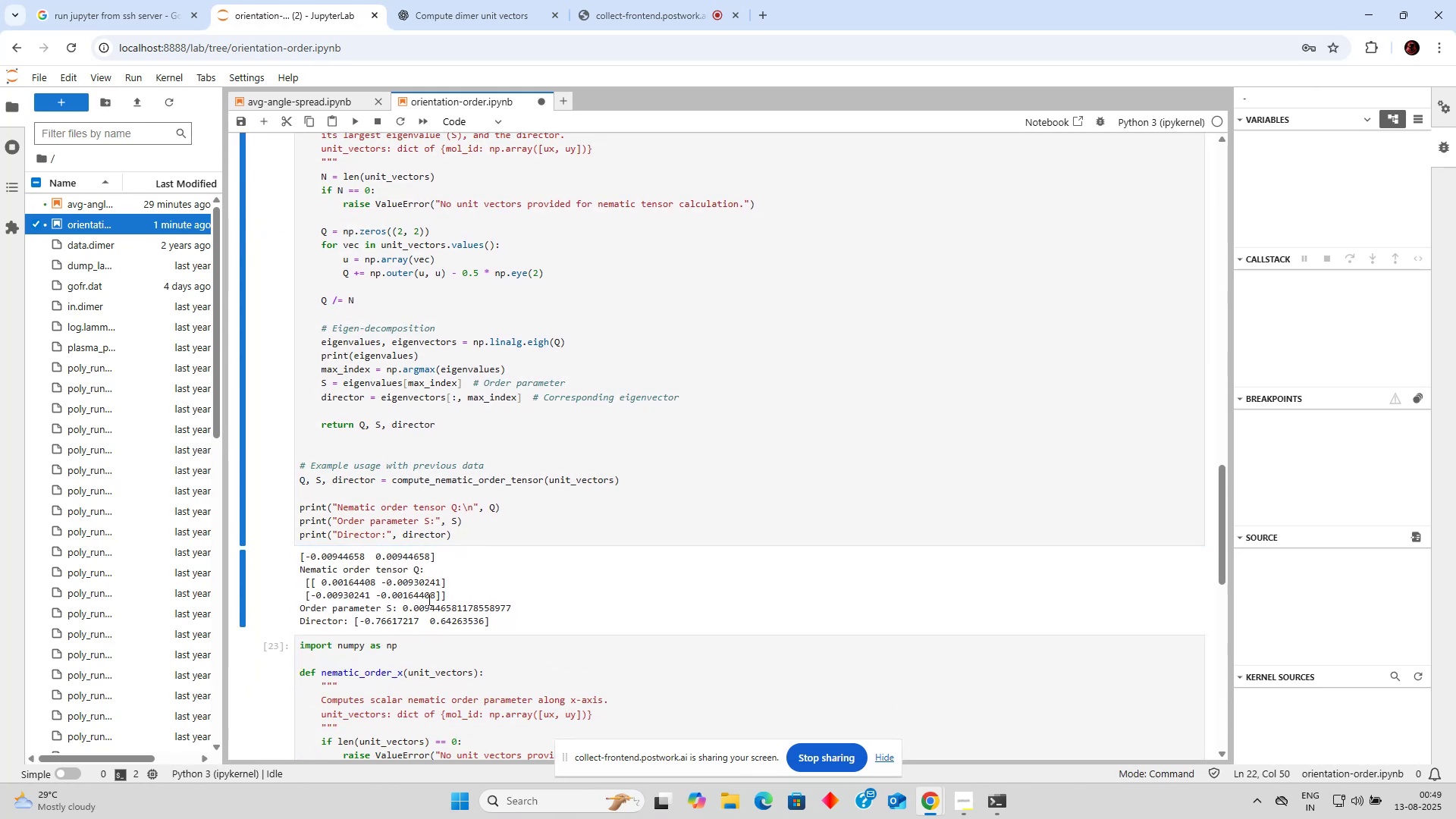 
left_click([425, 603])
 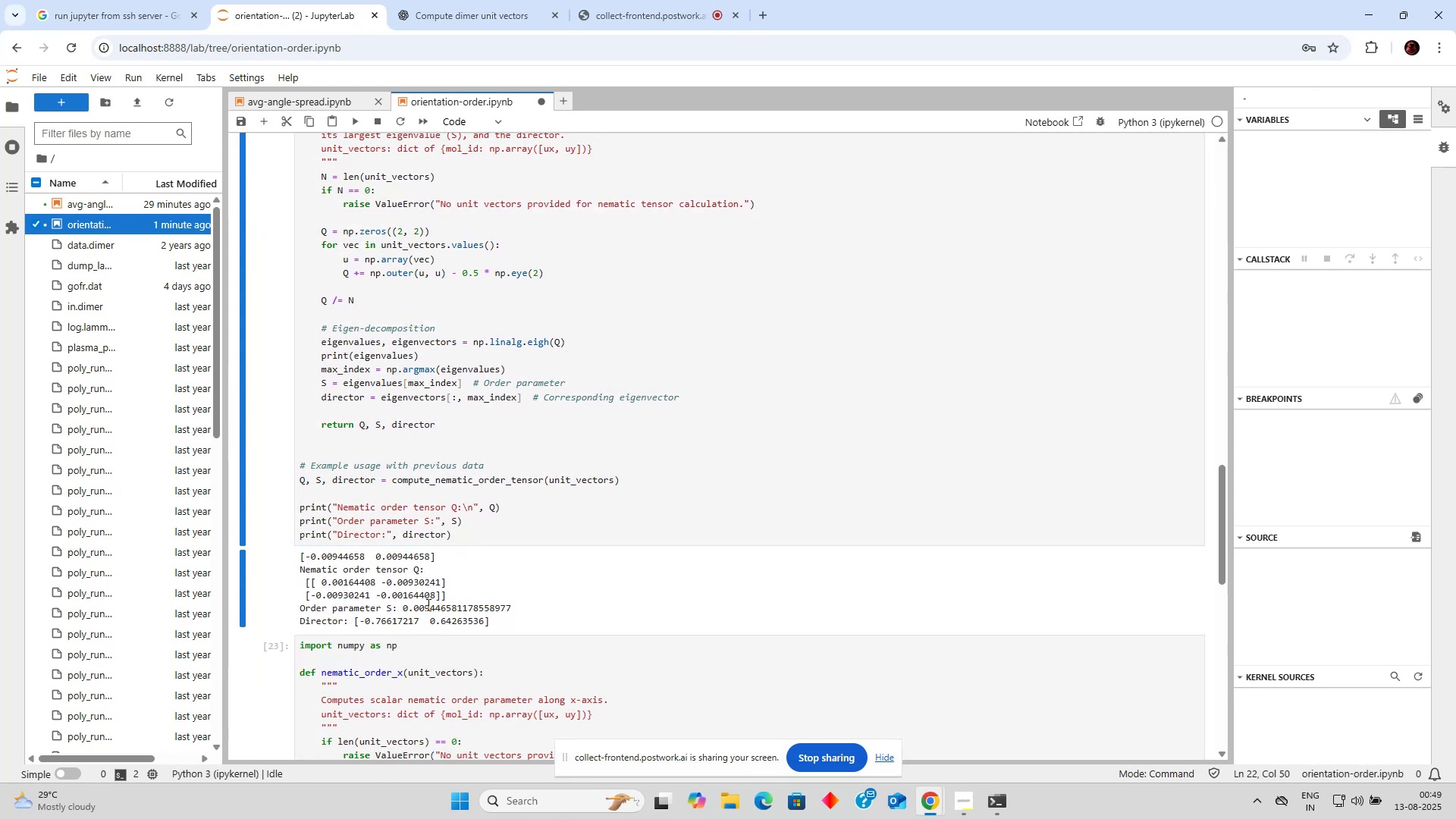 
left_click_drag(start_coordinate=[426, 608], to_coordinate=[491, 608])
 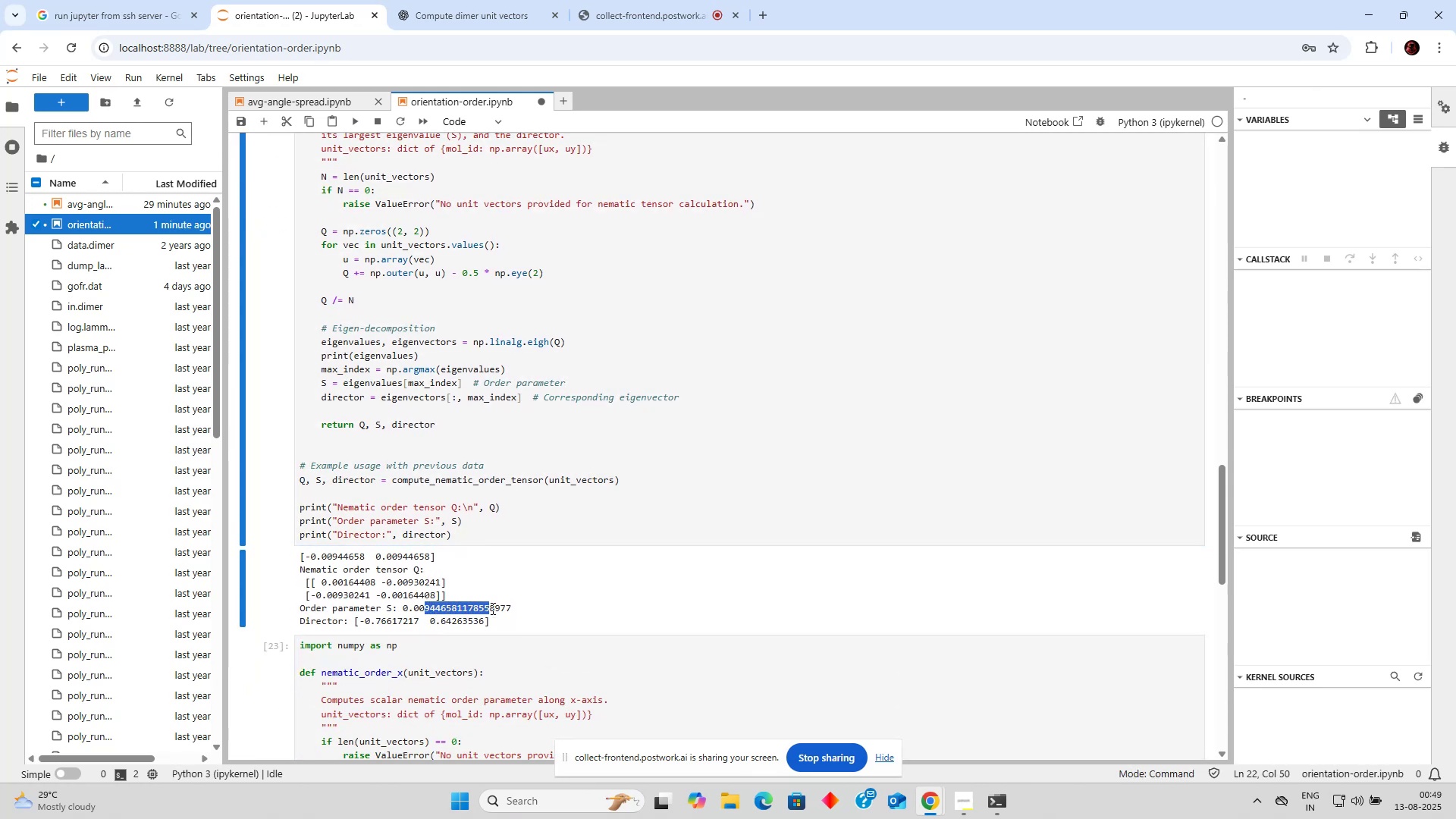 
left_click([491, 608])
 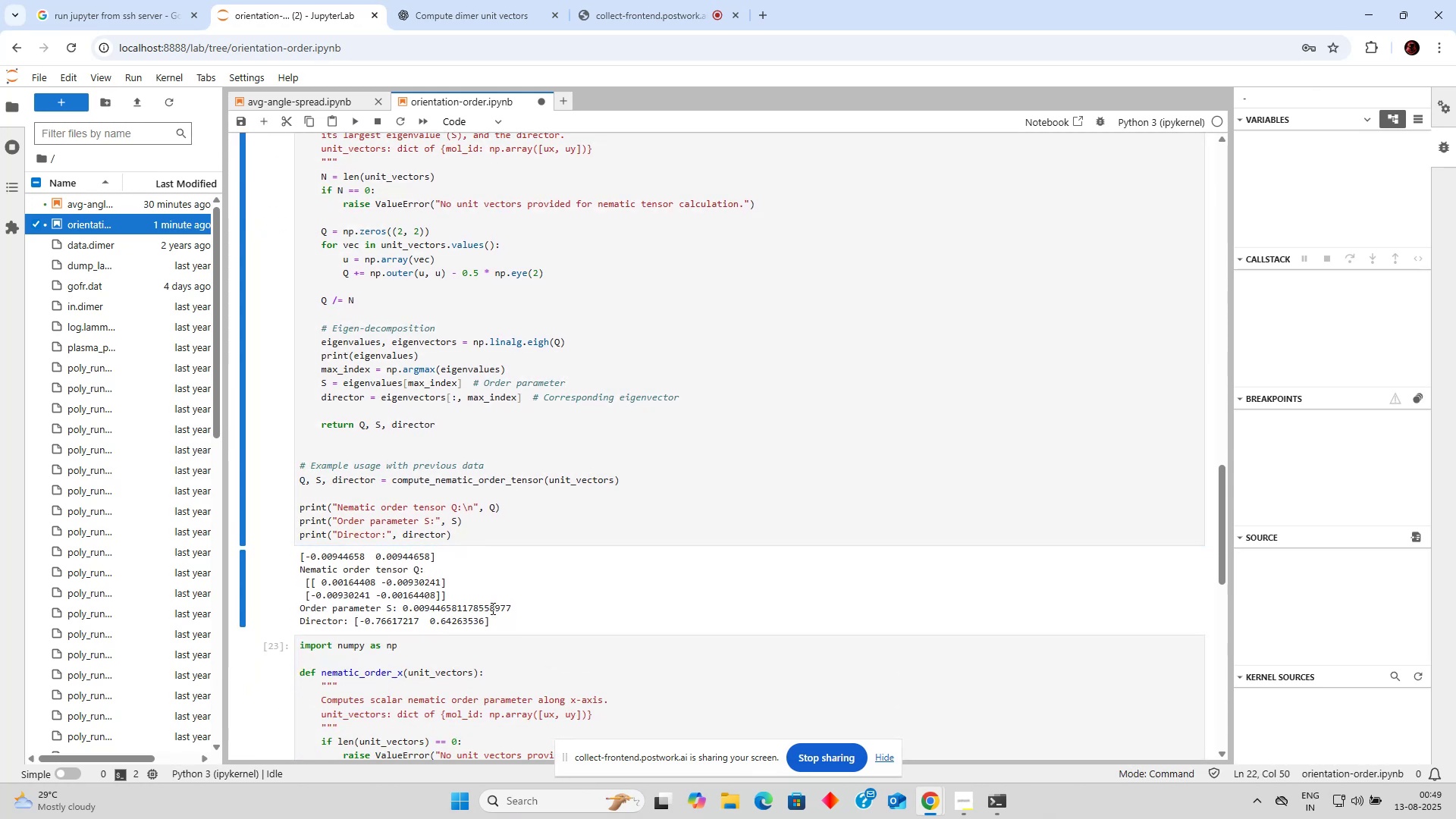 
wait(5.66)
 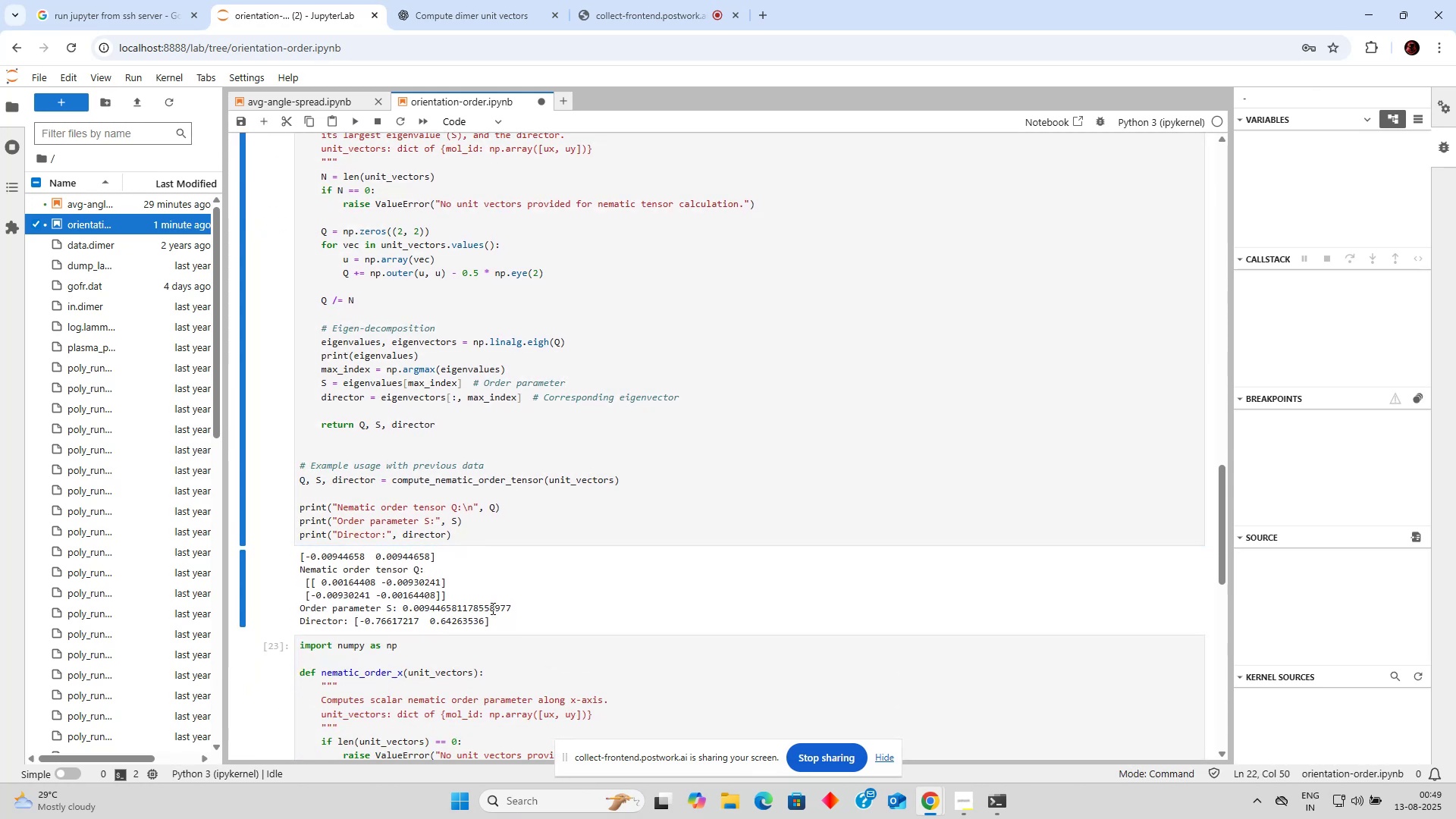 
scroll: coordinate [483, 604], scroll_direction: down, amount: 1.0
 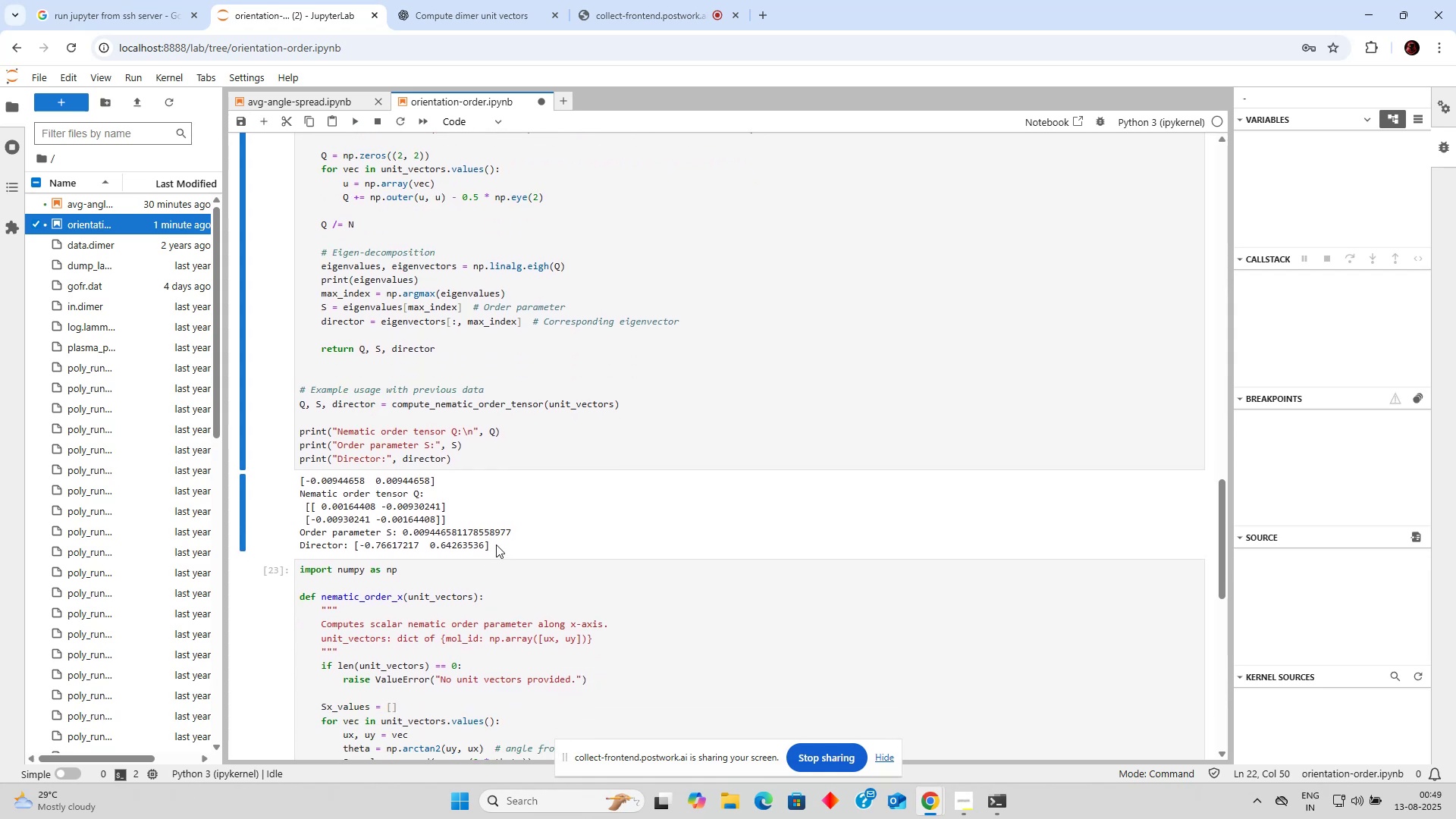 
double_click([453, 543])
 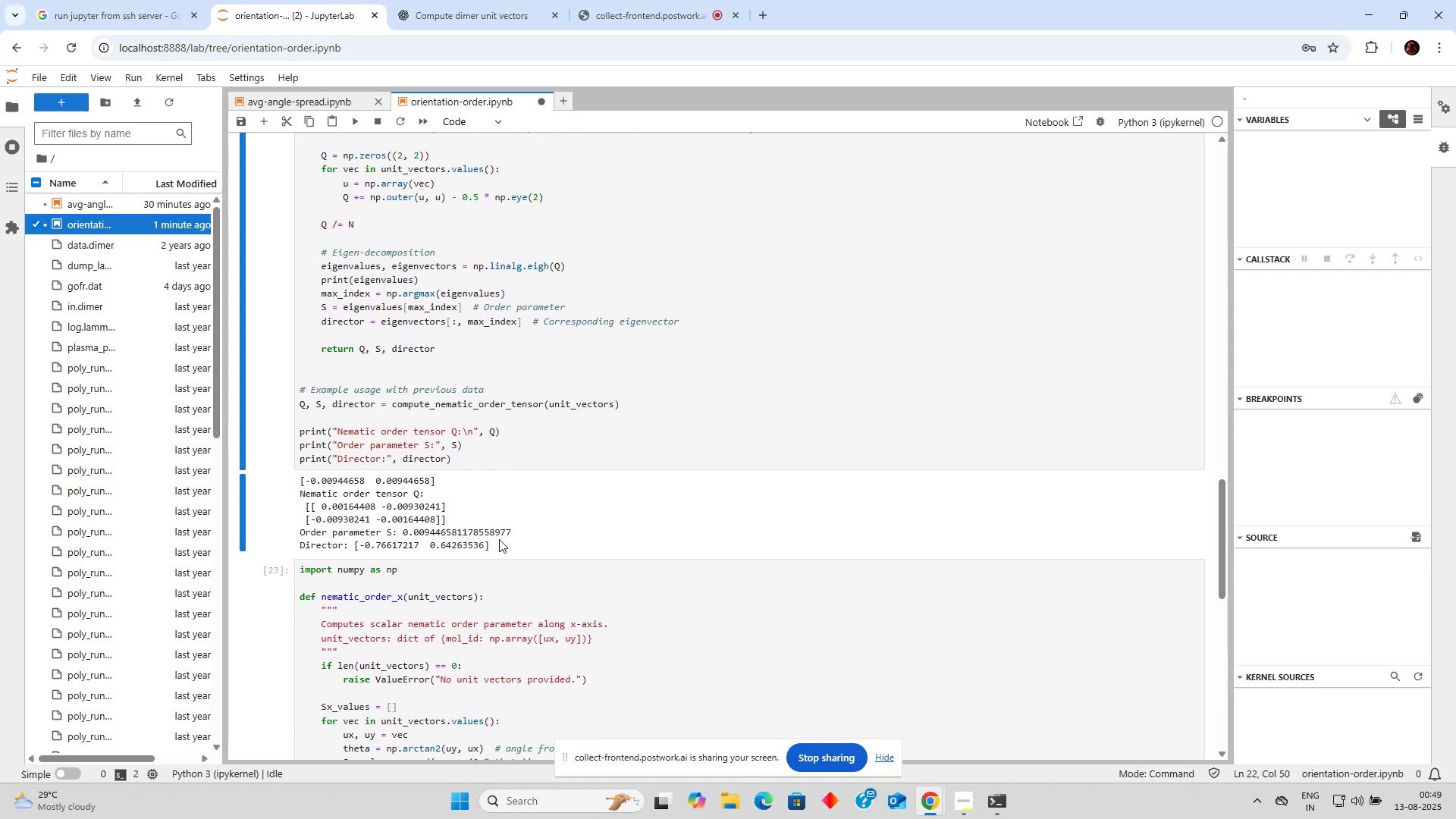 
triple_click([500, 539])
 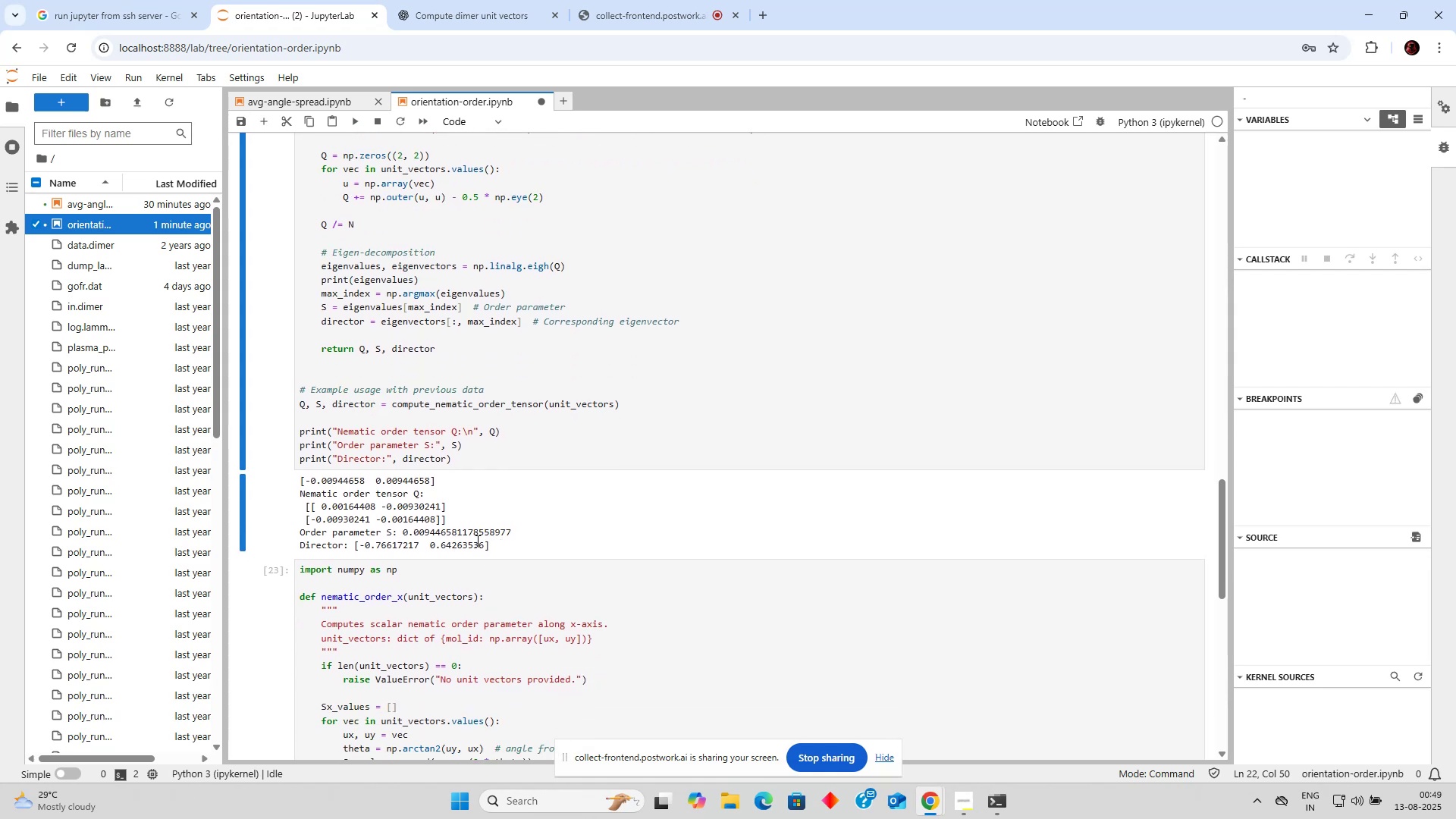 
triple_click([444, 543])
 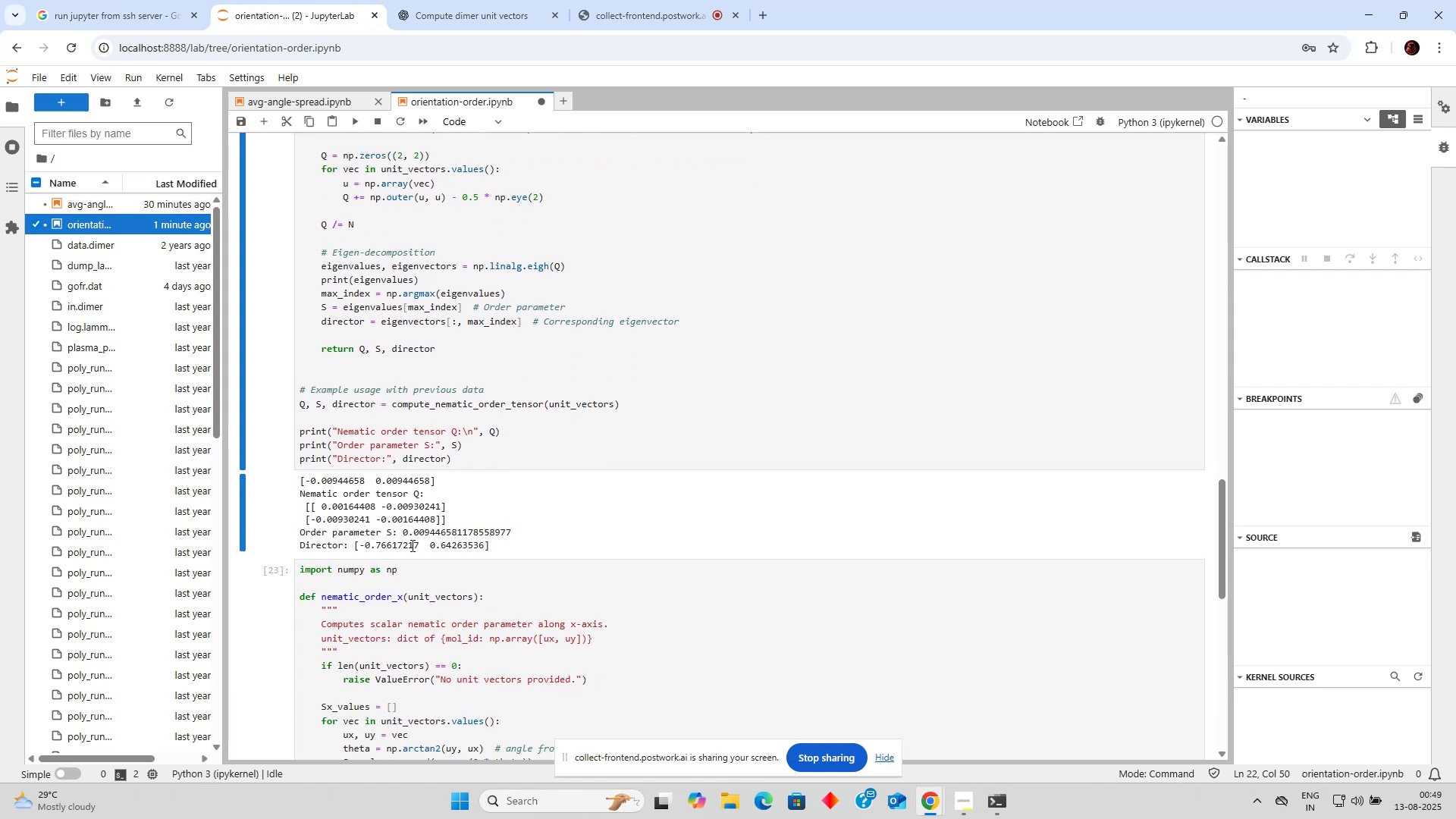 
triple_click([388, 542])
 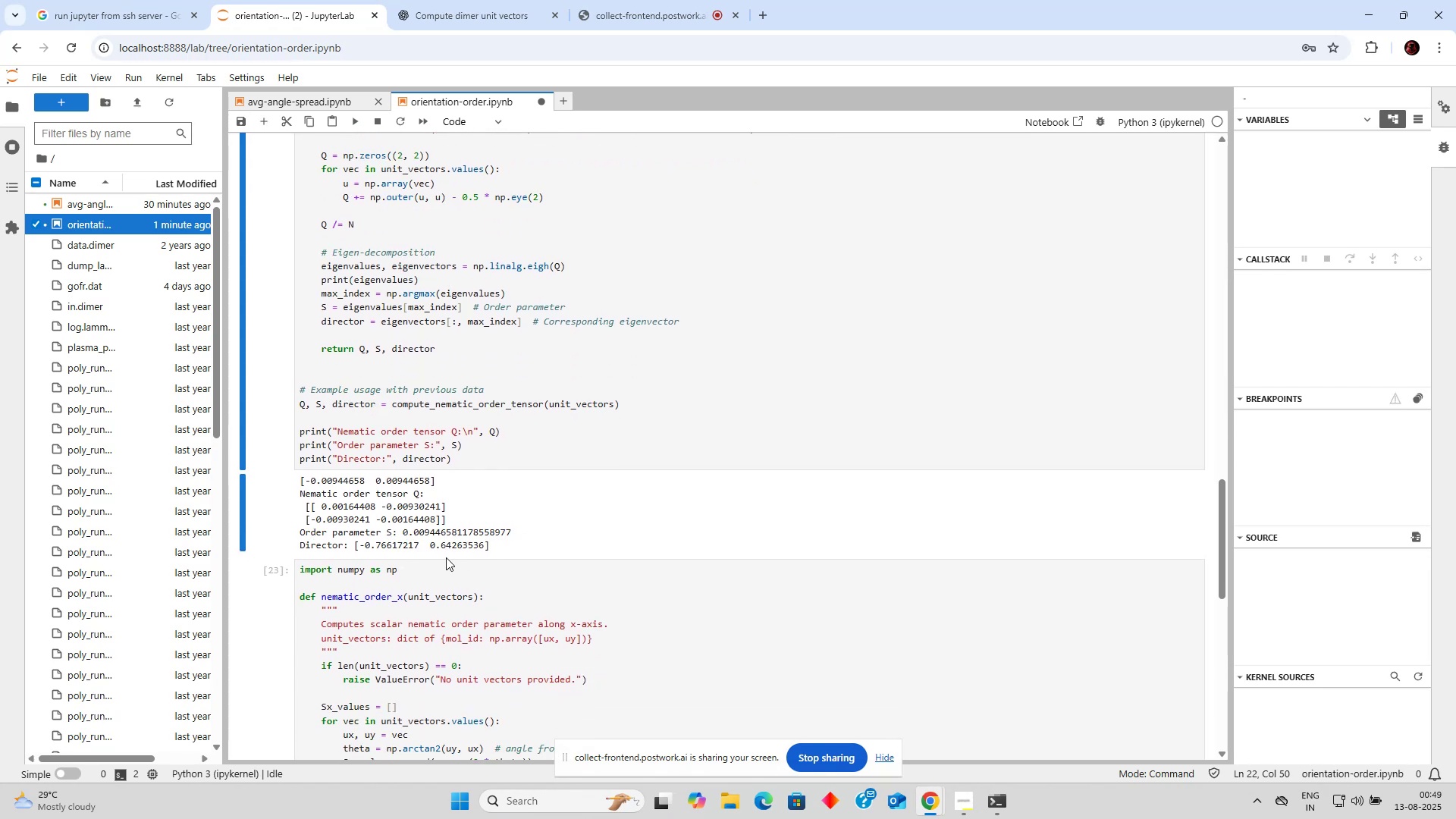 
scroll: coordinate [394, 489], scroll_direction: down, amount: 1.0
 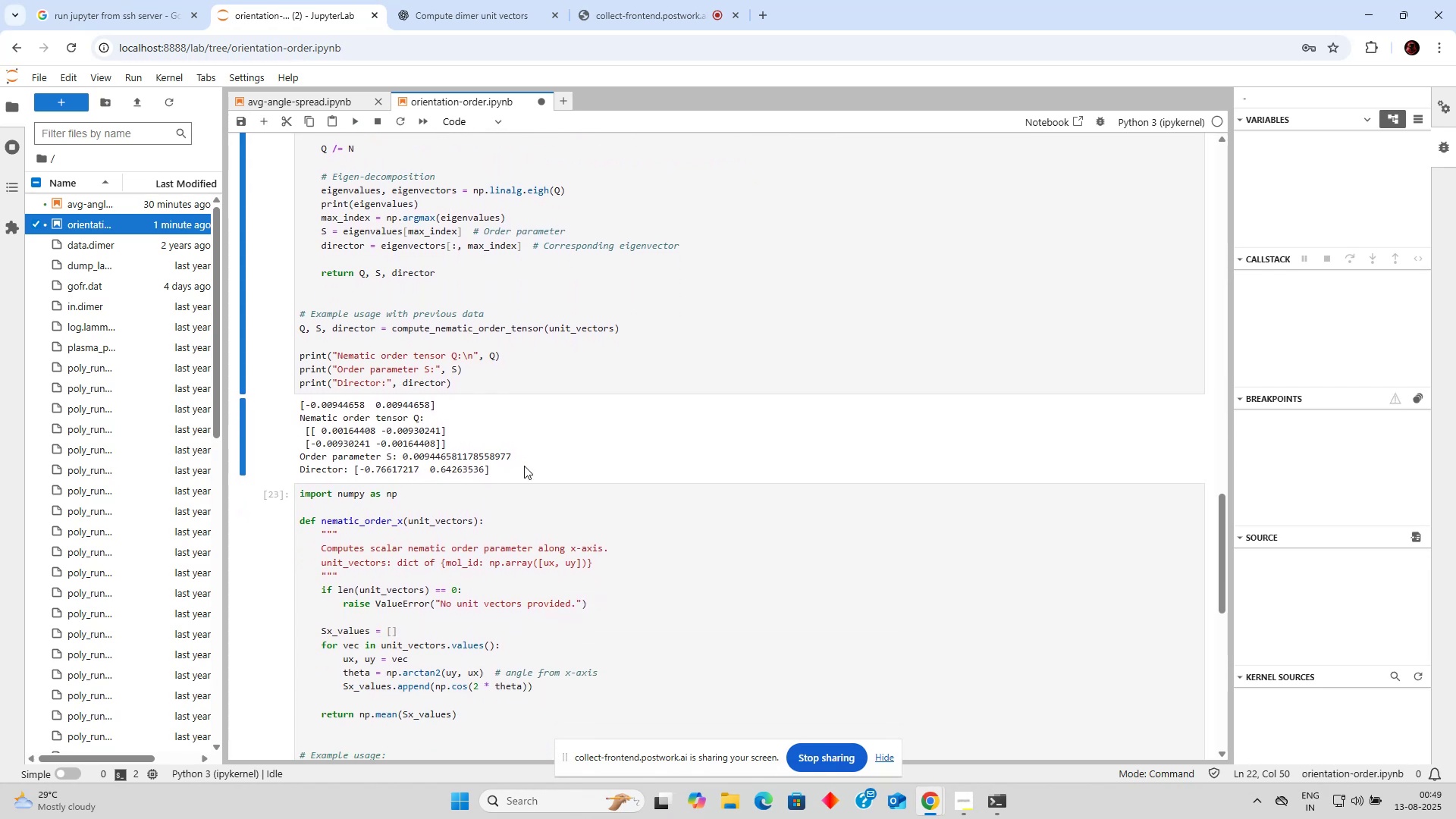 
double_click([510, 468])
 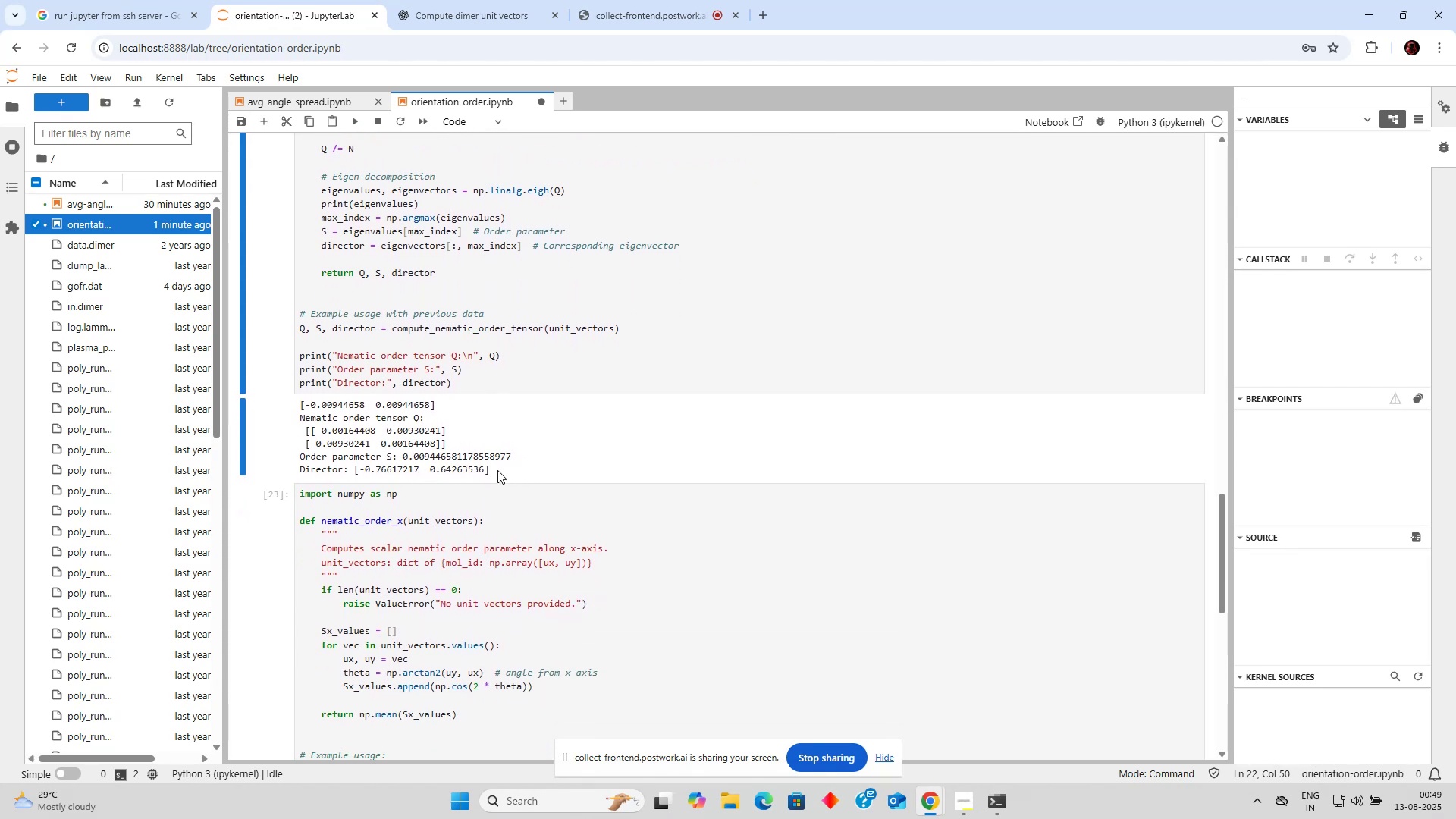 
triple_click([497, 470])
 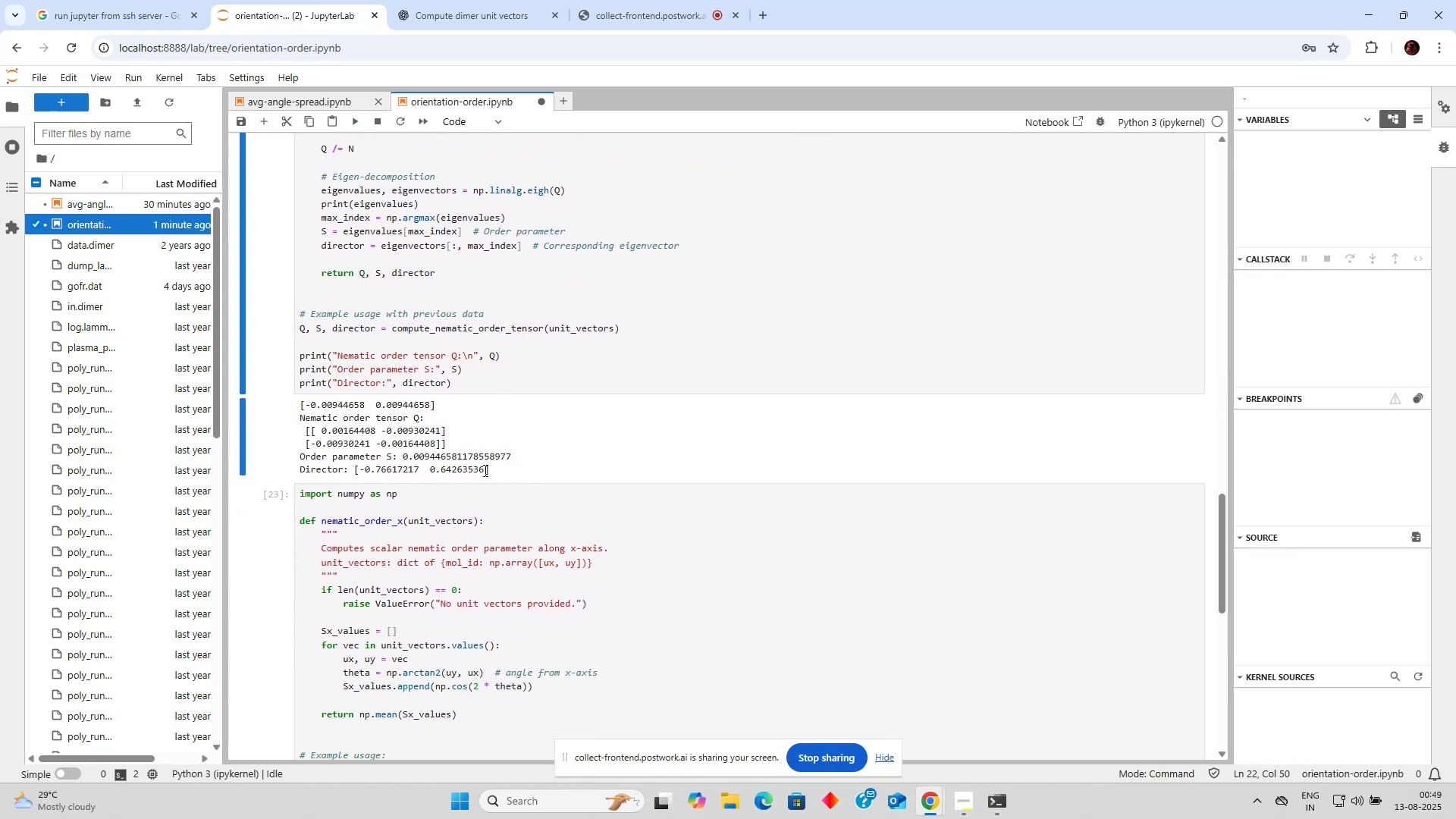 
triple_click([481, 470])
 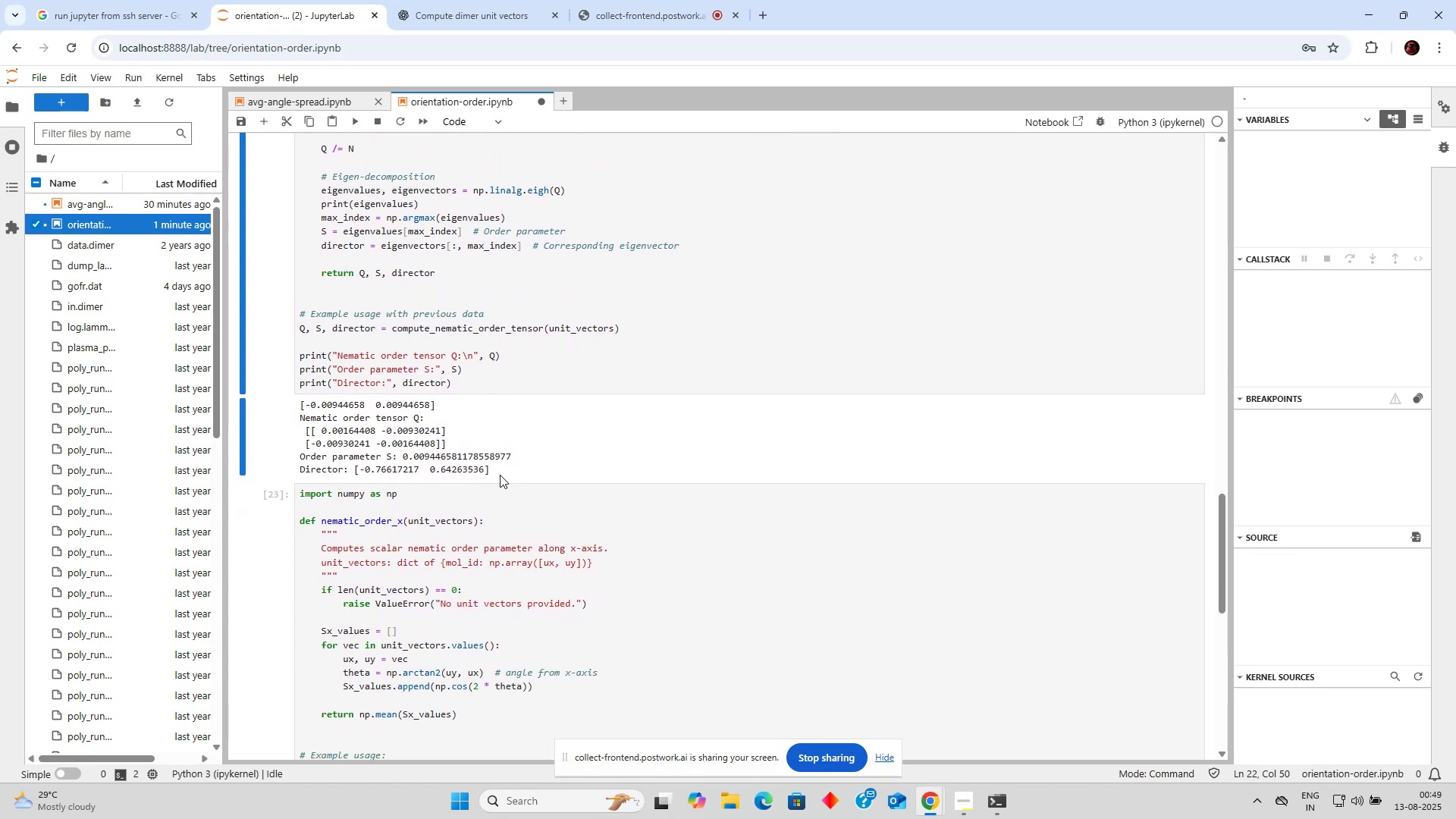 
scroll: coordinate [529, 474], scroll_direction: down, amount: 4.0
 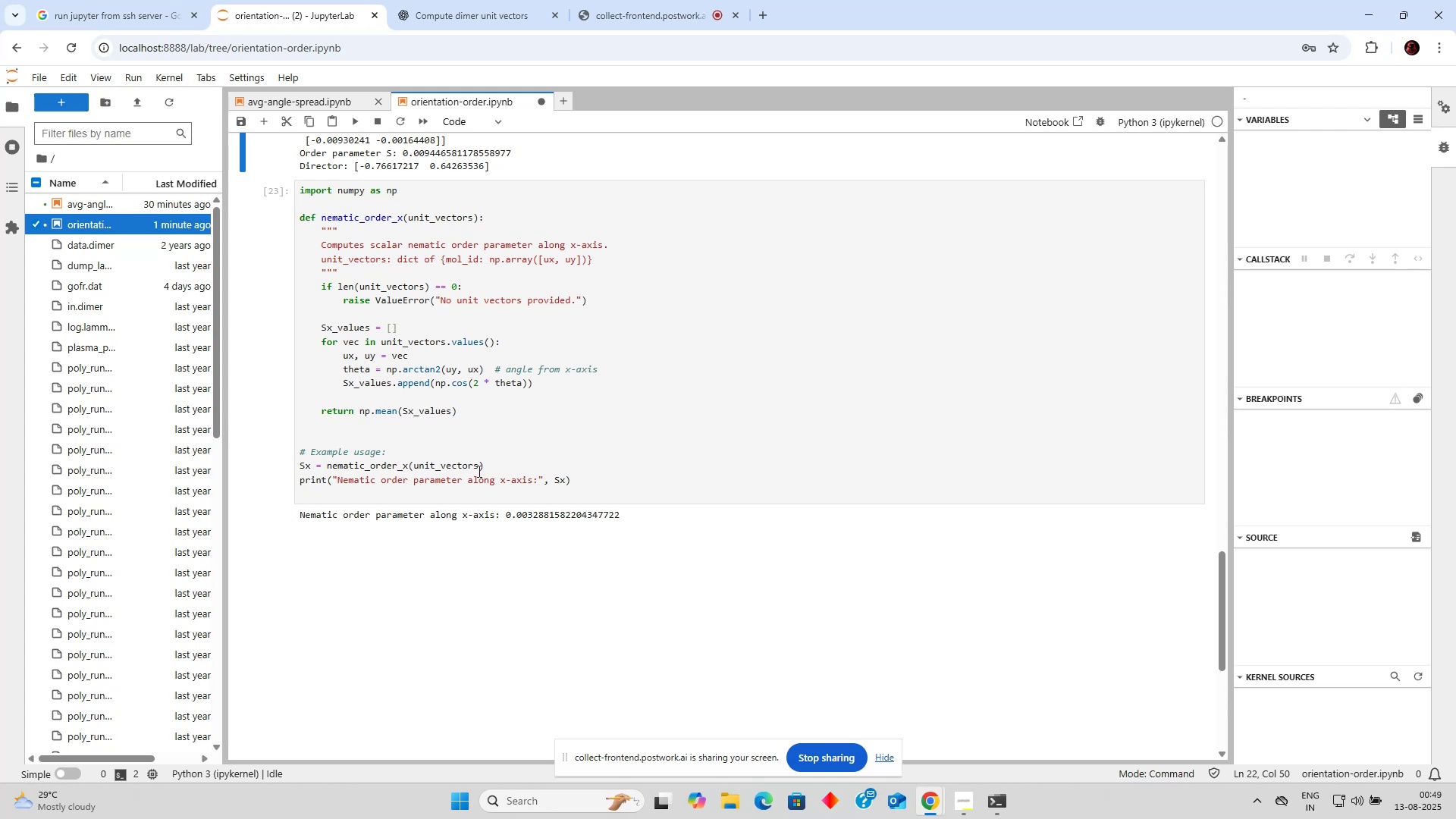 
wait(6.11)
 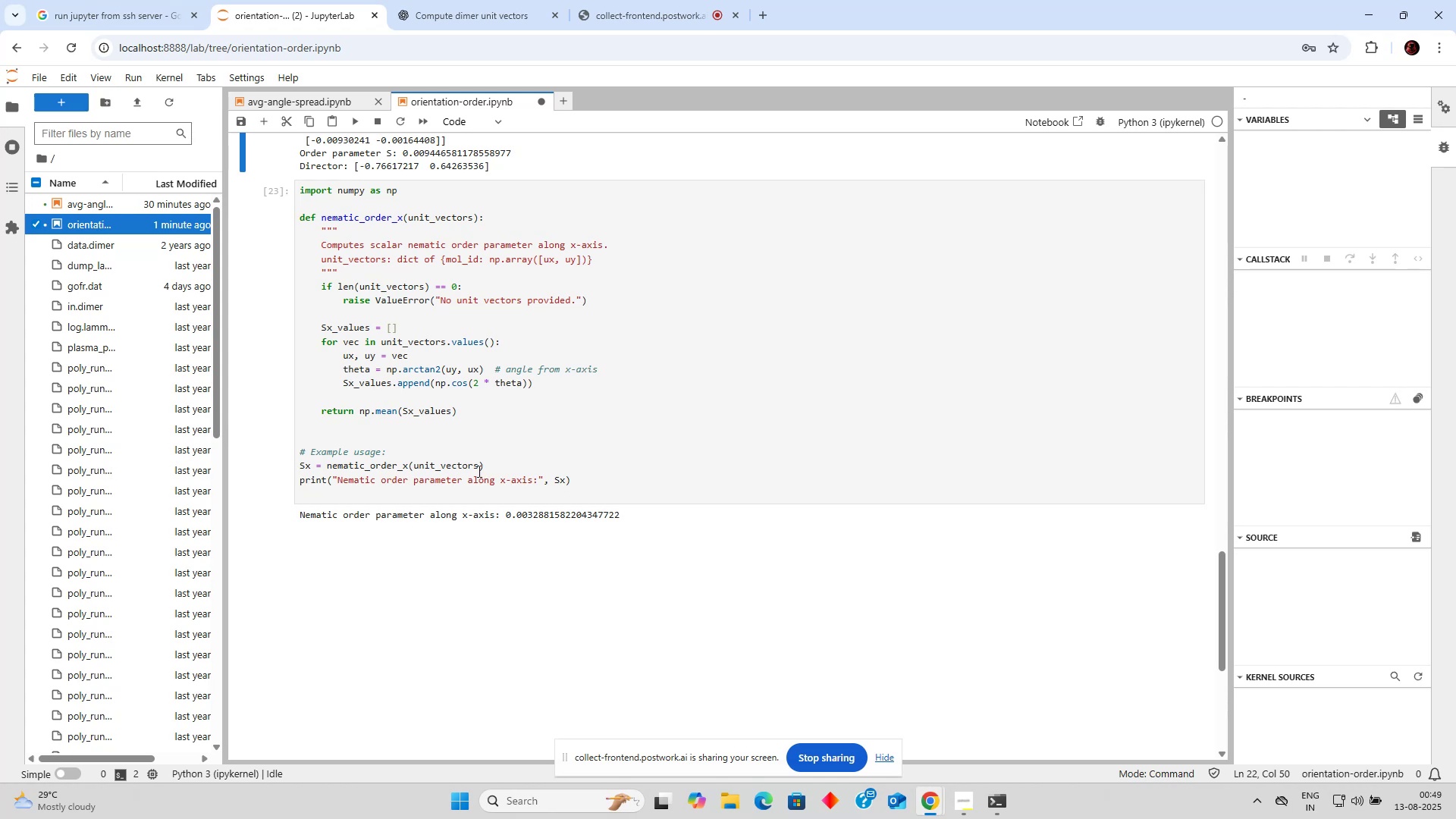 
scroll: coordinate [407, 457], scroll_direction: up, amount: 5.0
 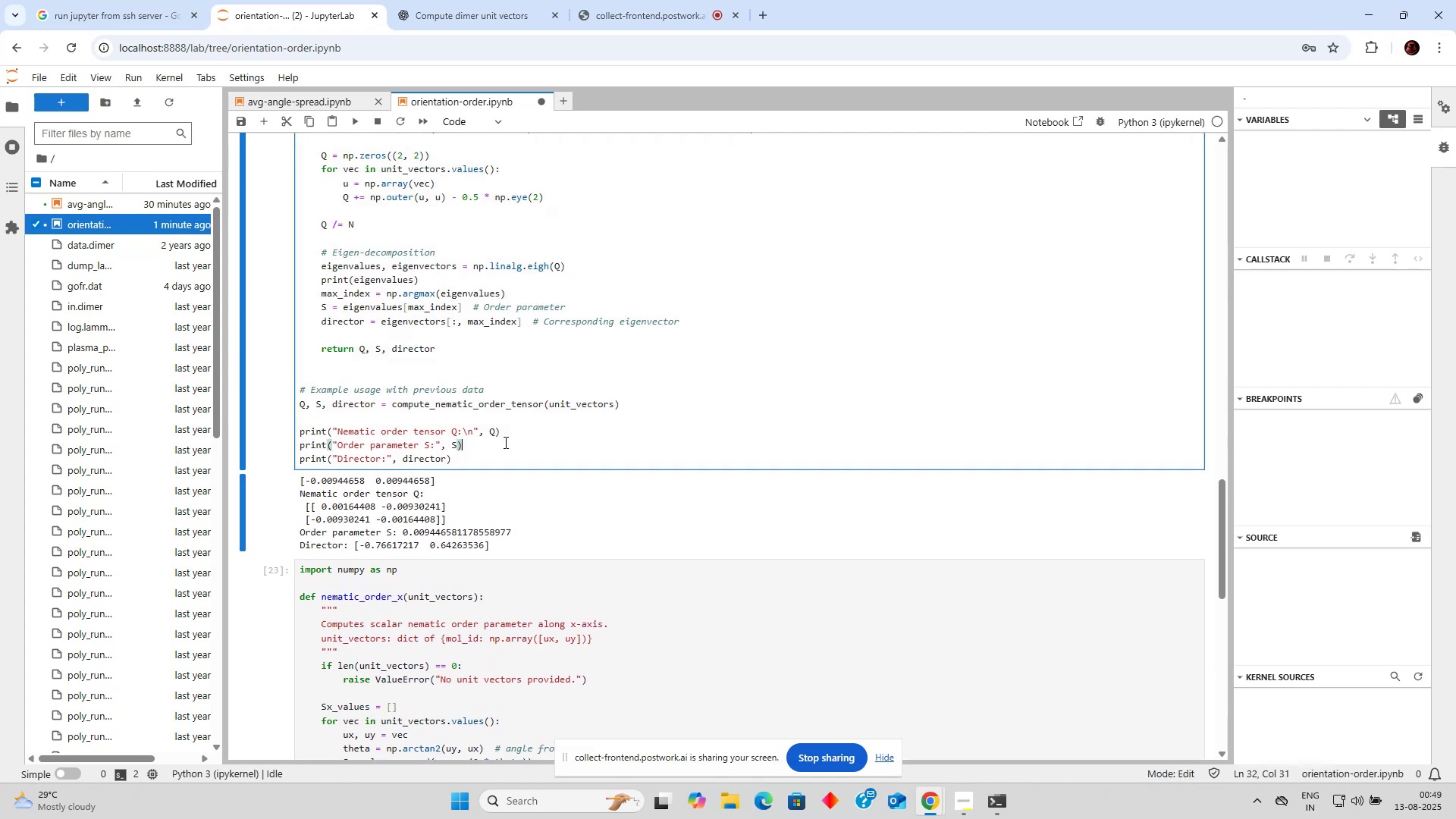 
double_click([503, 452])
 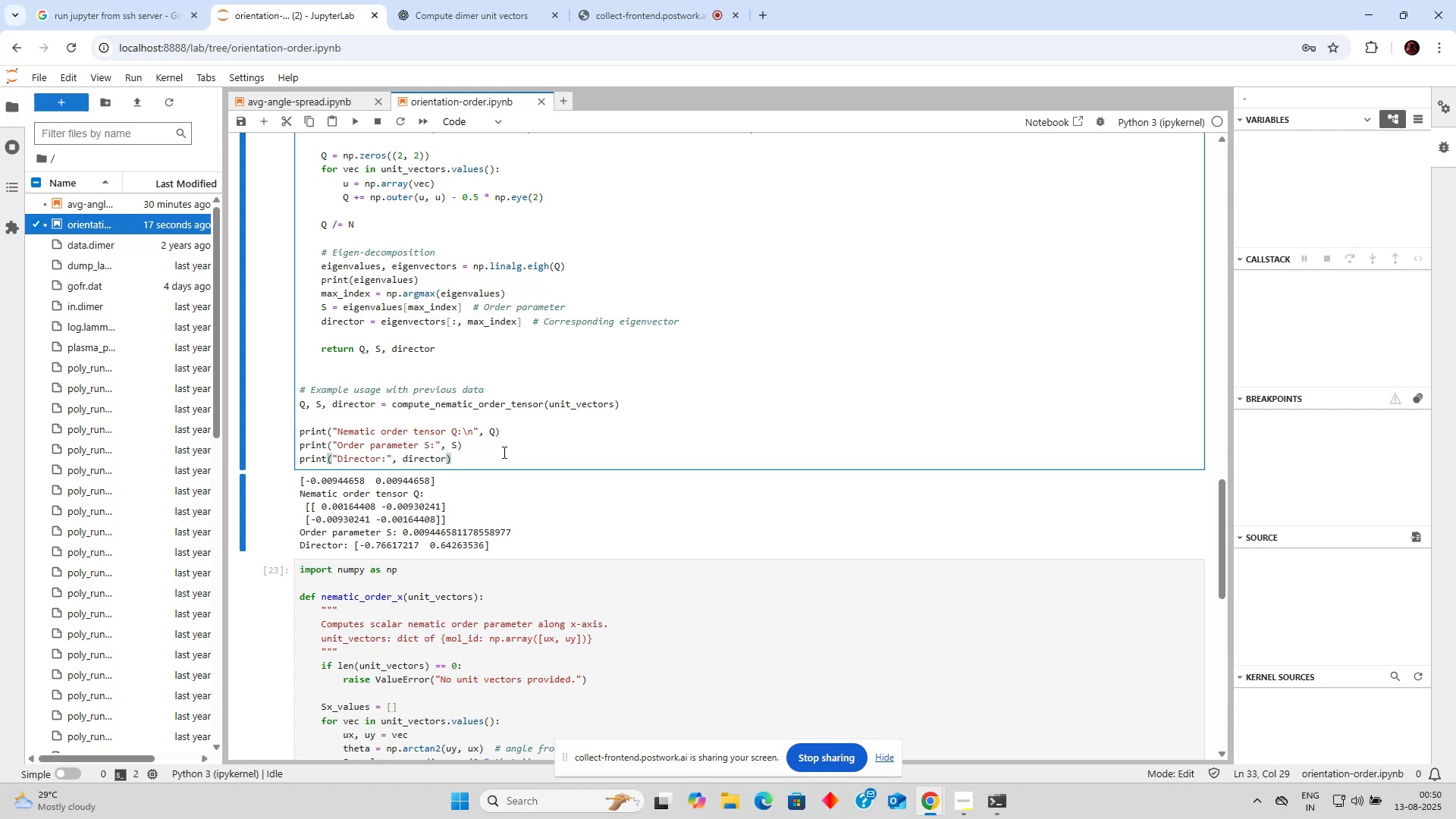 
wait(34.59)
 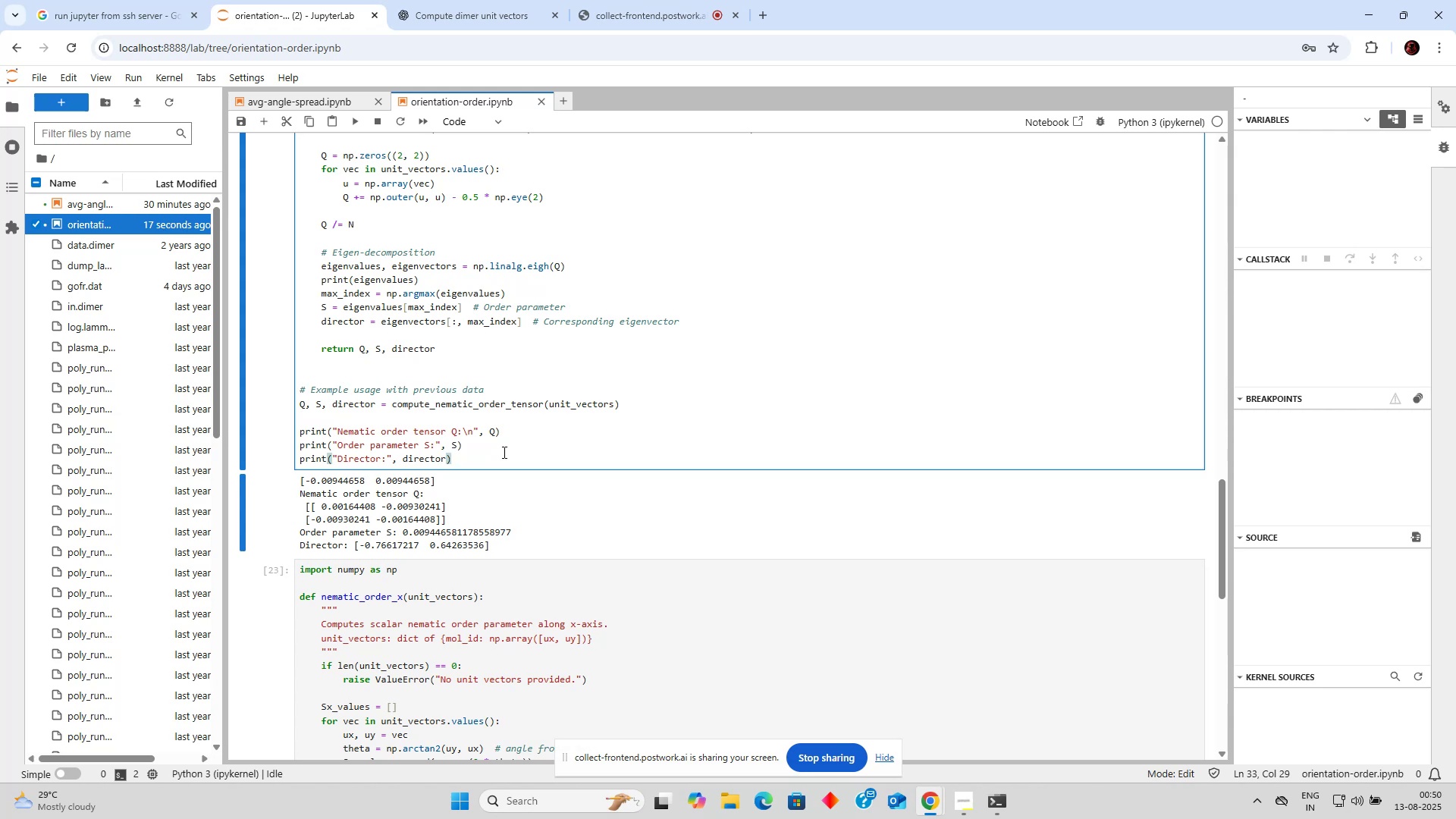 
scroll: coordinate [548, 456], scroll_direction: down, amount: 4.0
 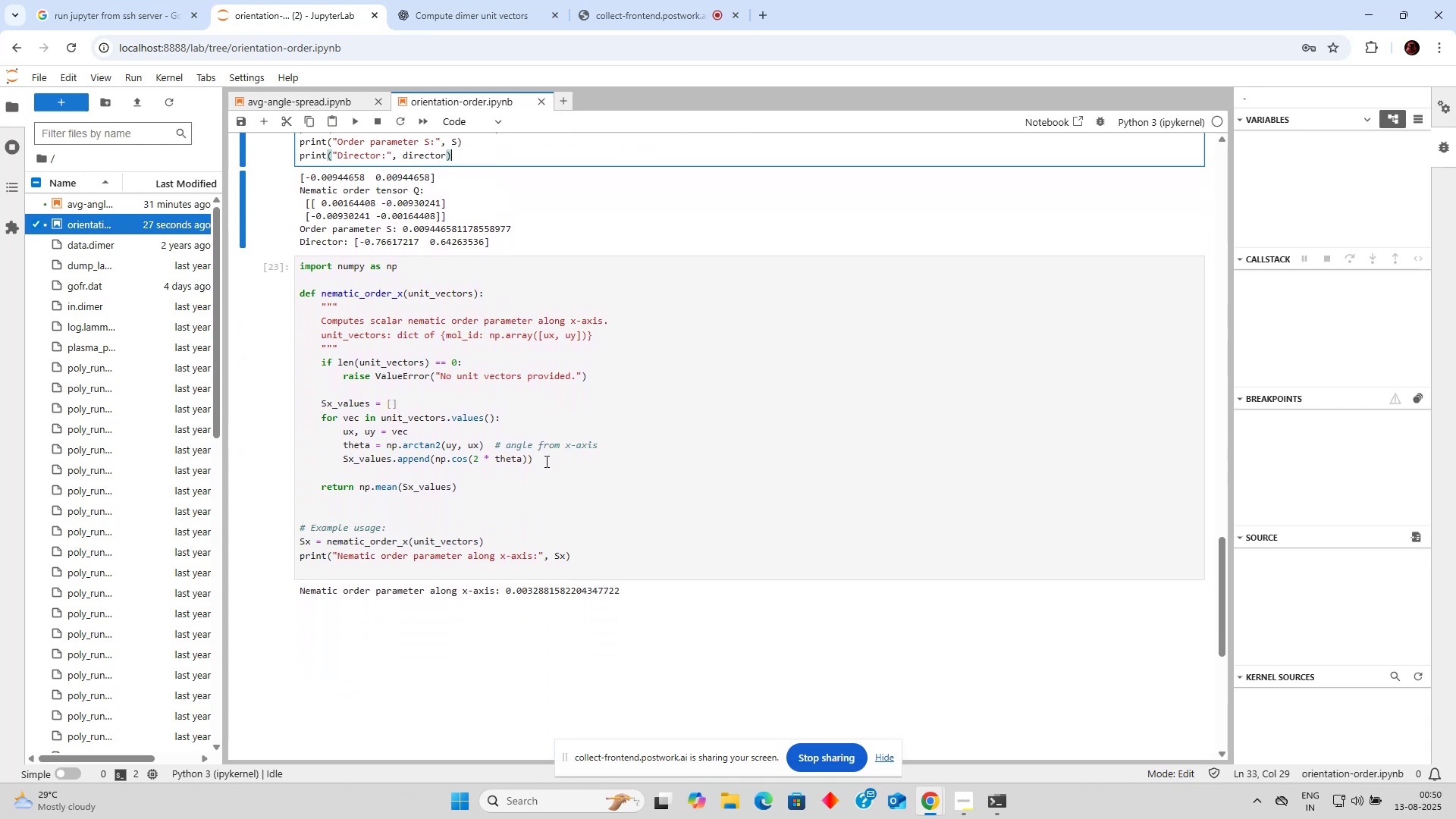 
left_click([545, 461])
 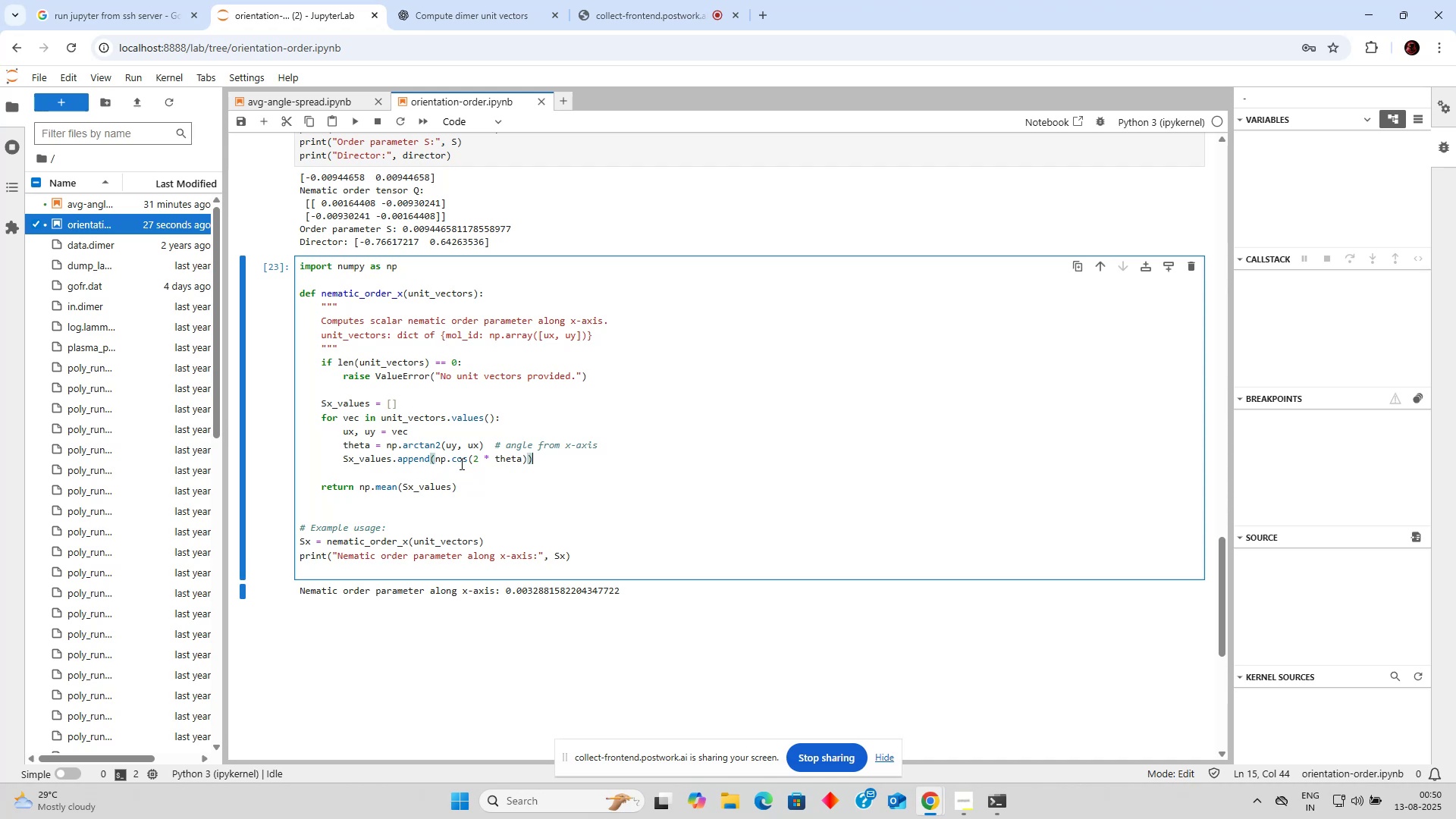 
wait(5.28)
 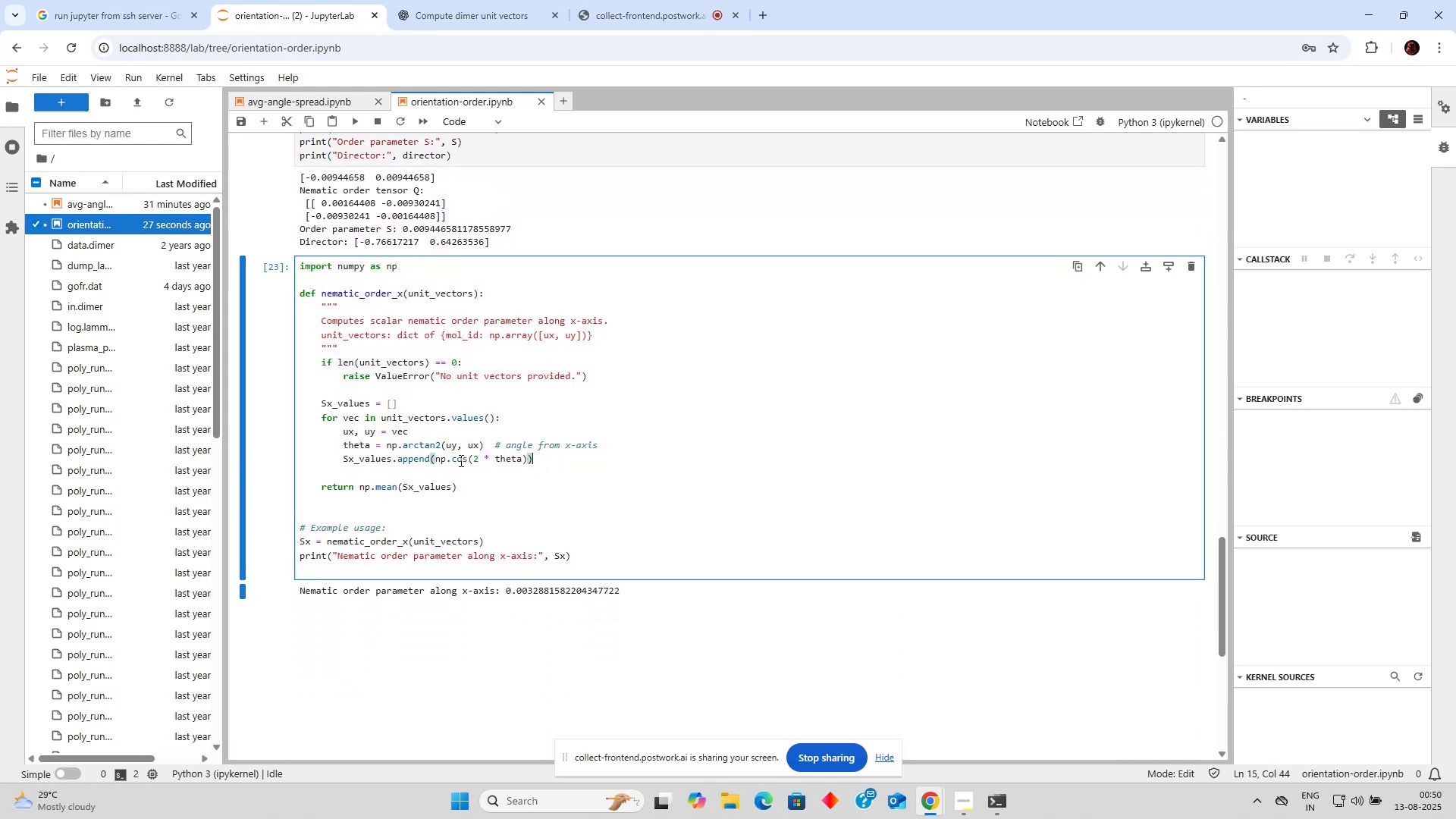 
scroll: coordinate [580, 460], scroll_direction: up, amount: 2.0
 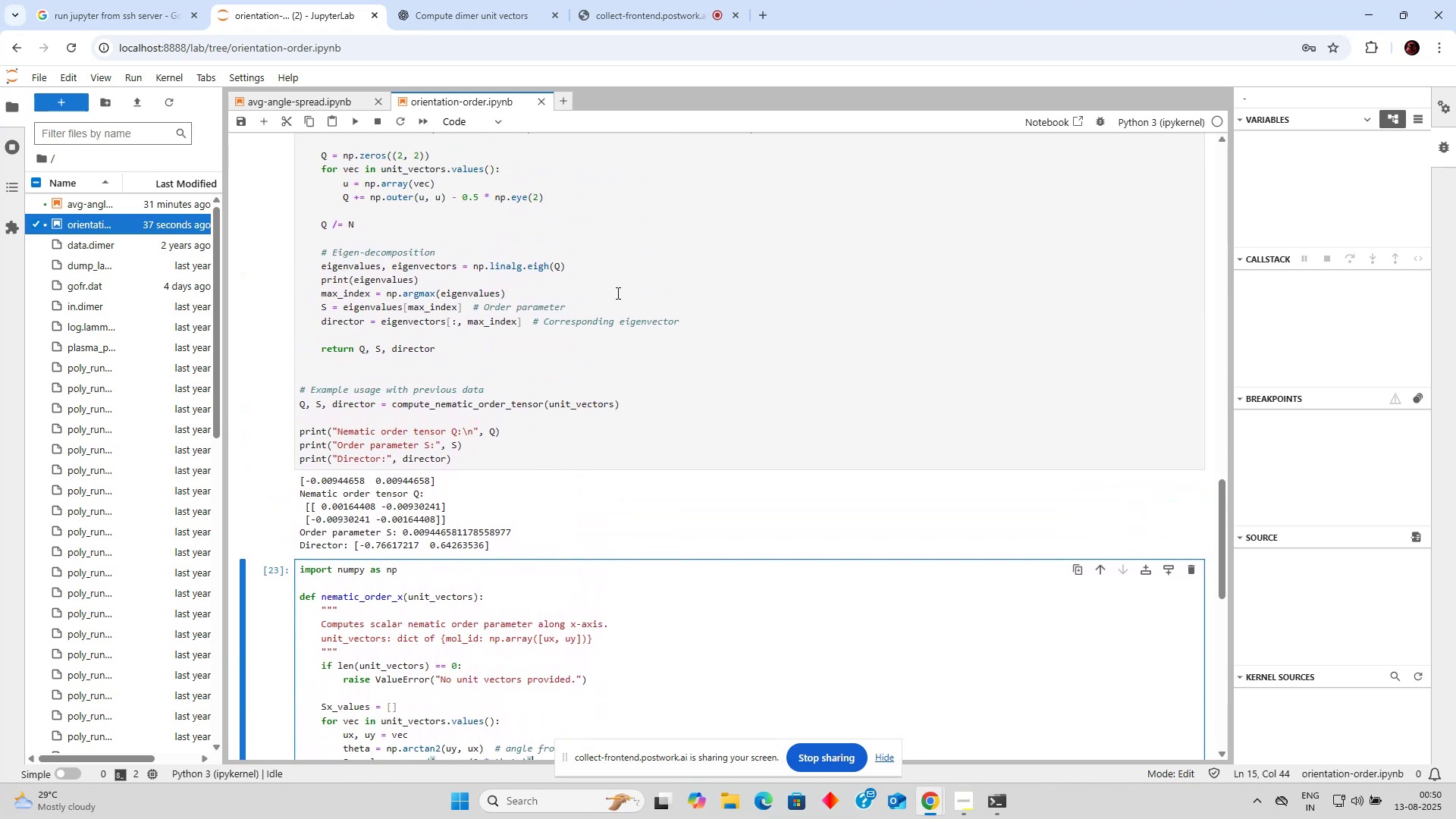 
scroll: coordinate [612, 251], scroll_direction: down, amount: 4.0
 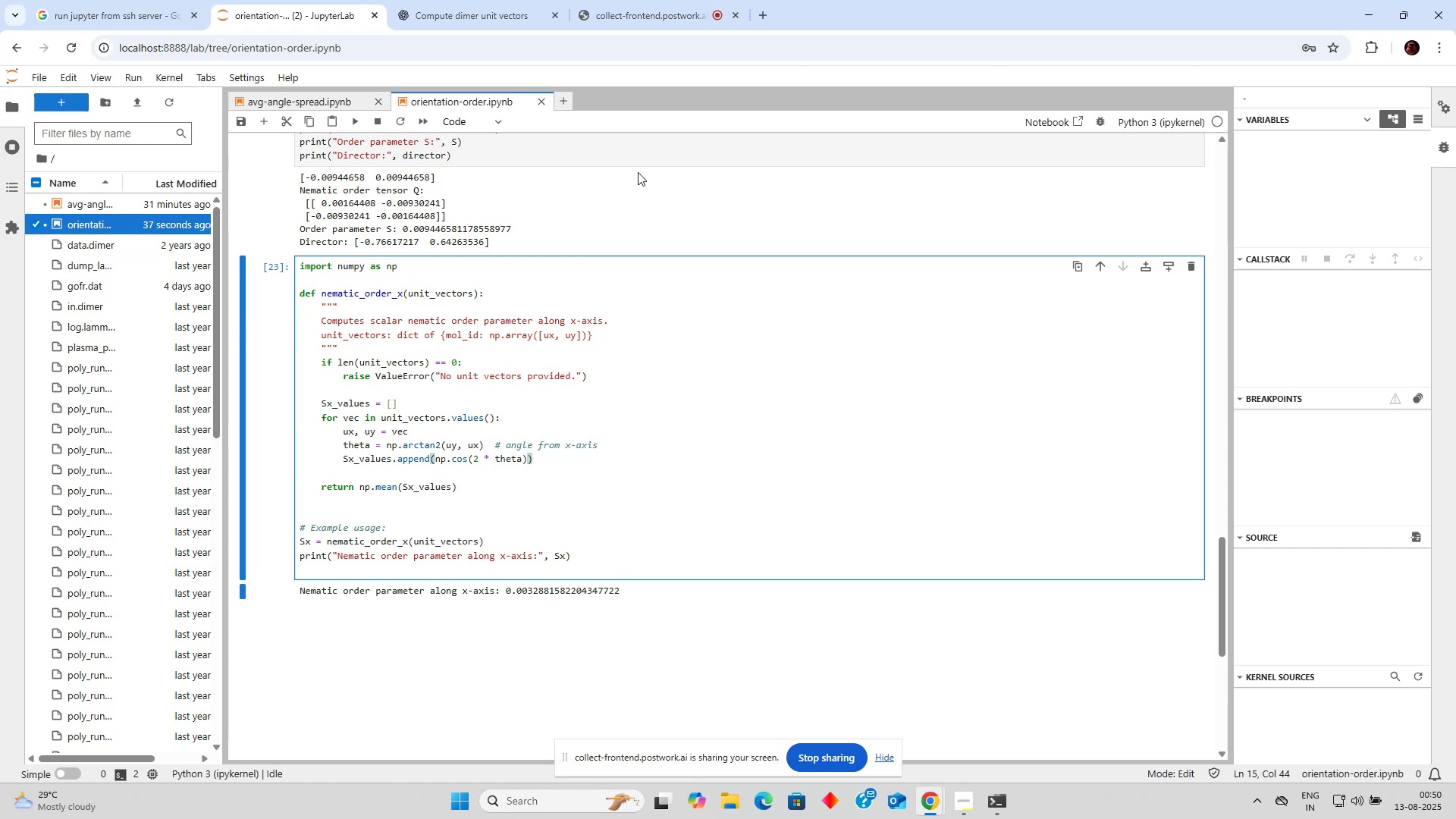 
scroll: coordinate [639, 171], scroll_direction: up, amount: 1.0
 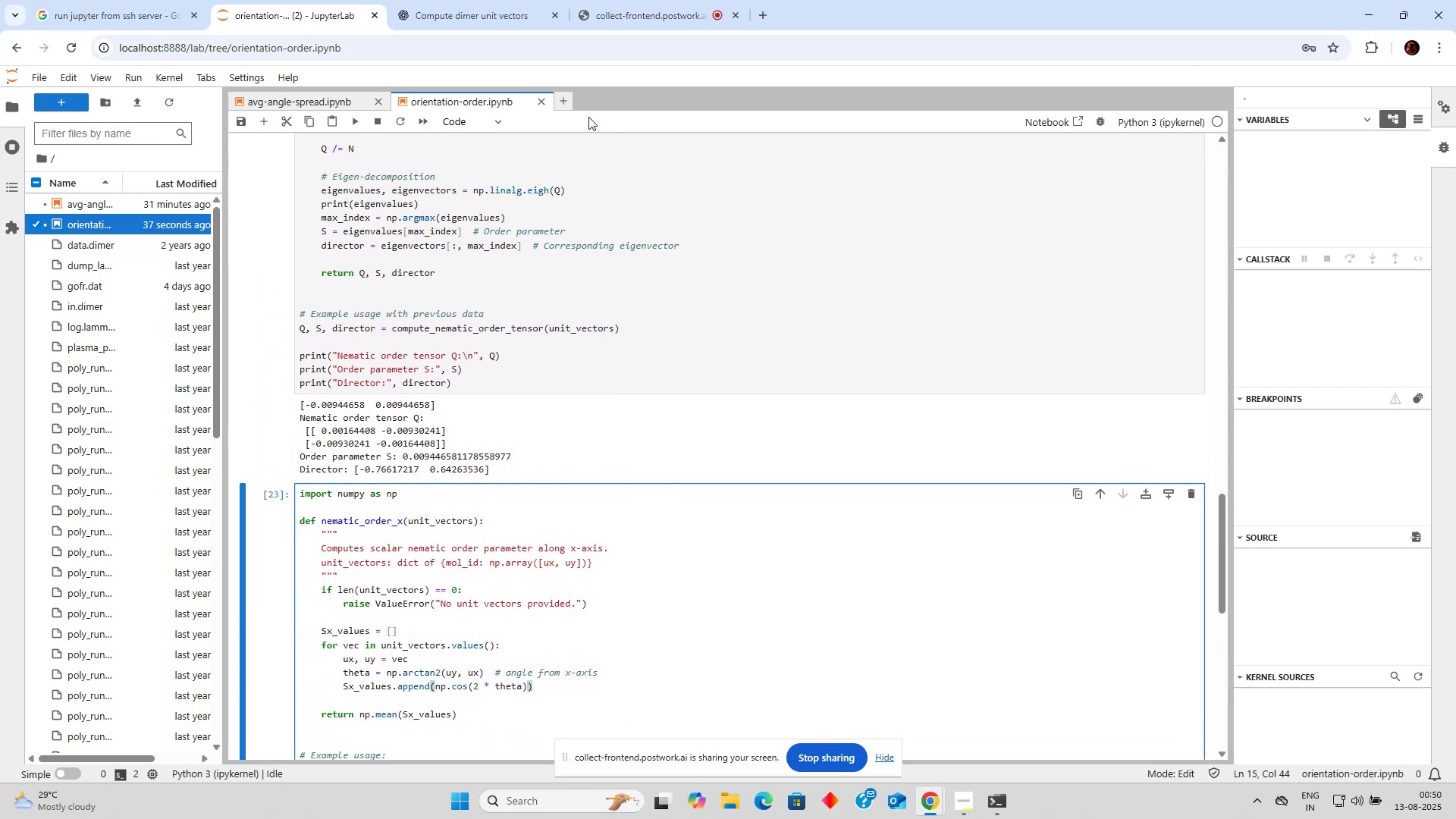 
left_click([489, 7])
 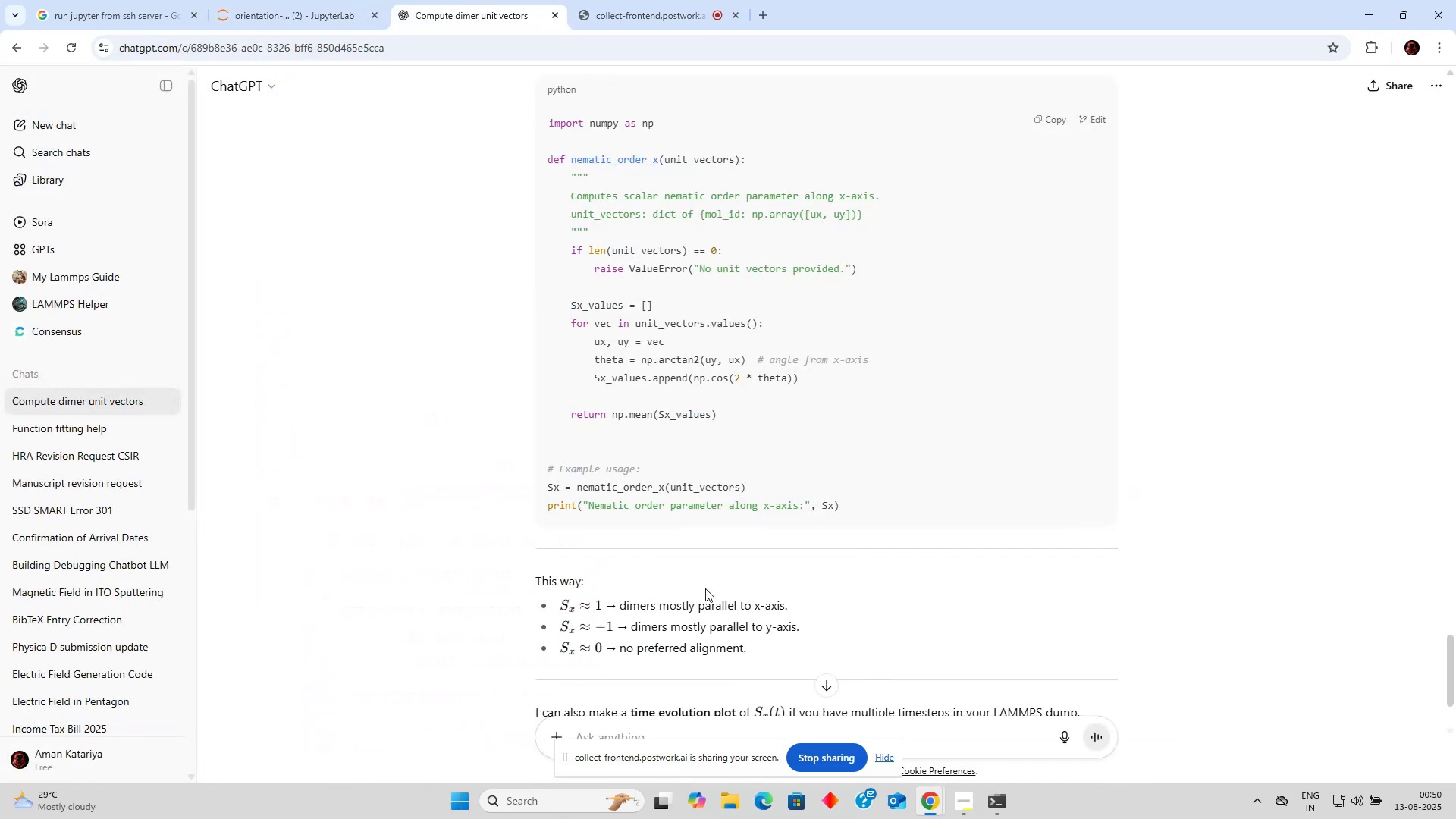 
scroll: coordinate [696, 595], scroll_direction: down, amount: 3.0
 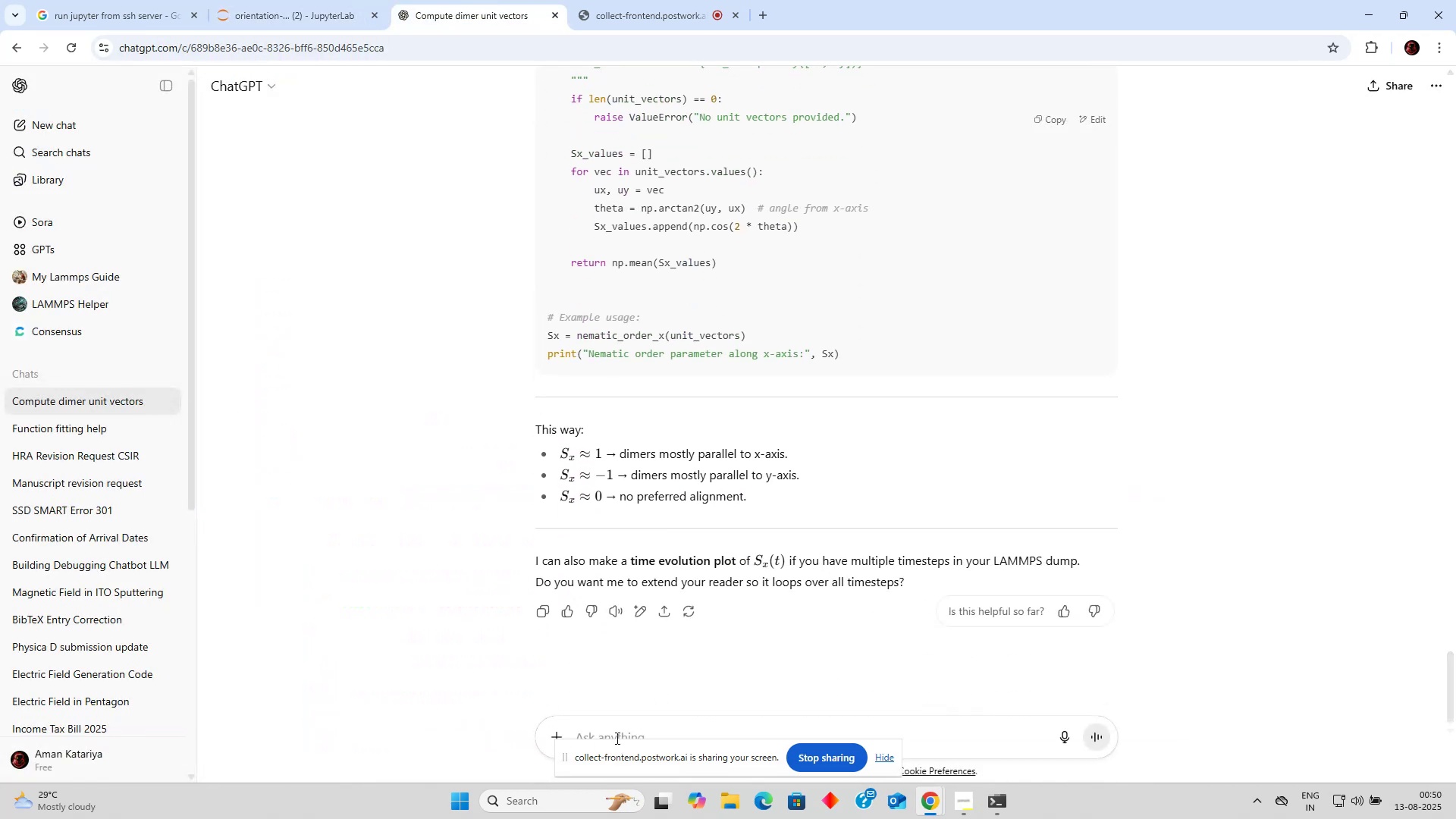 
left_click([624, 727])
 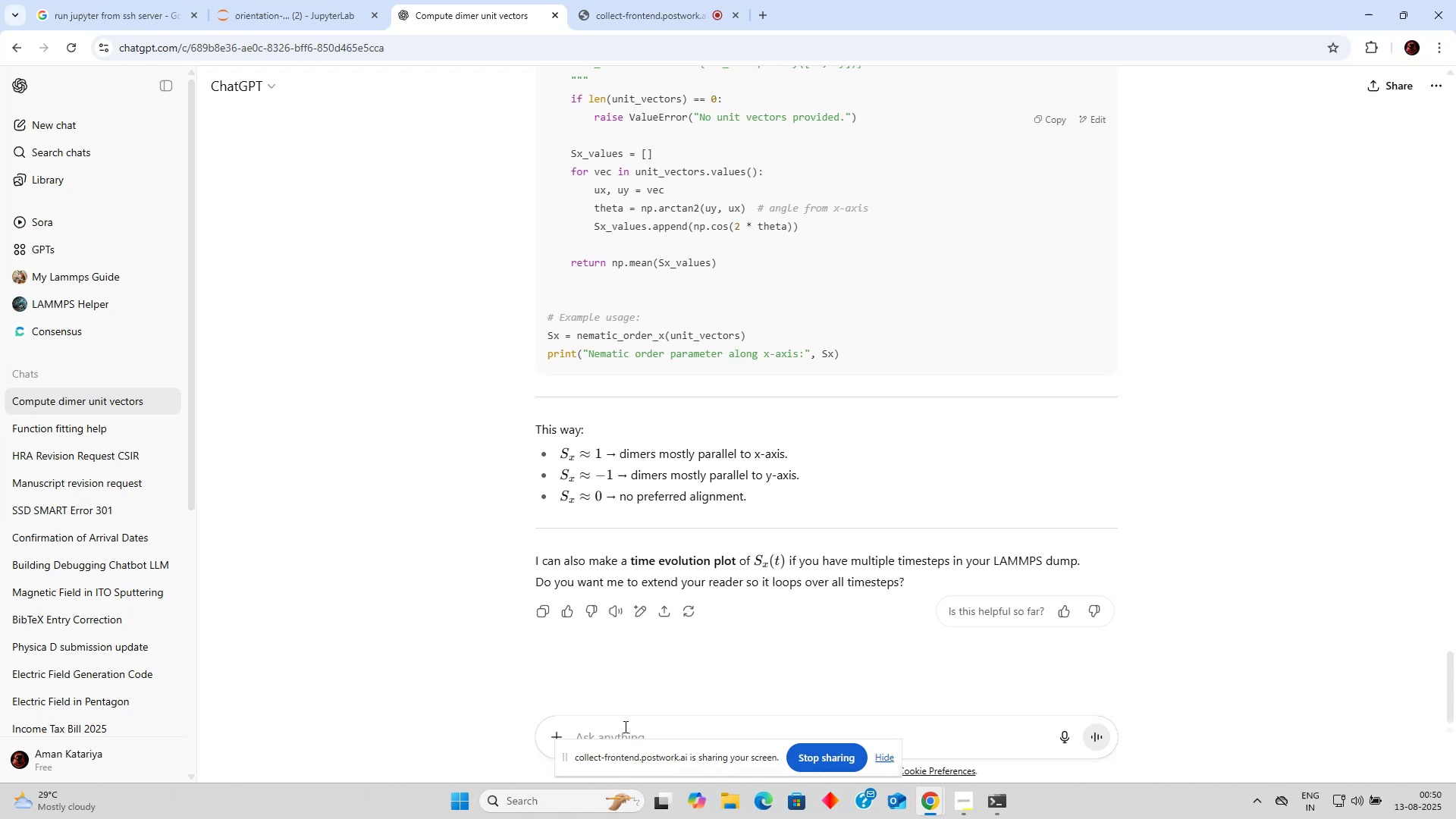 
wait(6.45)
 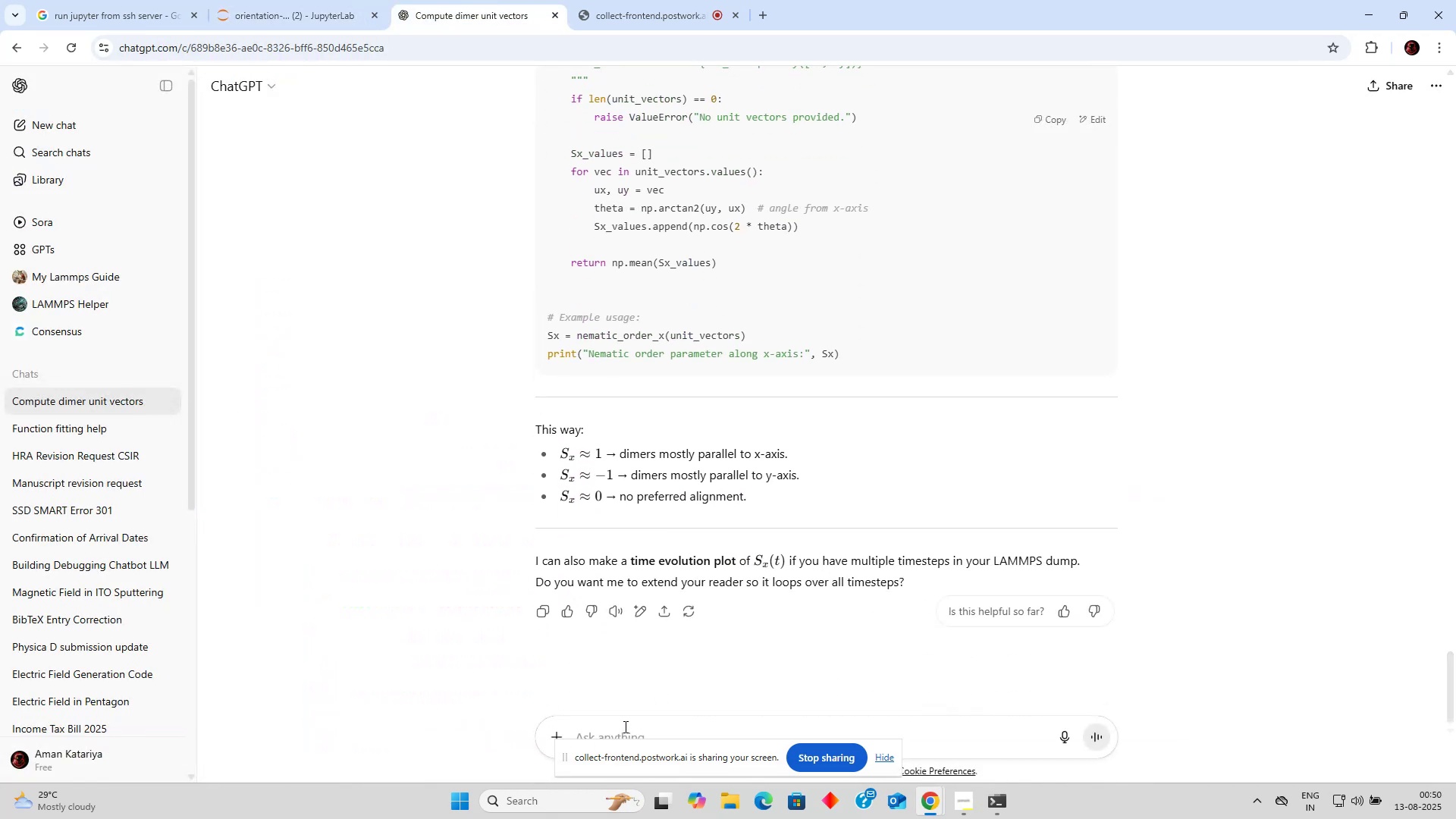 
left_click([319, 0])
 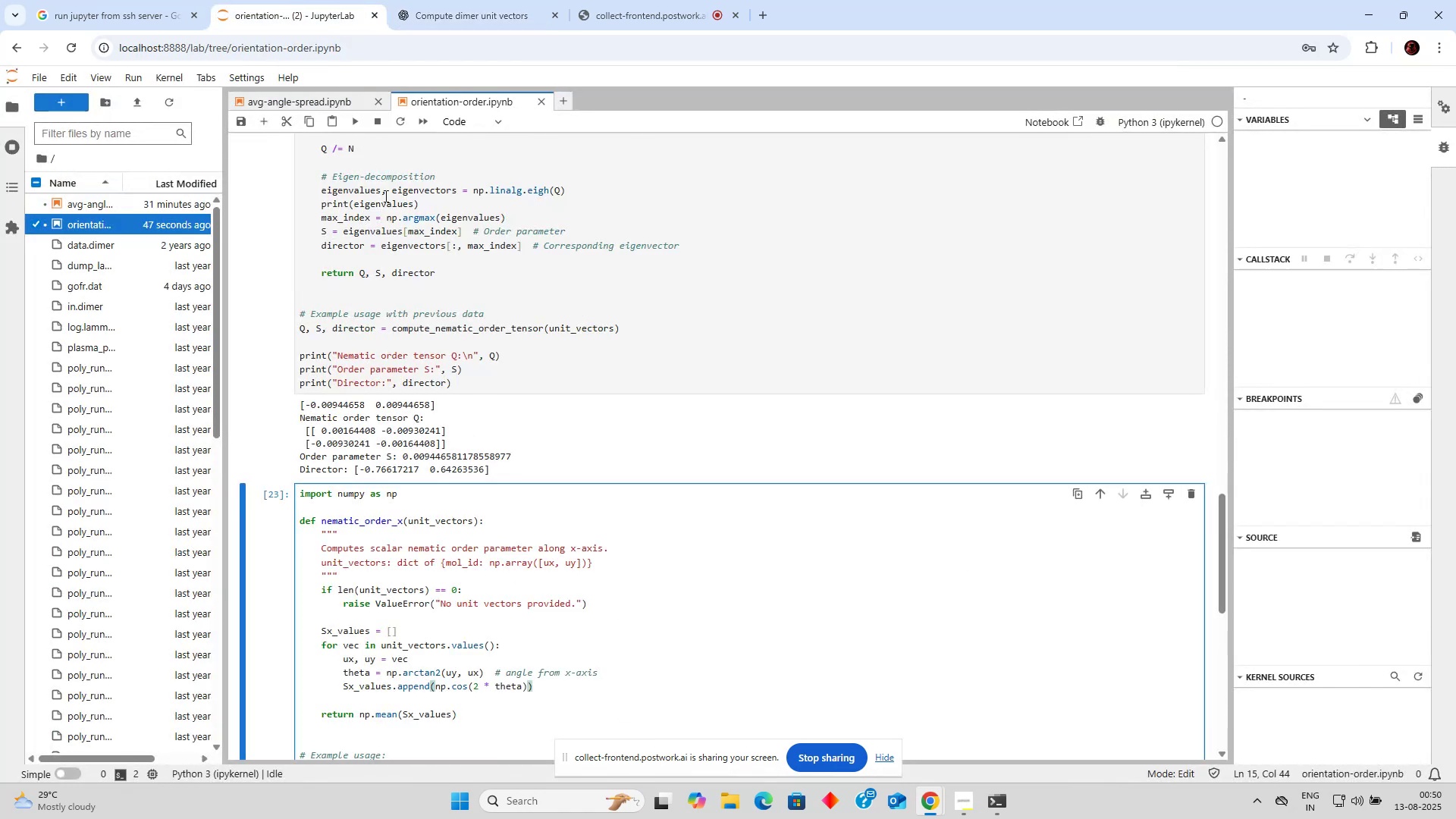 
scroll: coordinate [393, 306], scroll_direction: up, amount: 4.0
 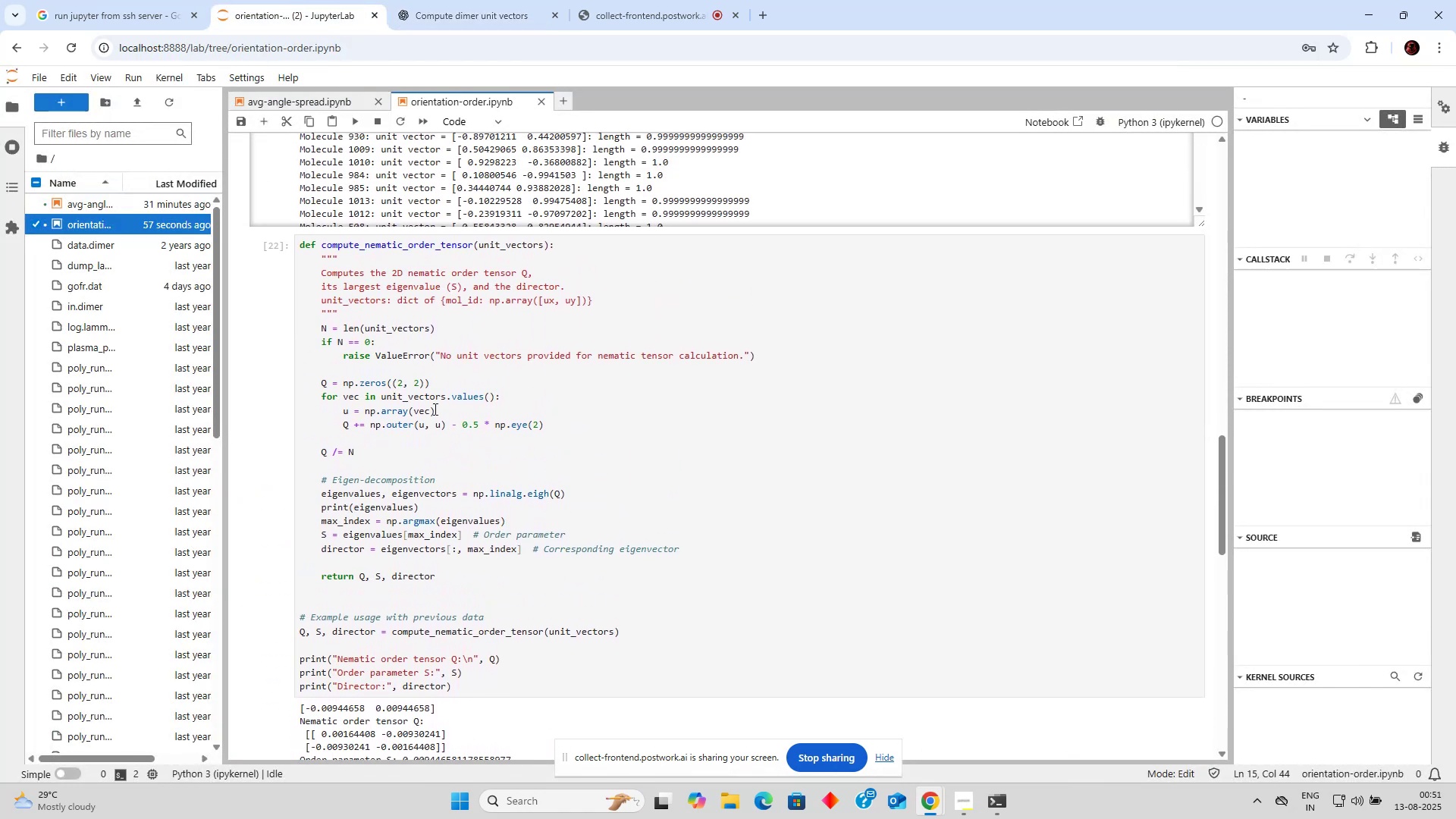 
left_click_drag(start_coordinate=[434, 422], to_coordinate=[440, 427])
 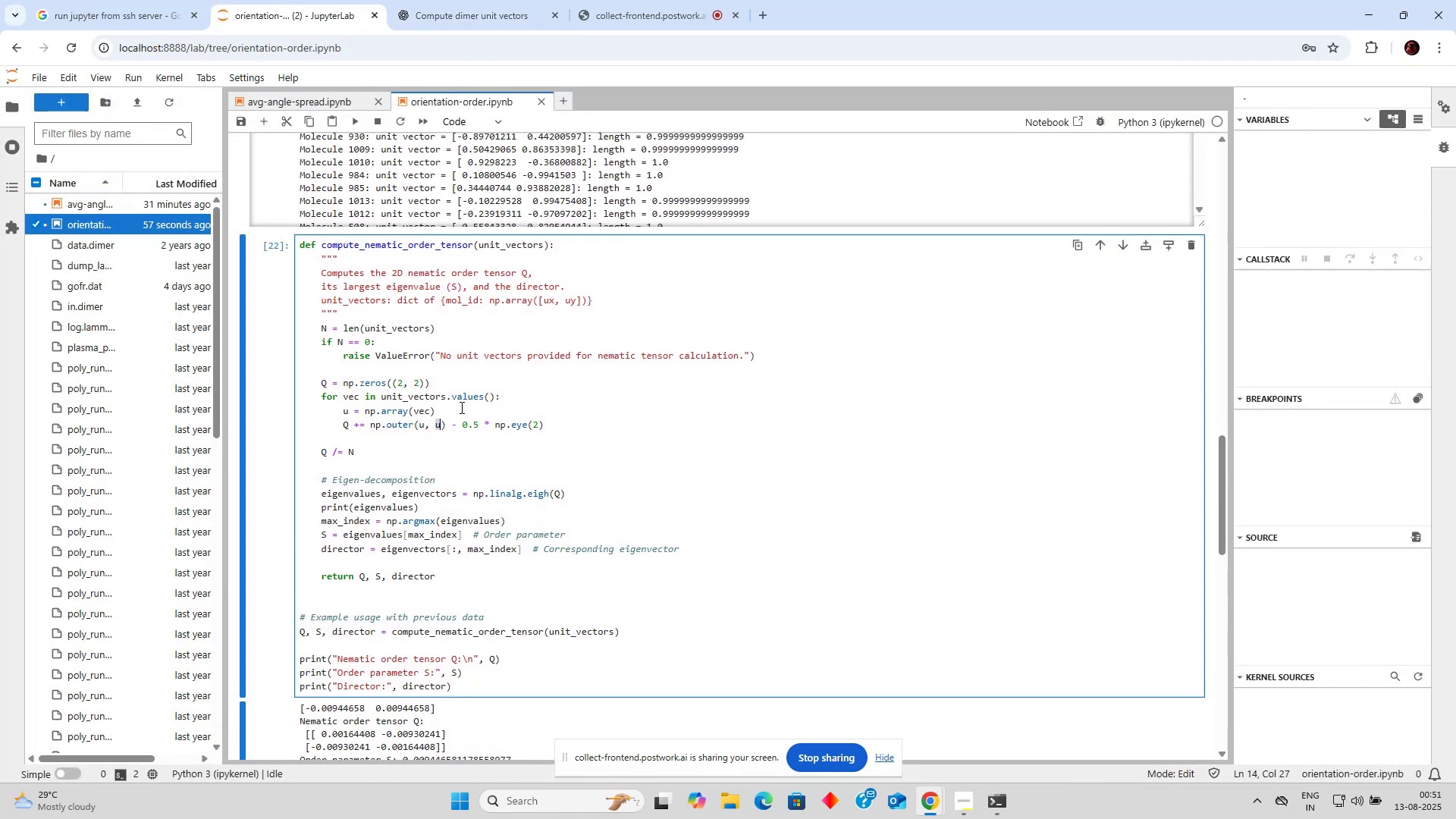 
key(BracketLeft)
 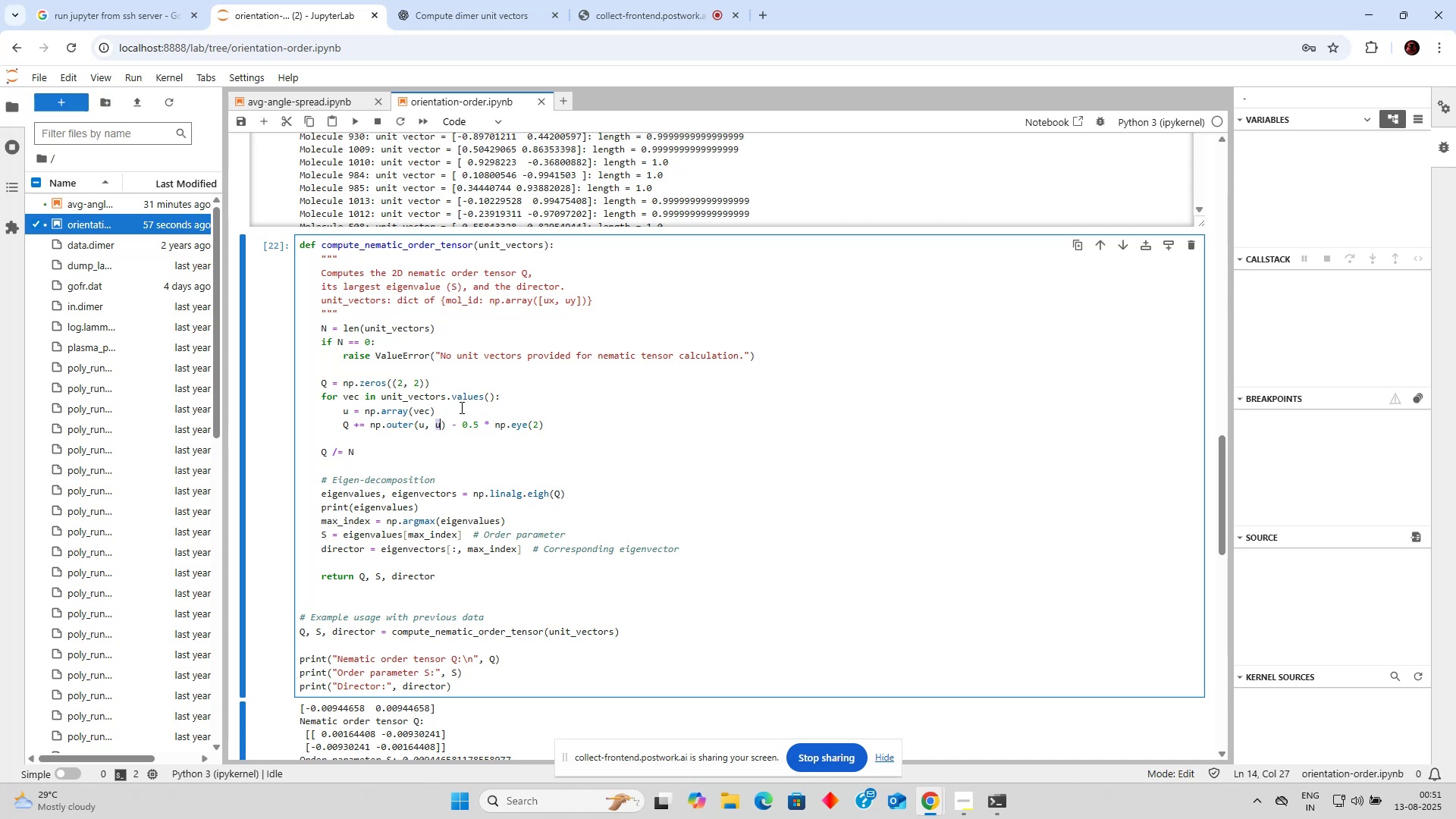 
key(BracketRight)
 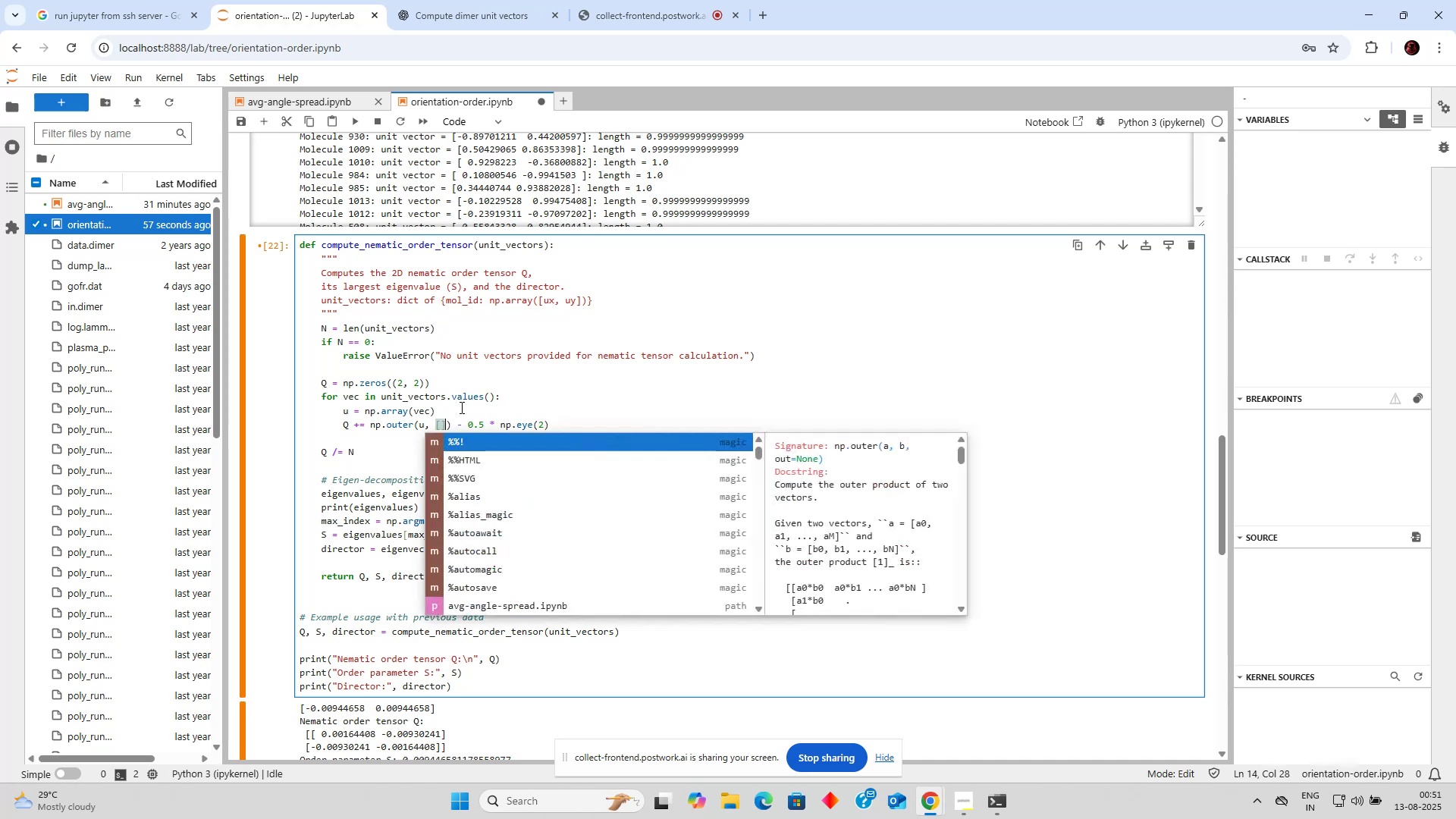 
key(1)
 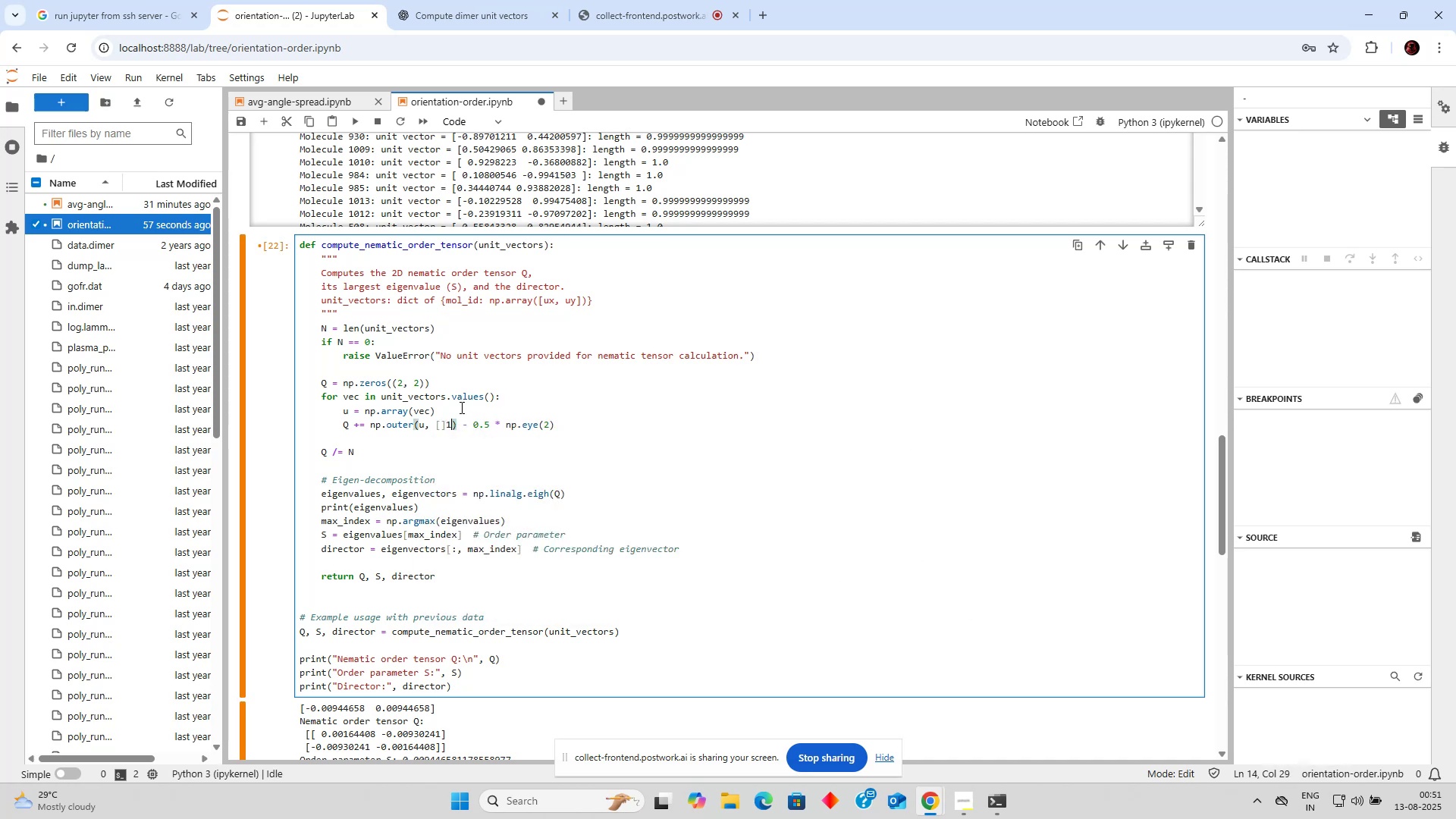 
key(Comma)
 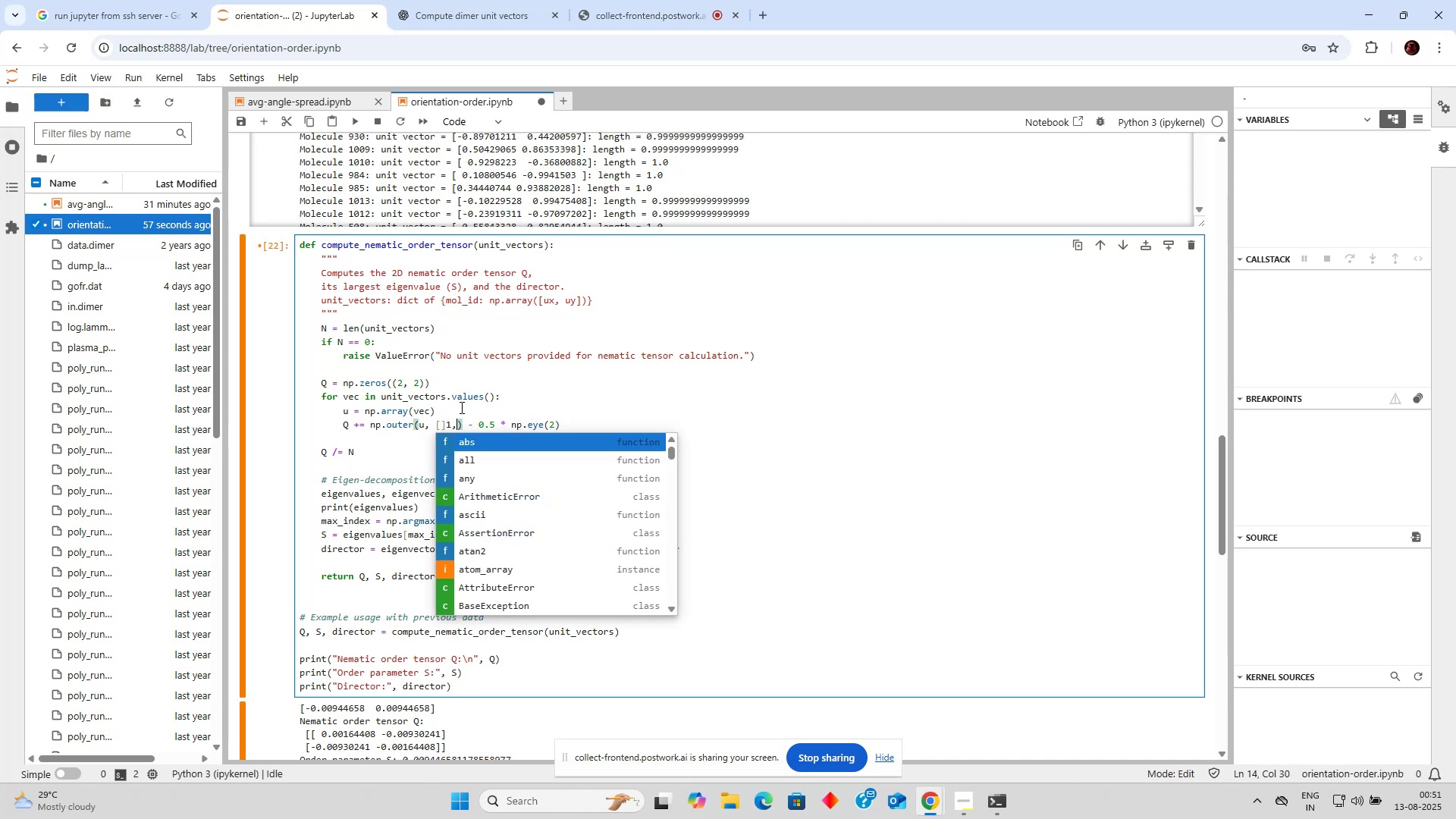 
key(Space)
 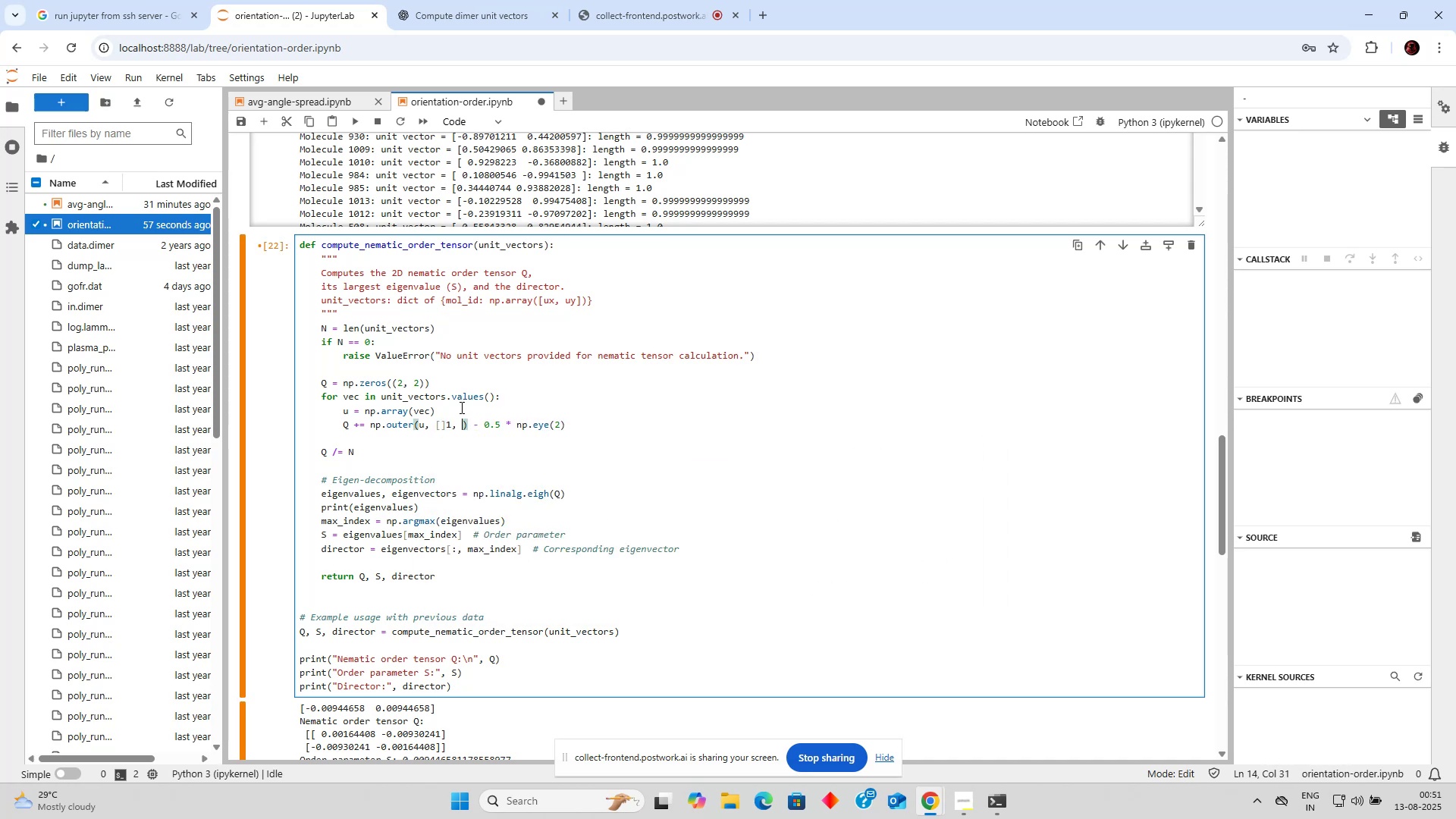 
key(0)
 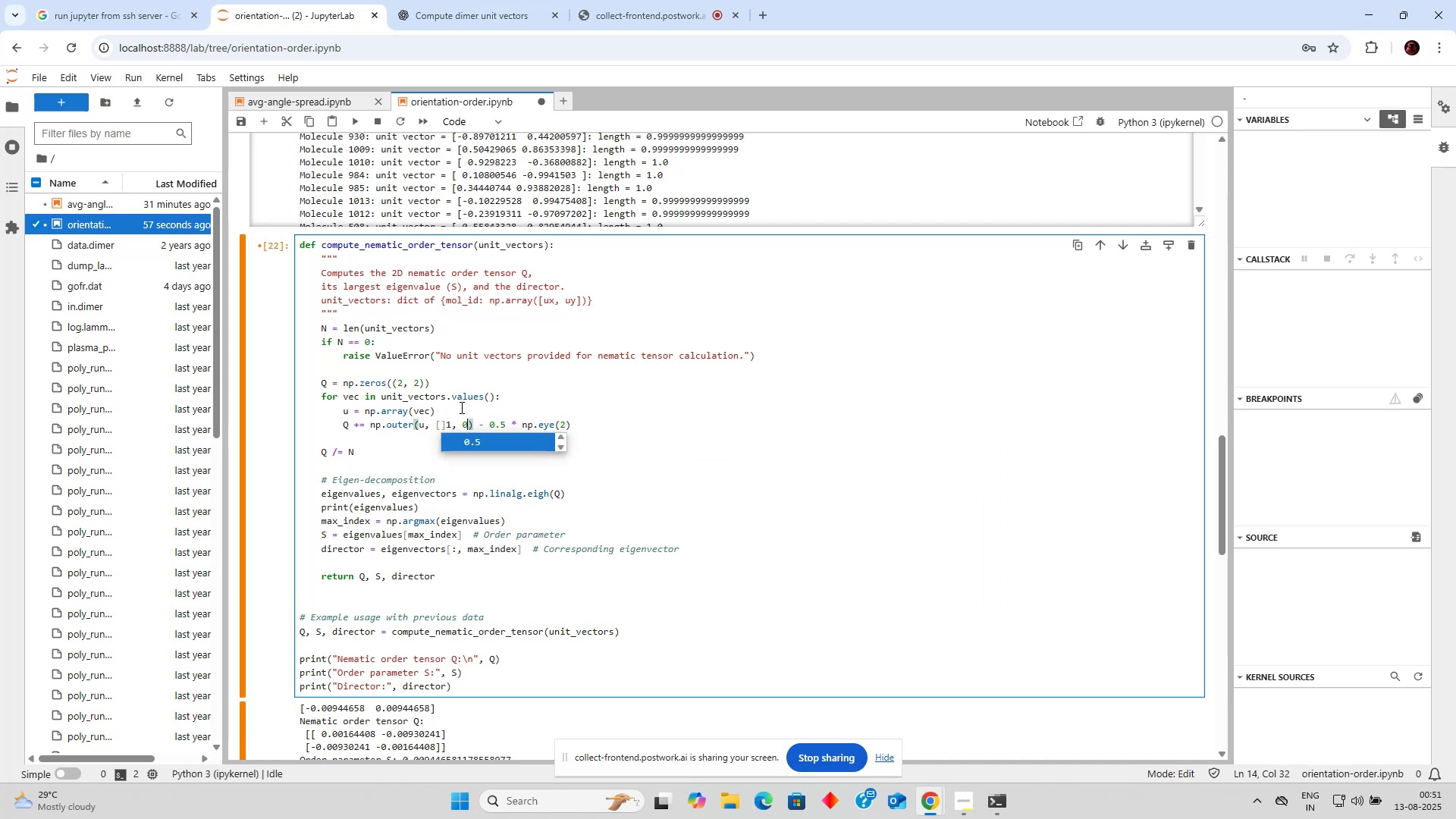 
key(Backspace)
 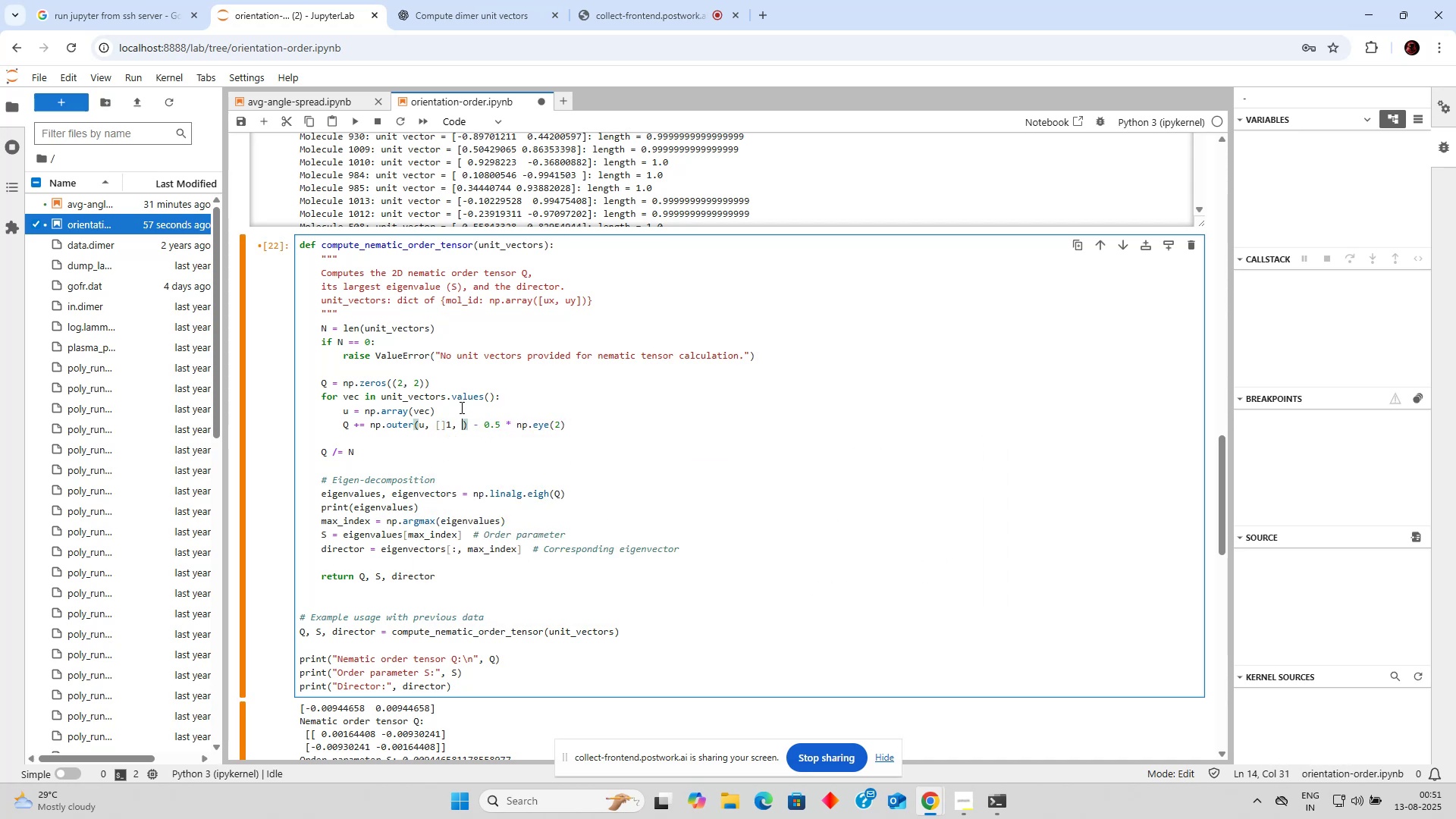 
key(Backspace)
 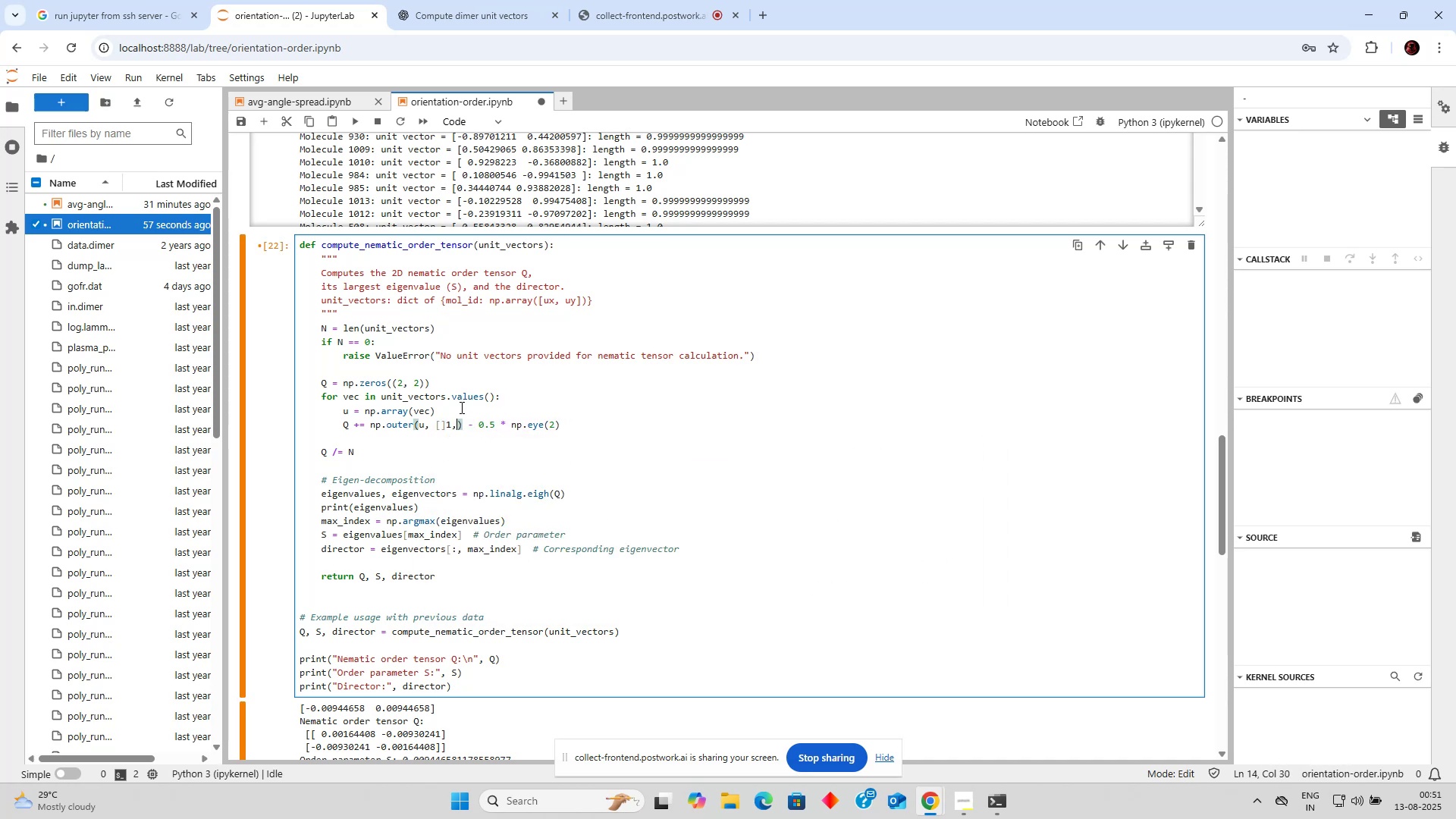 
key(Backspace)
 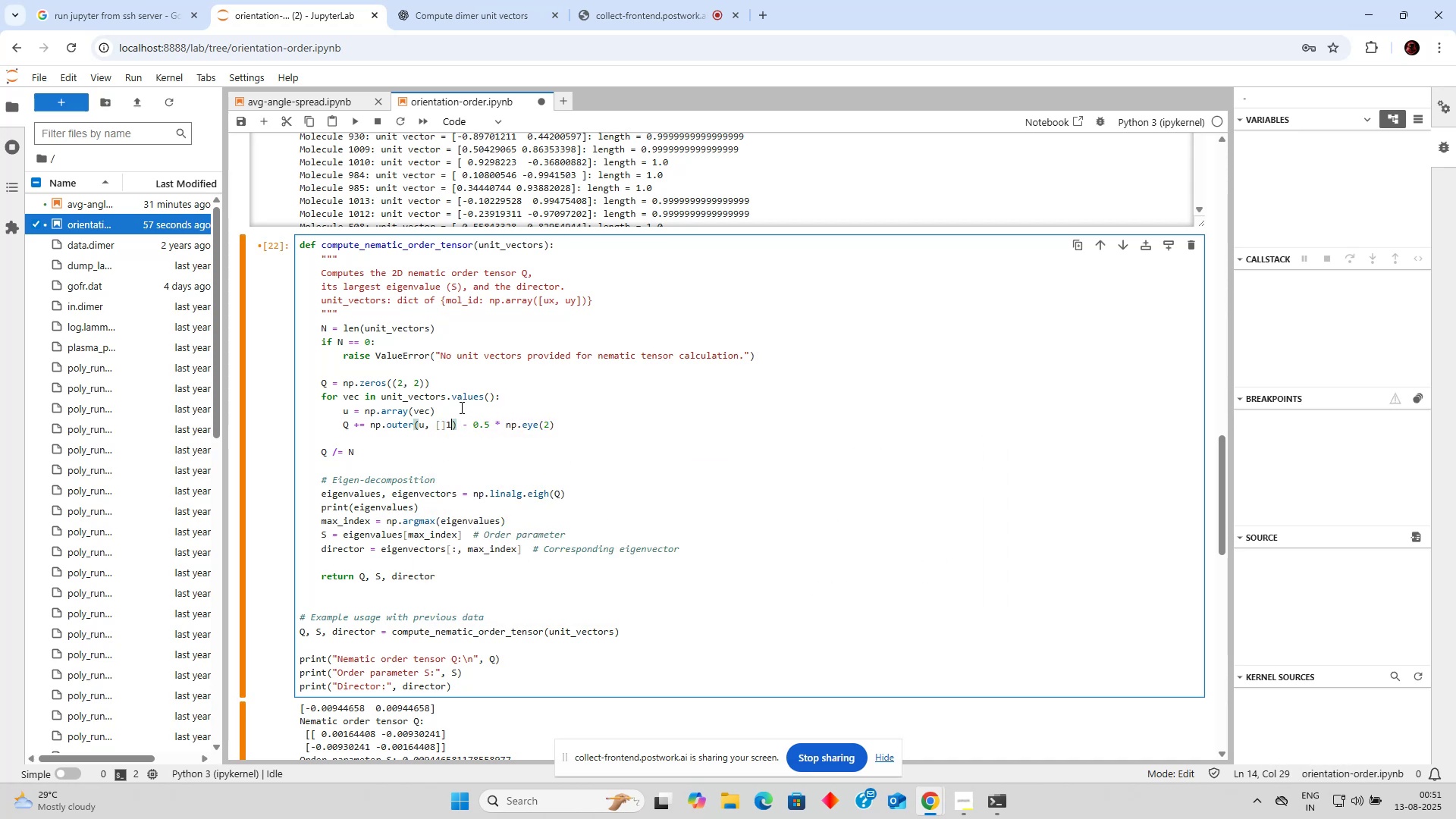 
key(Backspace)
 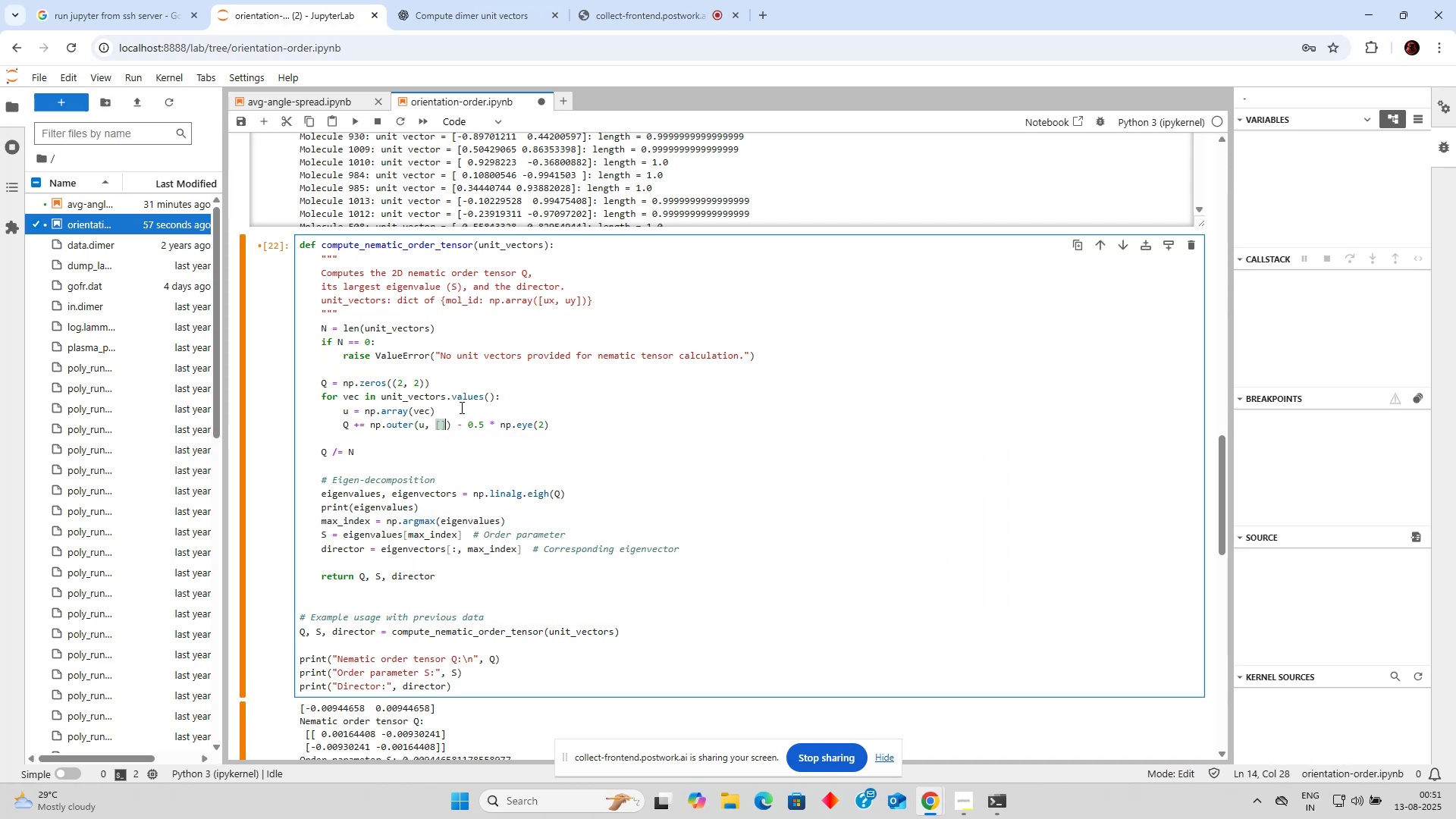 
key(Backspace)
 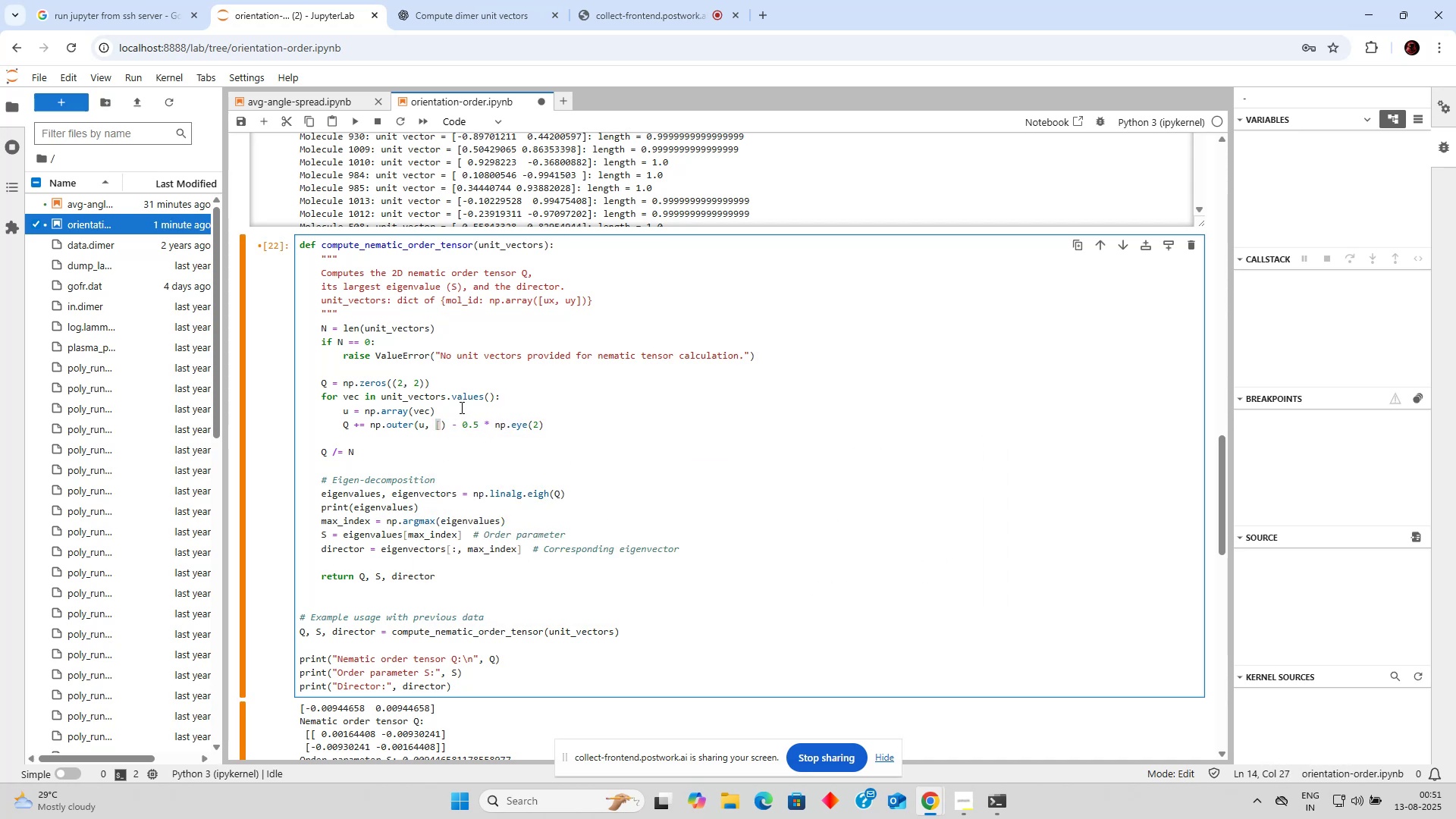 
key(1)
 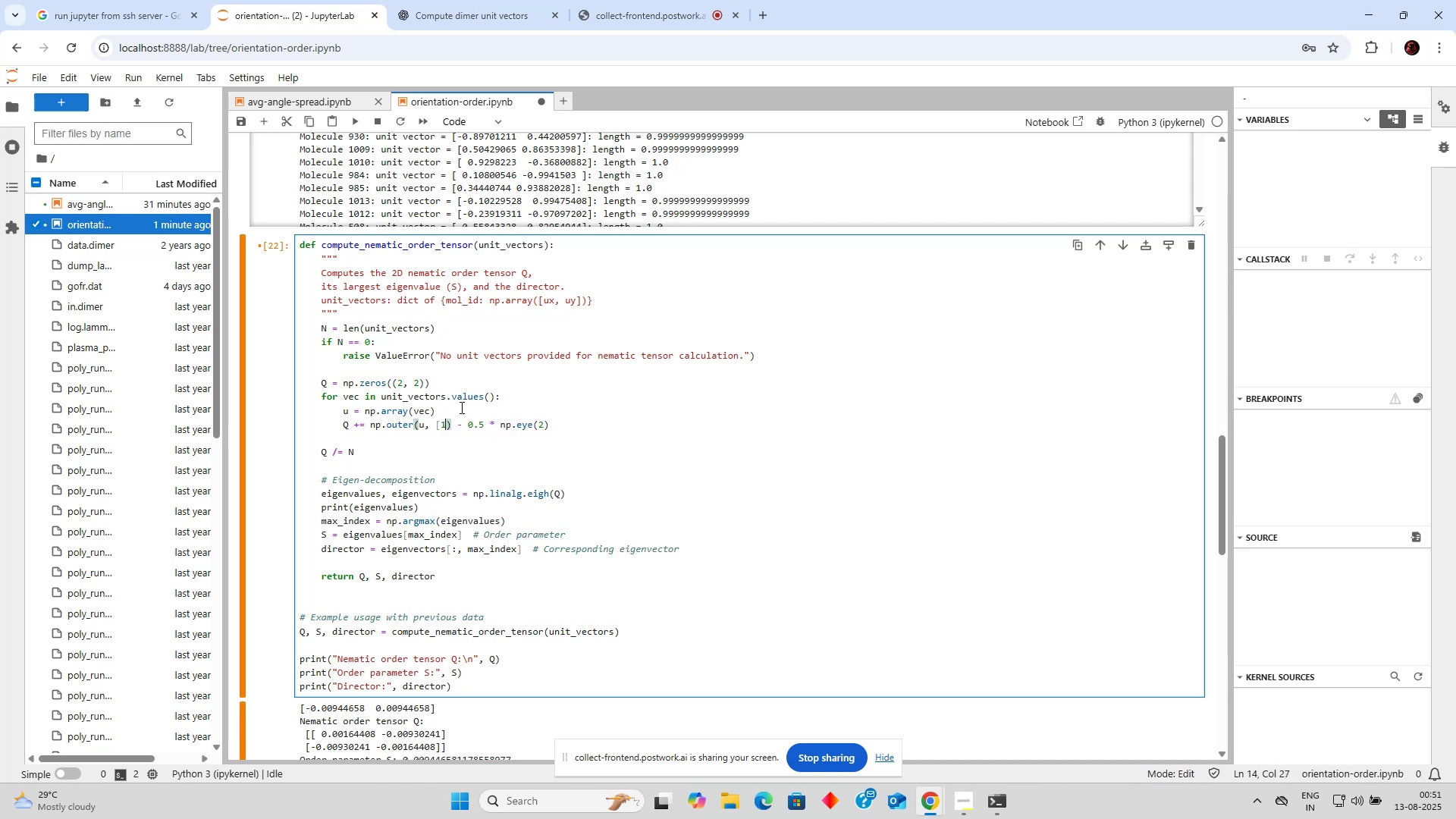 
key(Comma)
 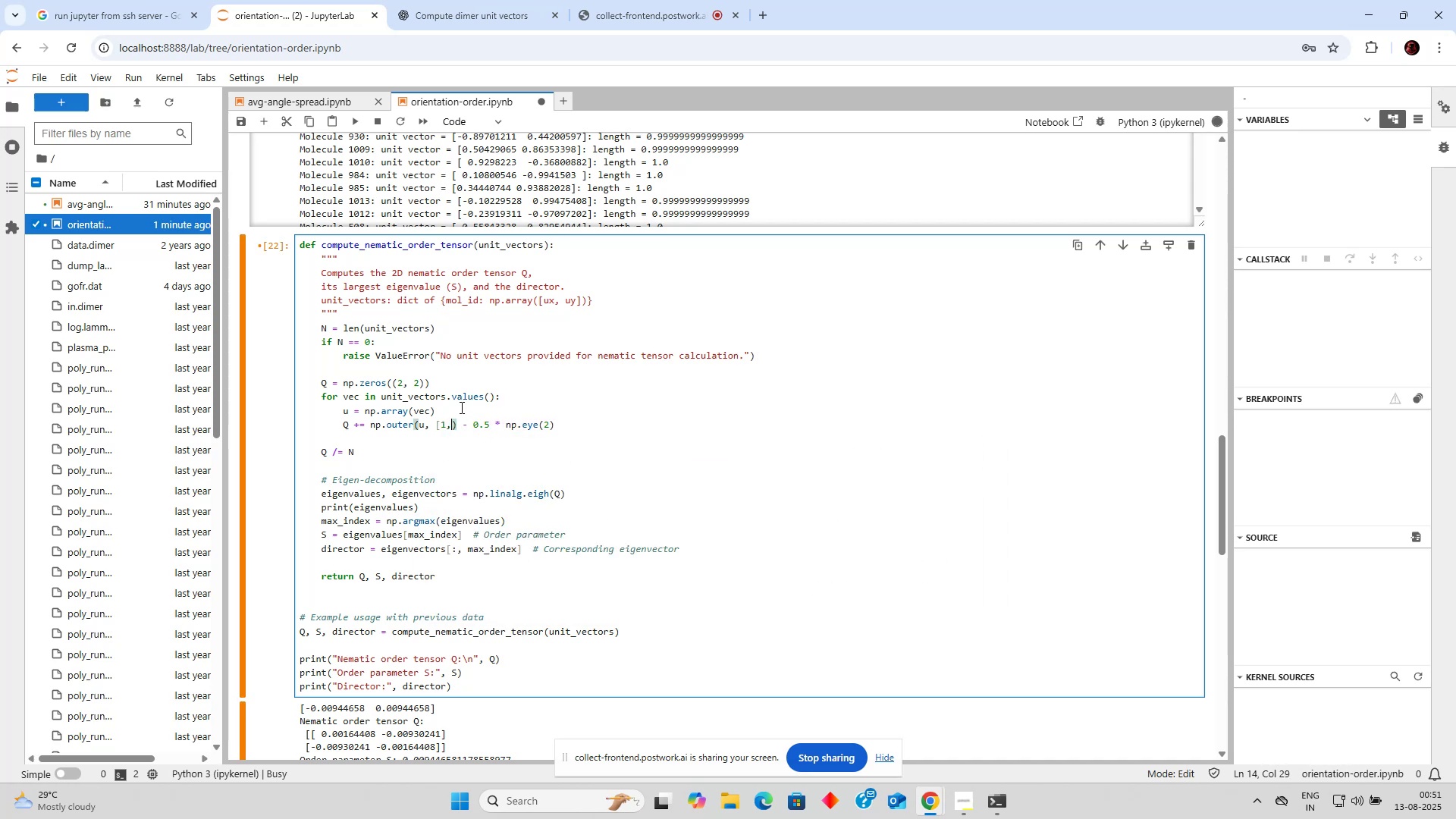 
key(0)
 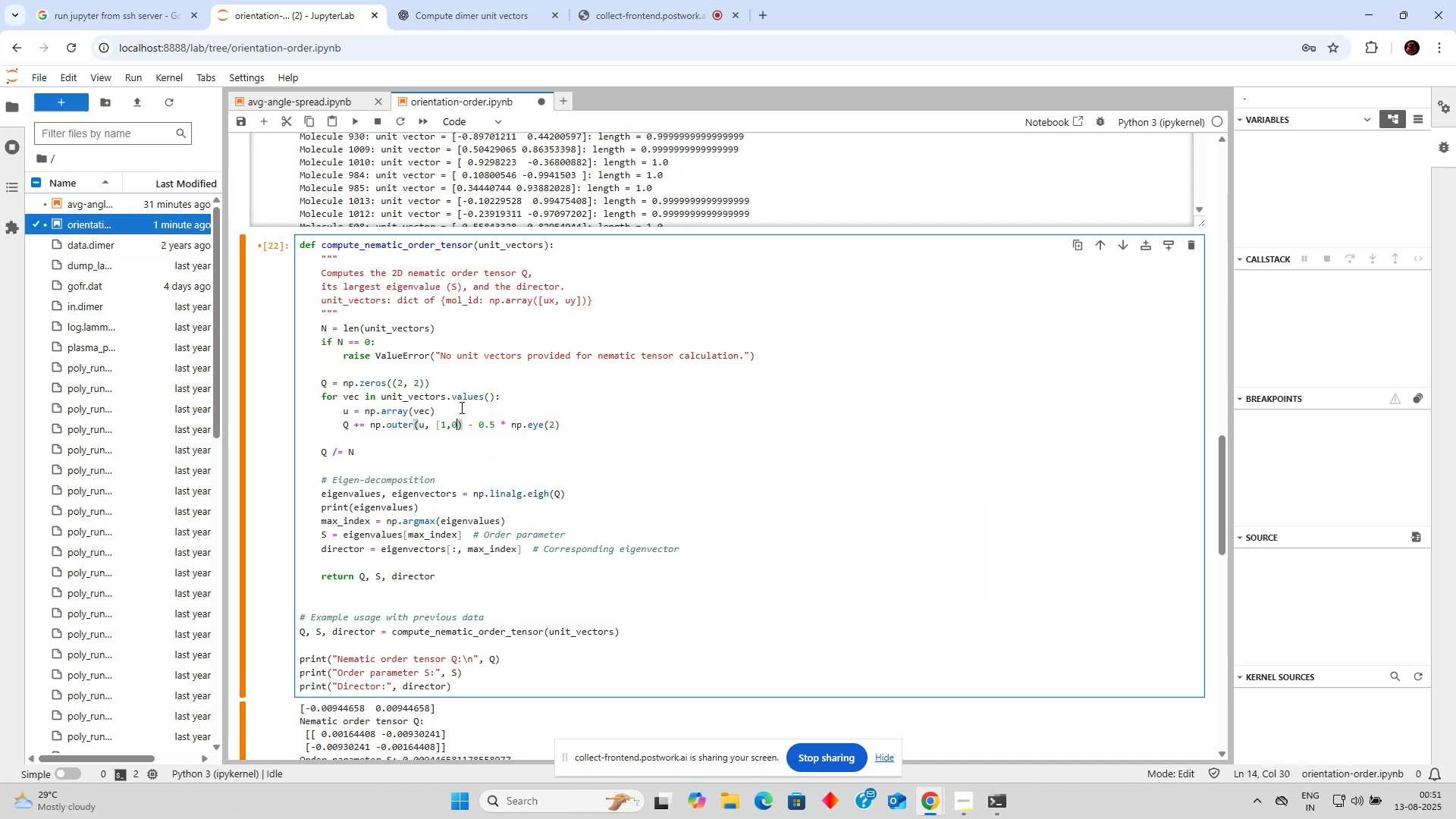 
key(BracketLeft)
 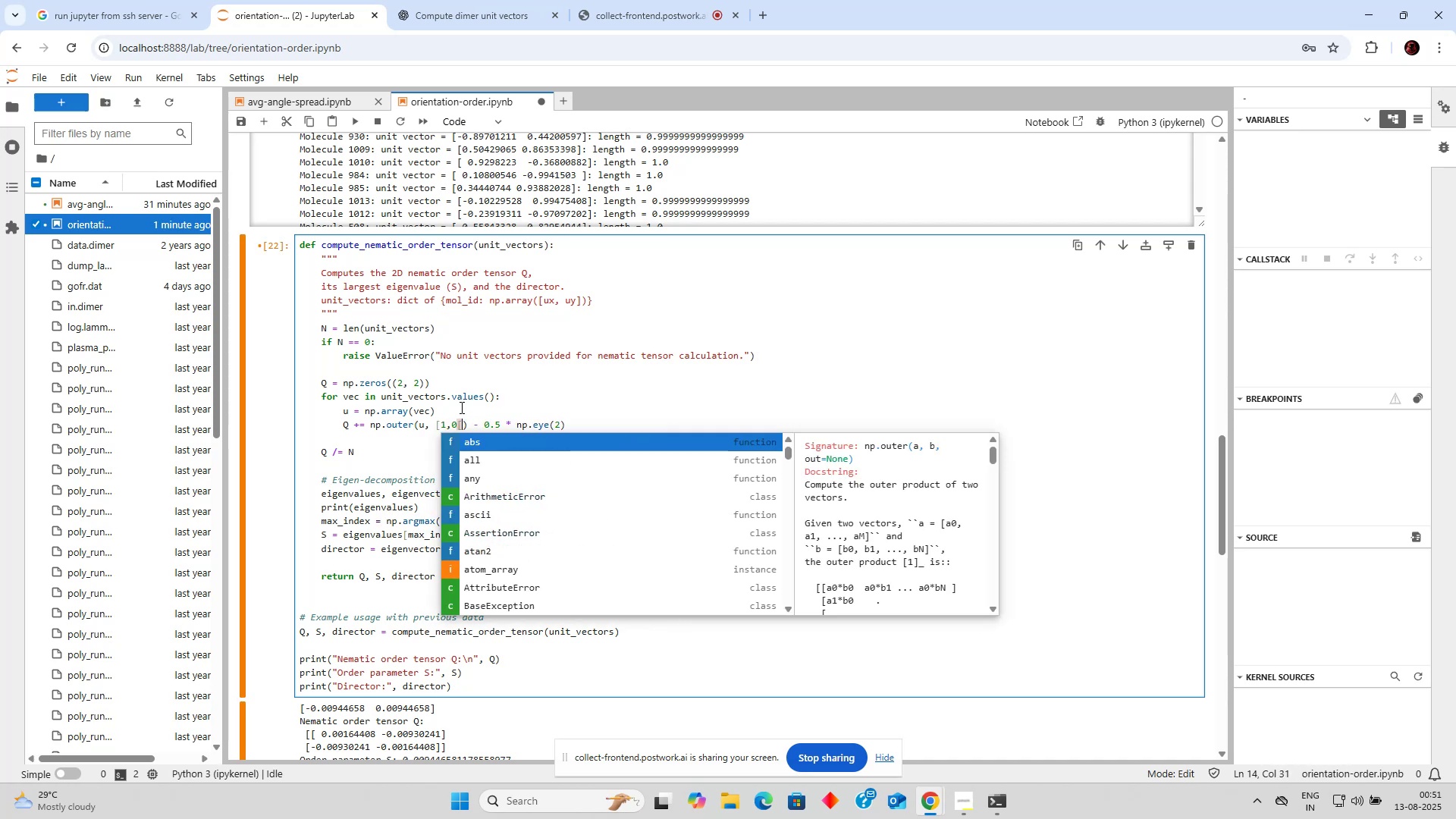 
key(Backspace)
 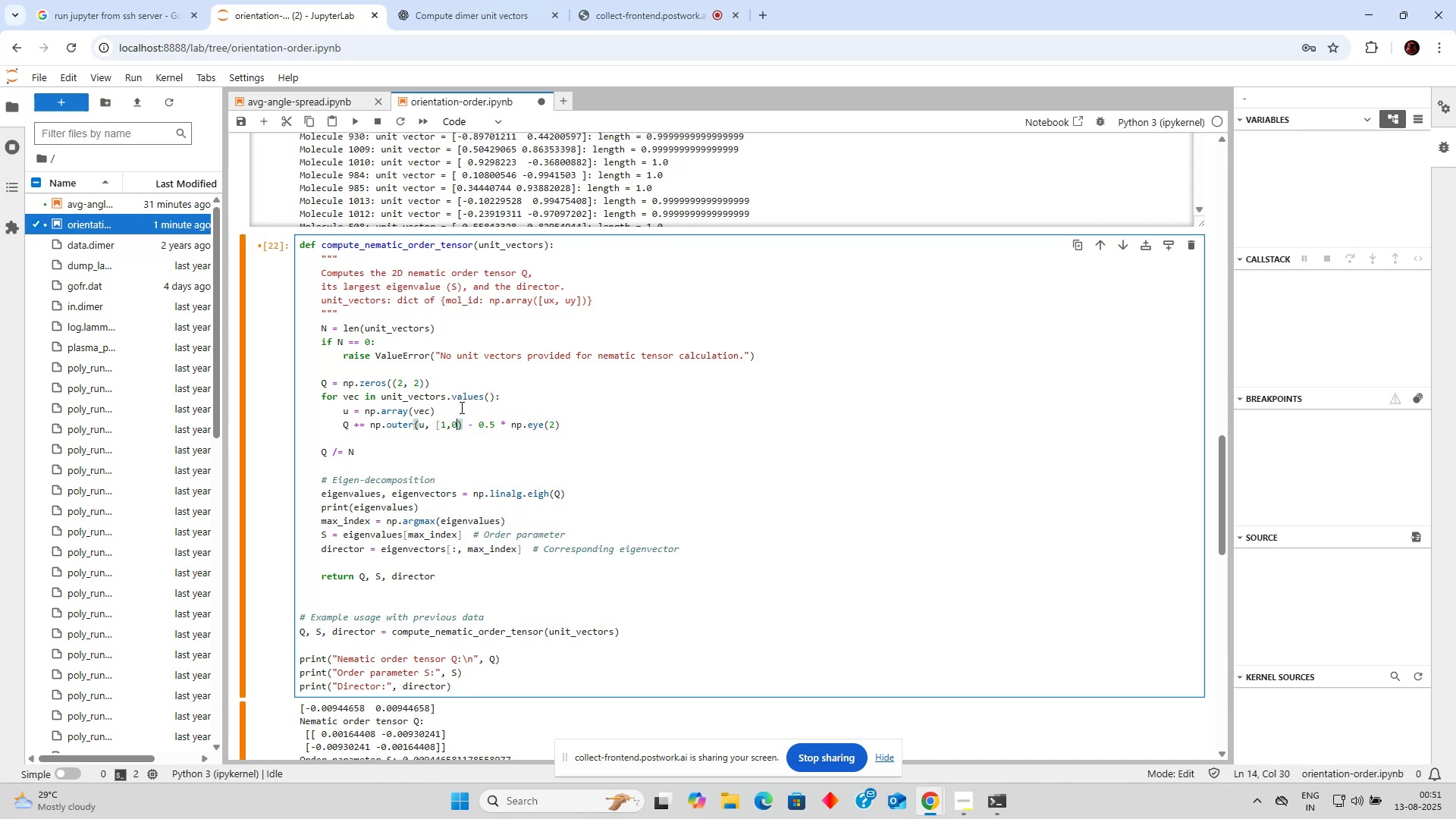 
key(BracketRight)
 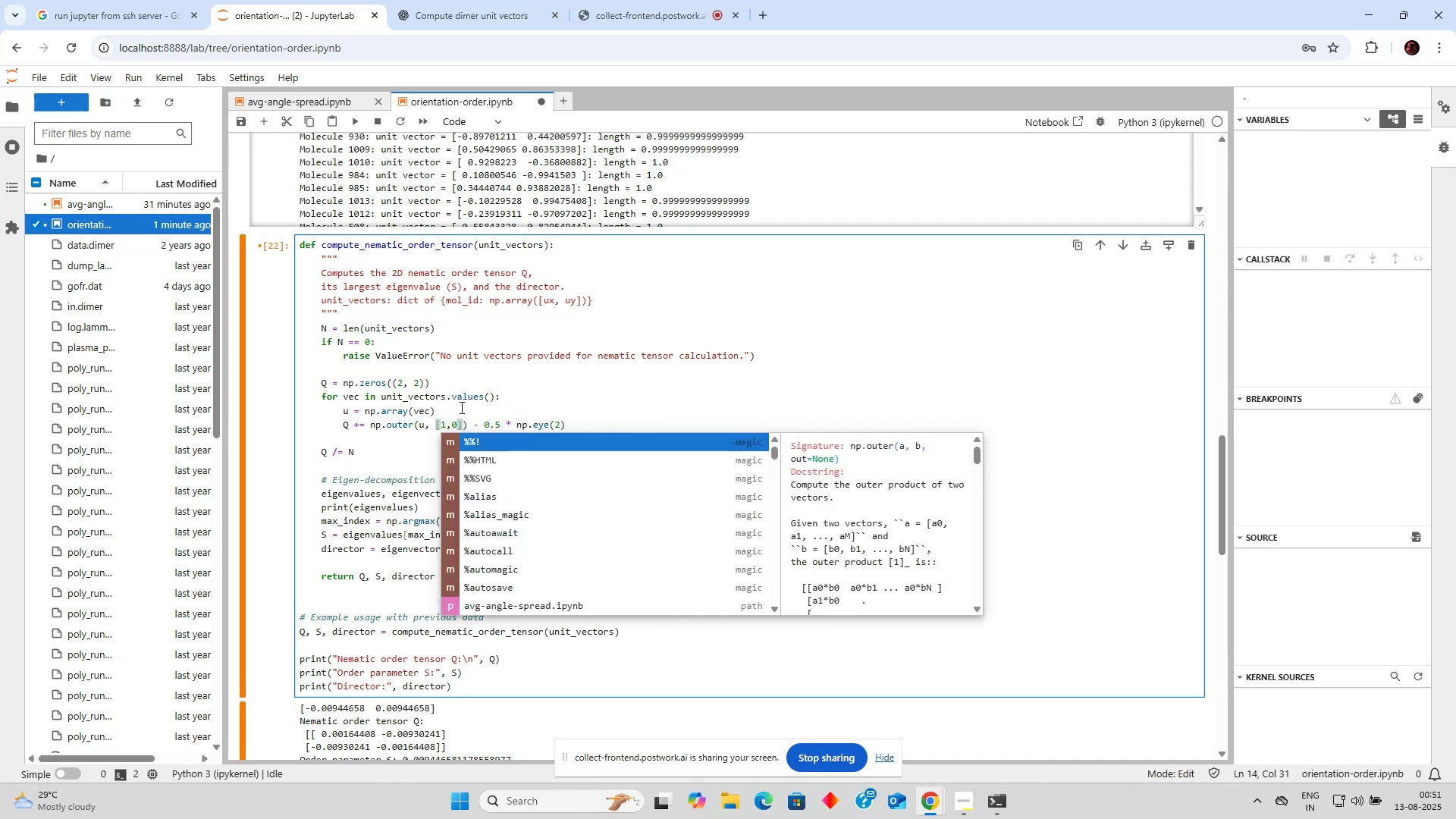 
key(Control+Enter)
 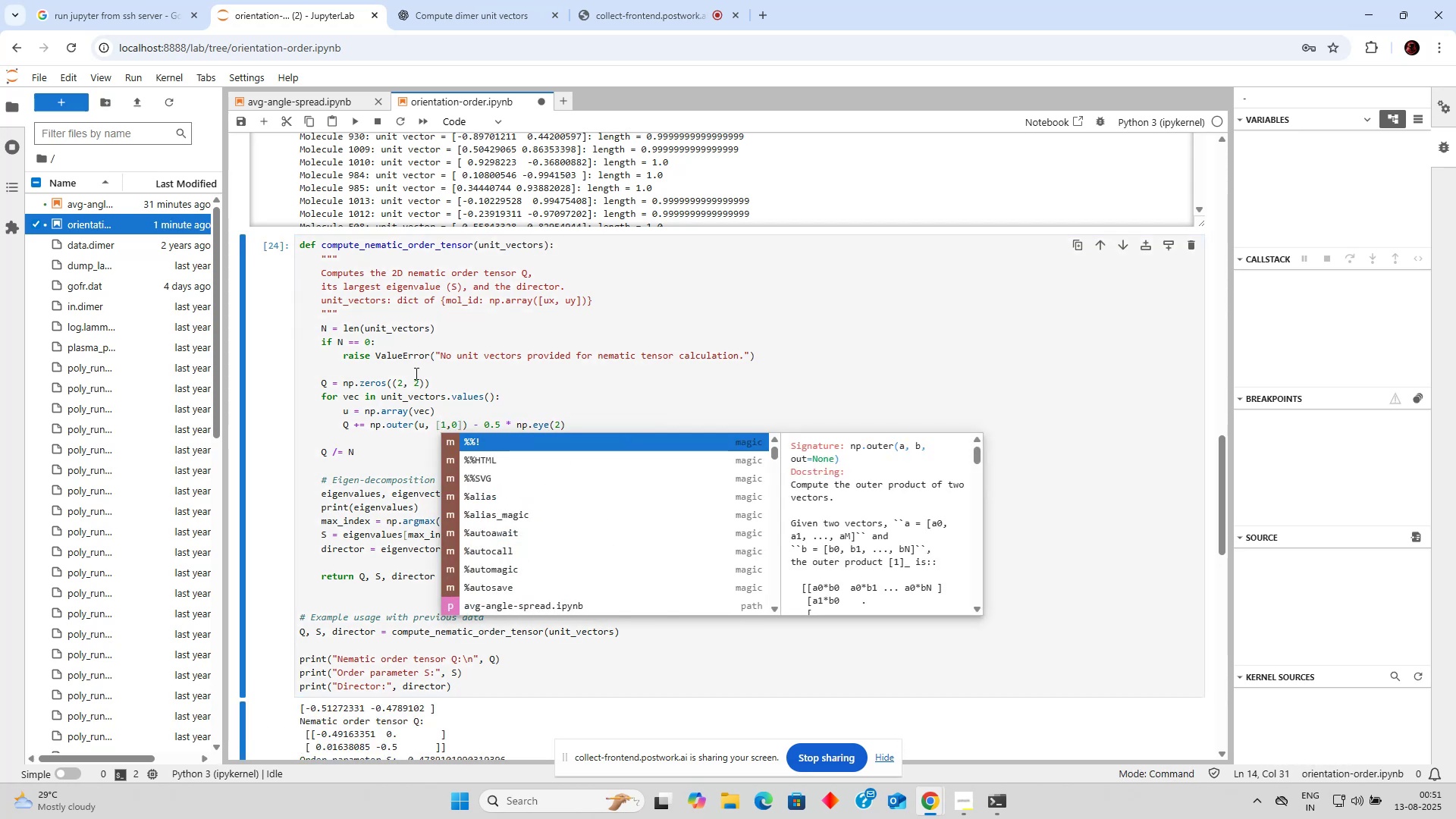 
left_click([389, 362])
 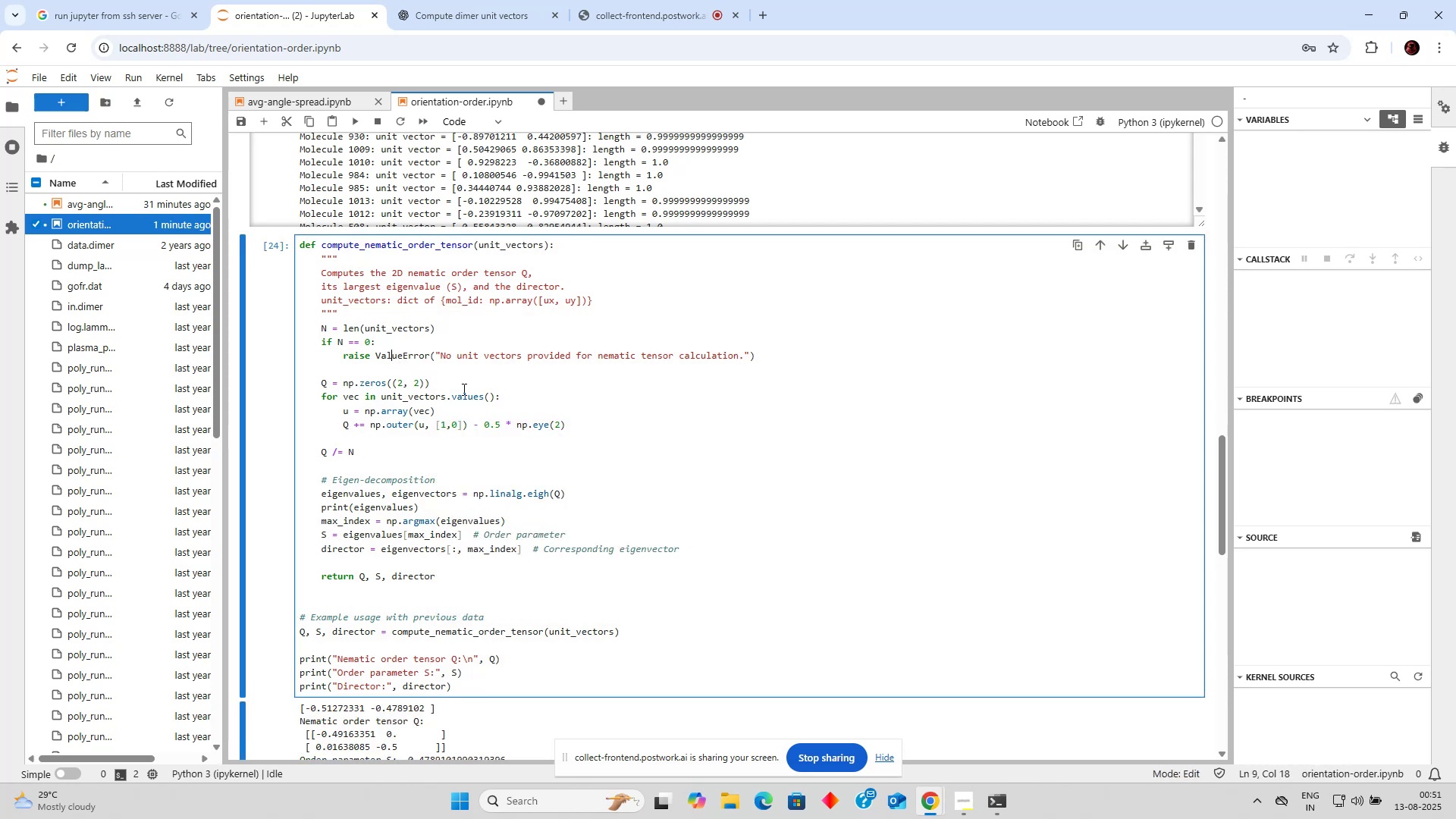 
scroll: coordinate [521, 392], scroll_direction: down, amount: 2.0
 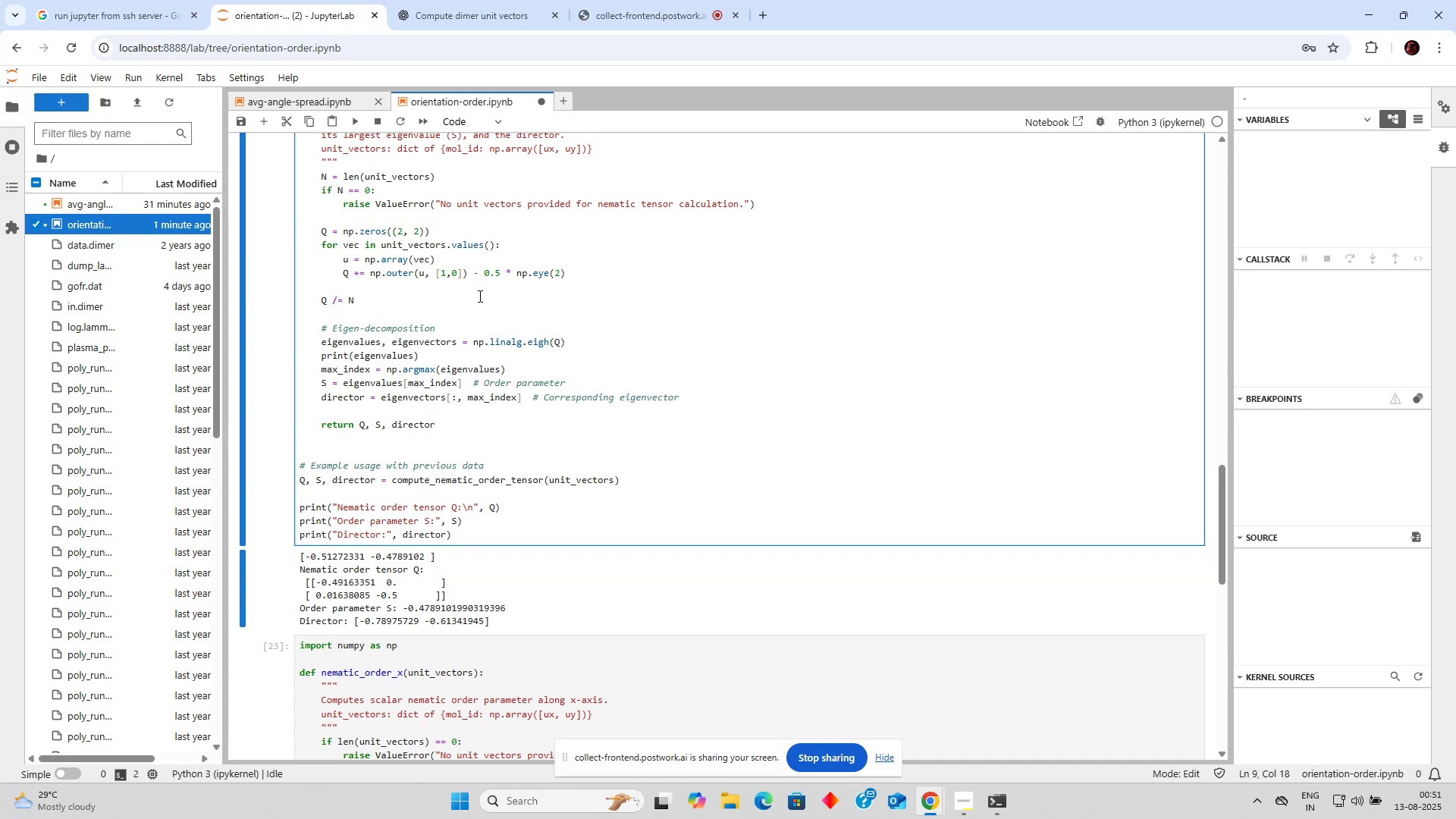 
wait(5.56)
 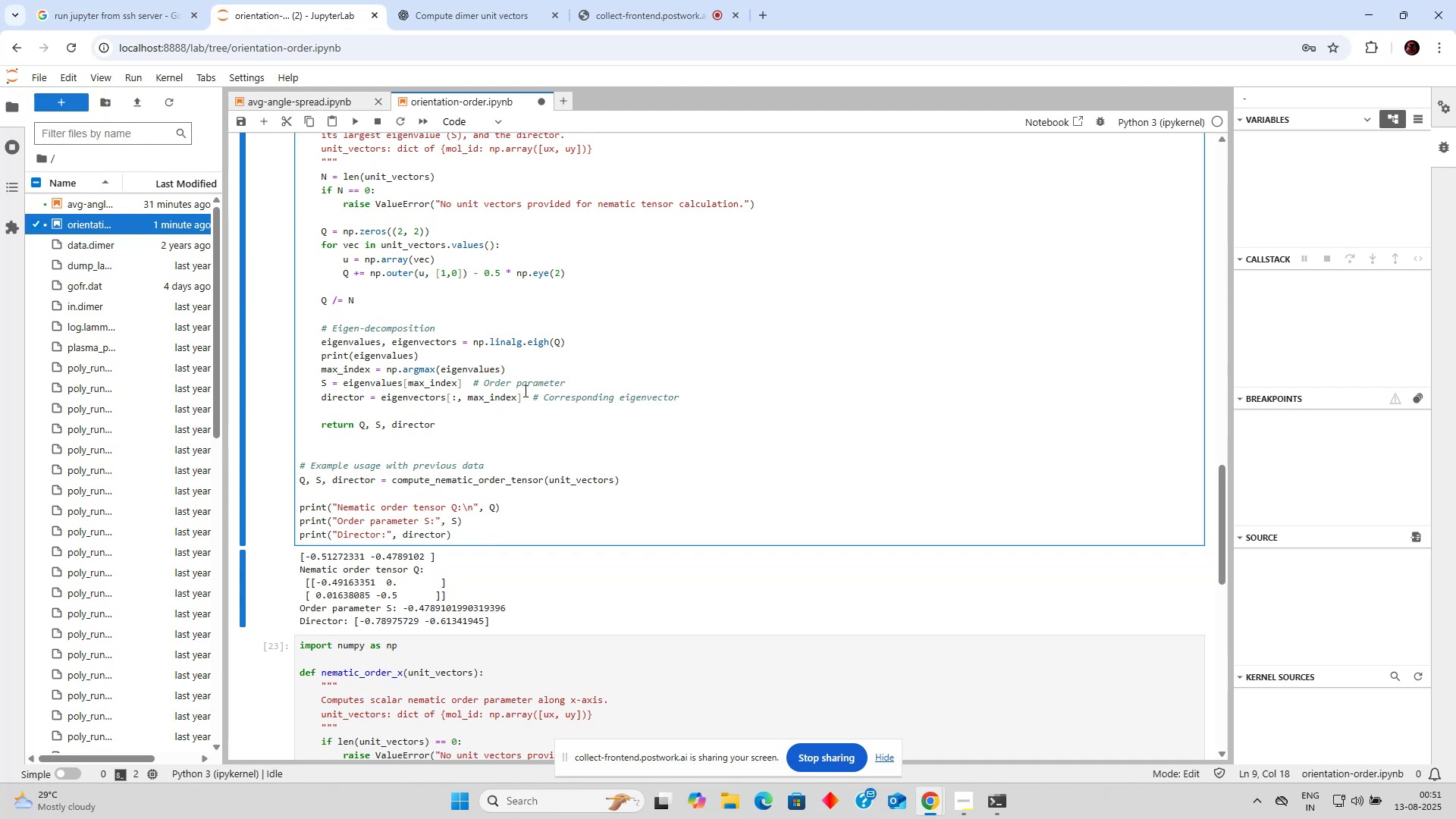 
double_click([444, 273])
 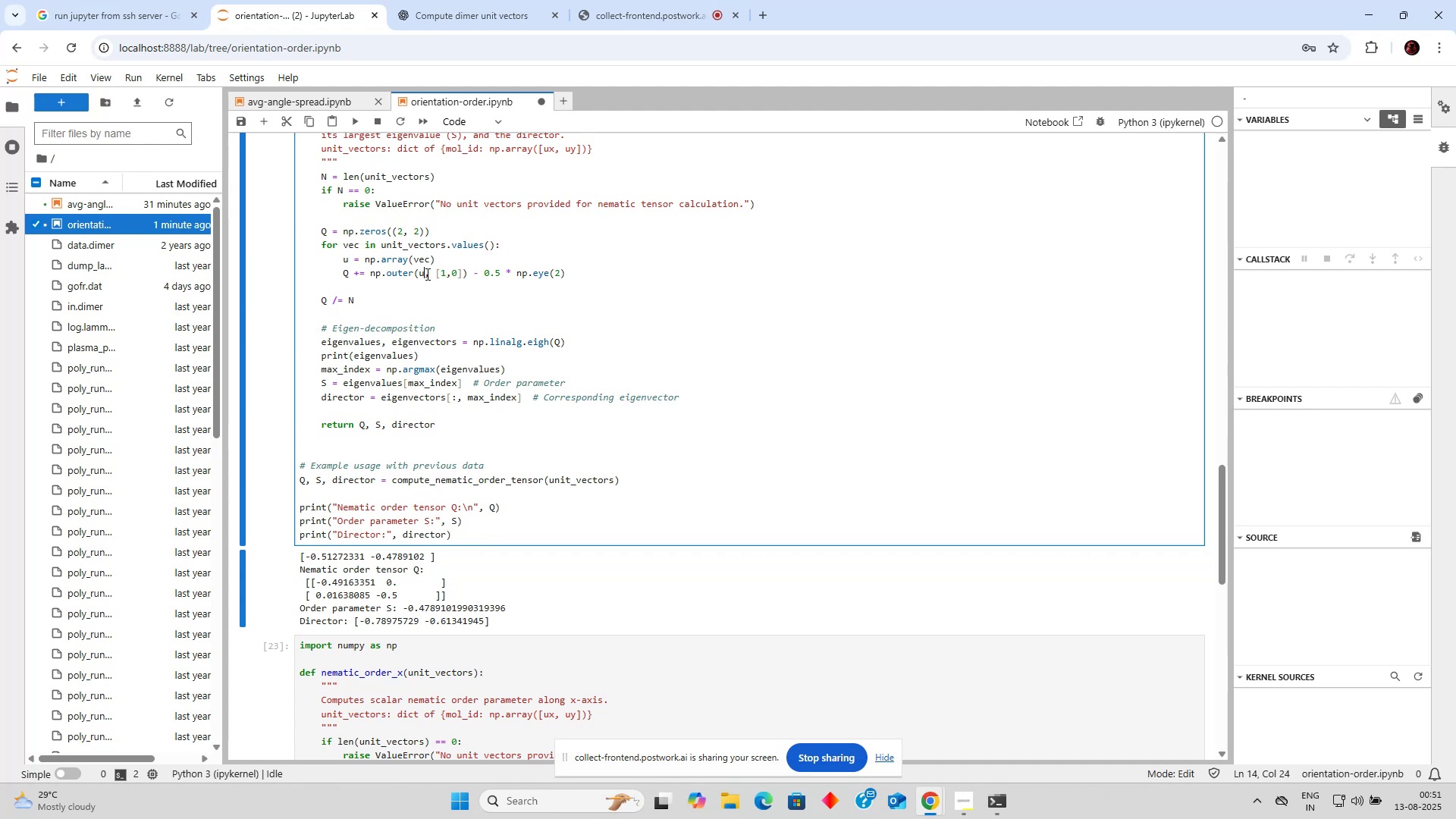 
double_click([452, 275])
 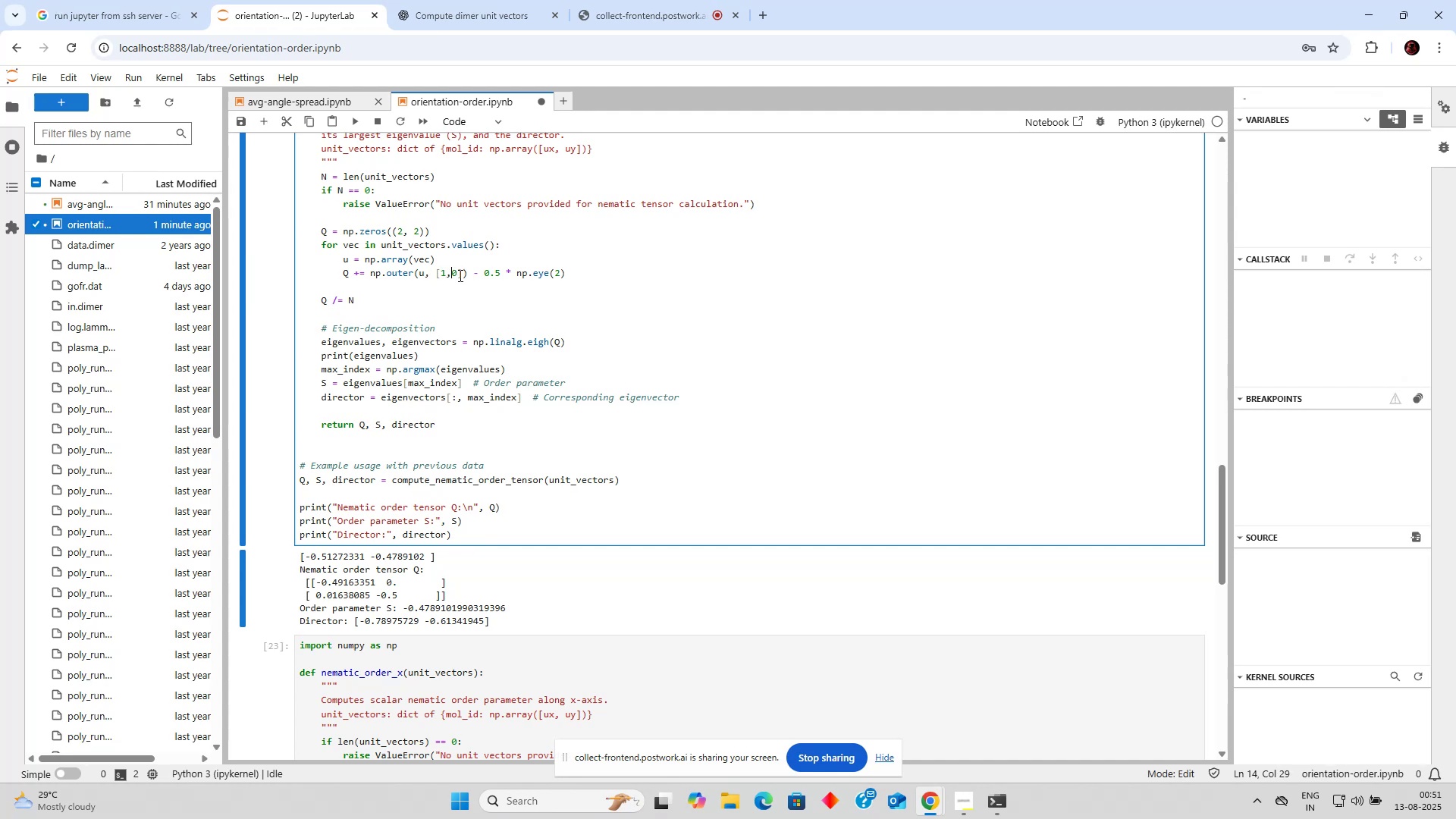 
triple_click([460, 275])
 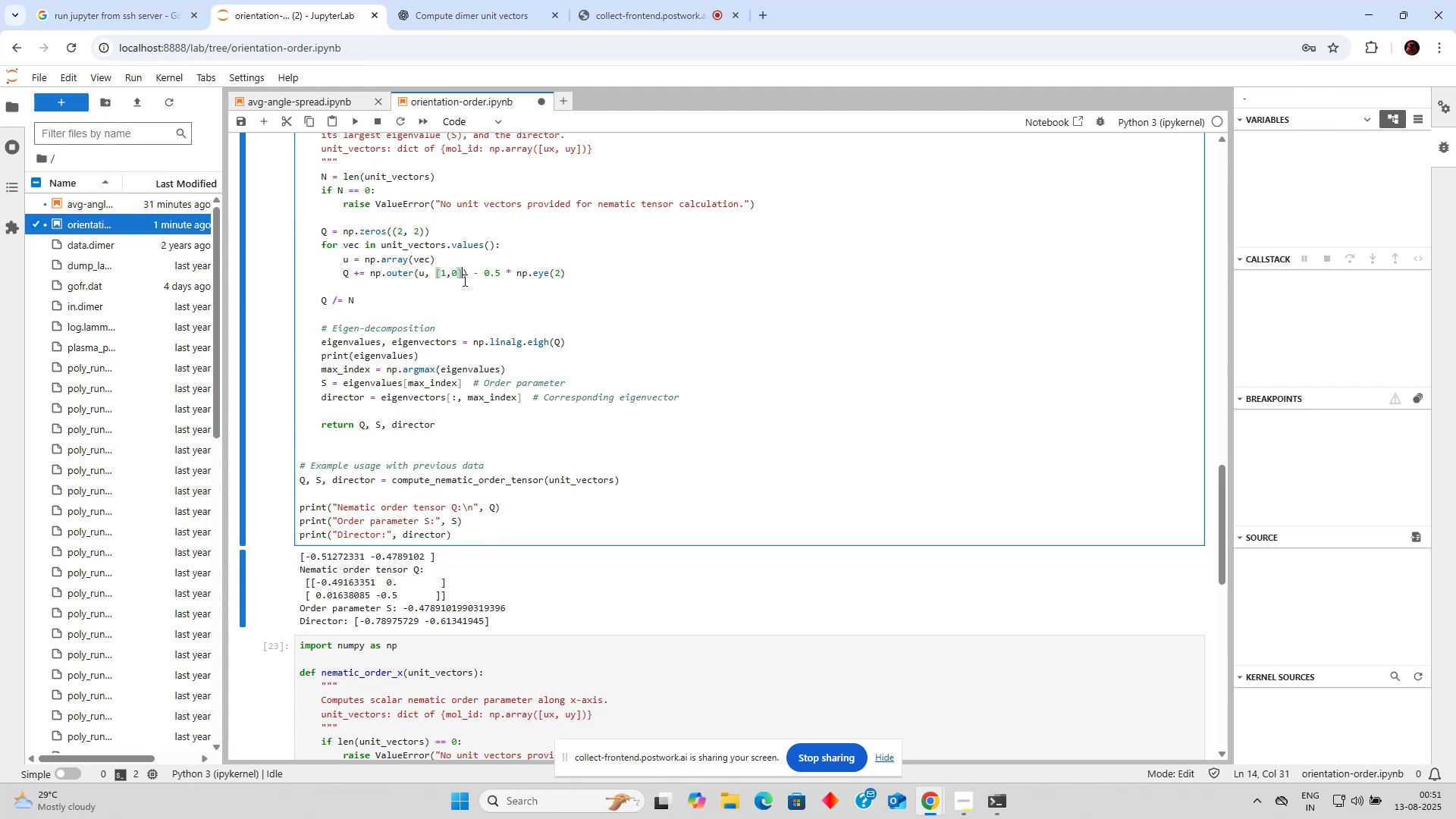 
left_click([463, 280])
 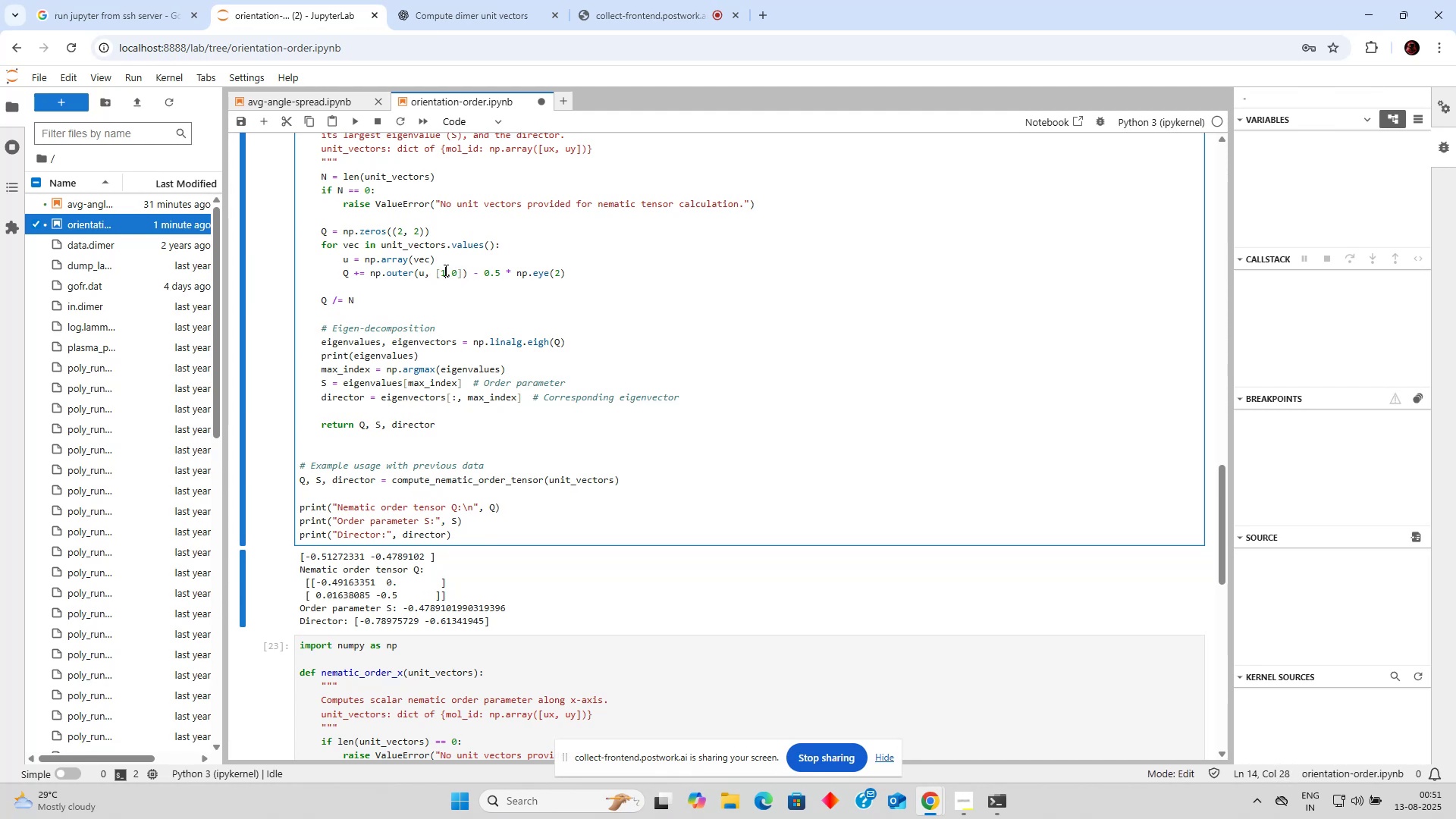 
double_click([439, 272])
 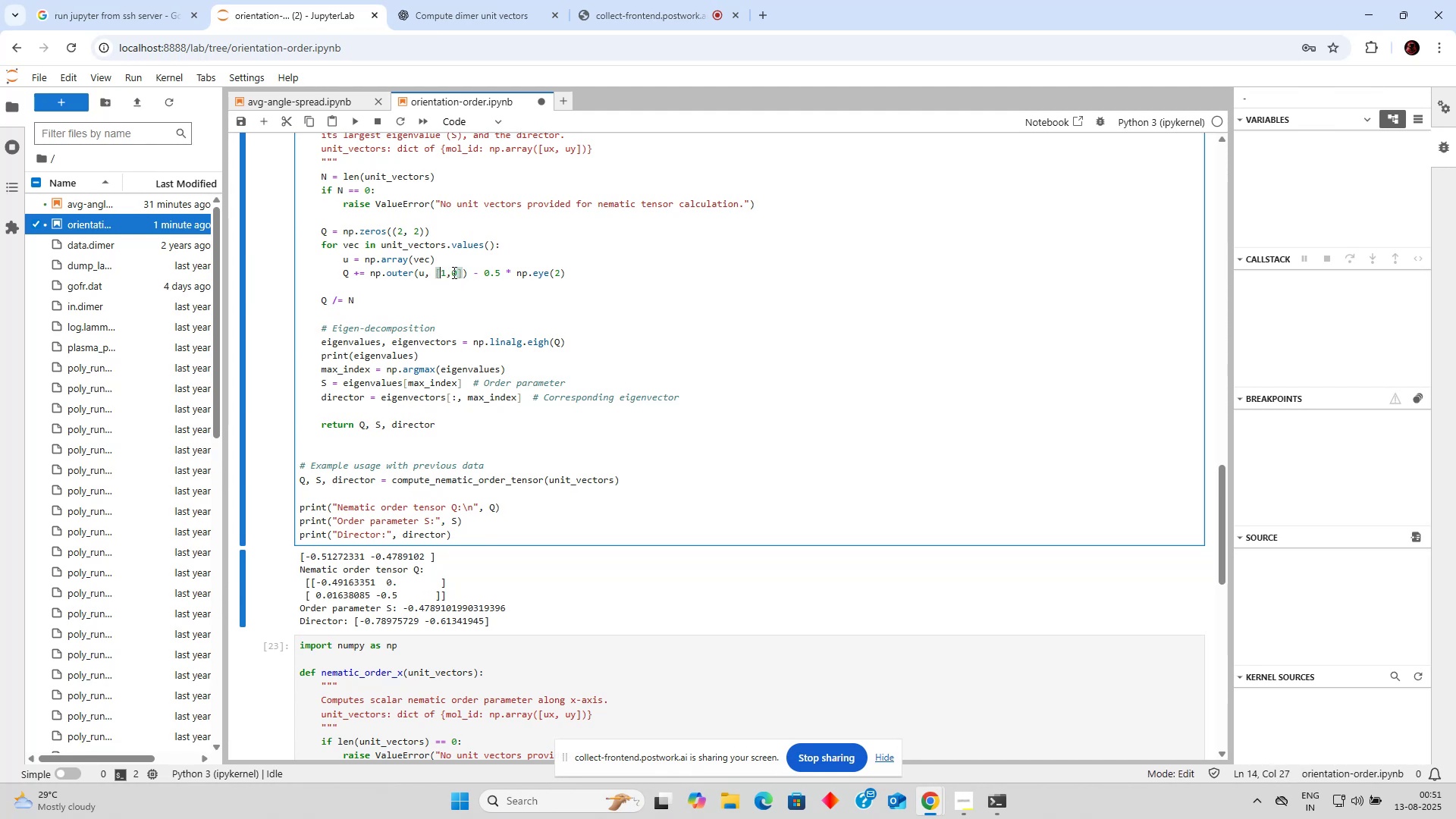 
triple_click([454, 273])
 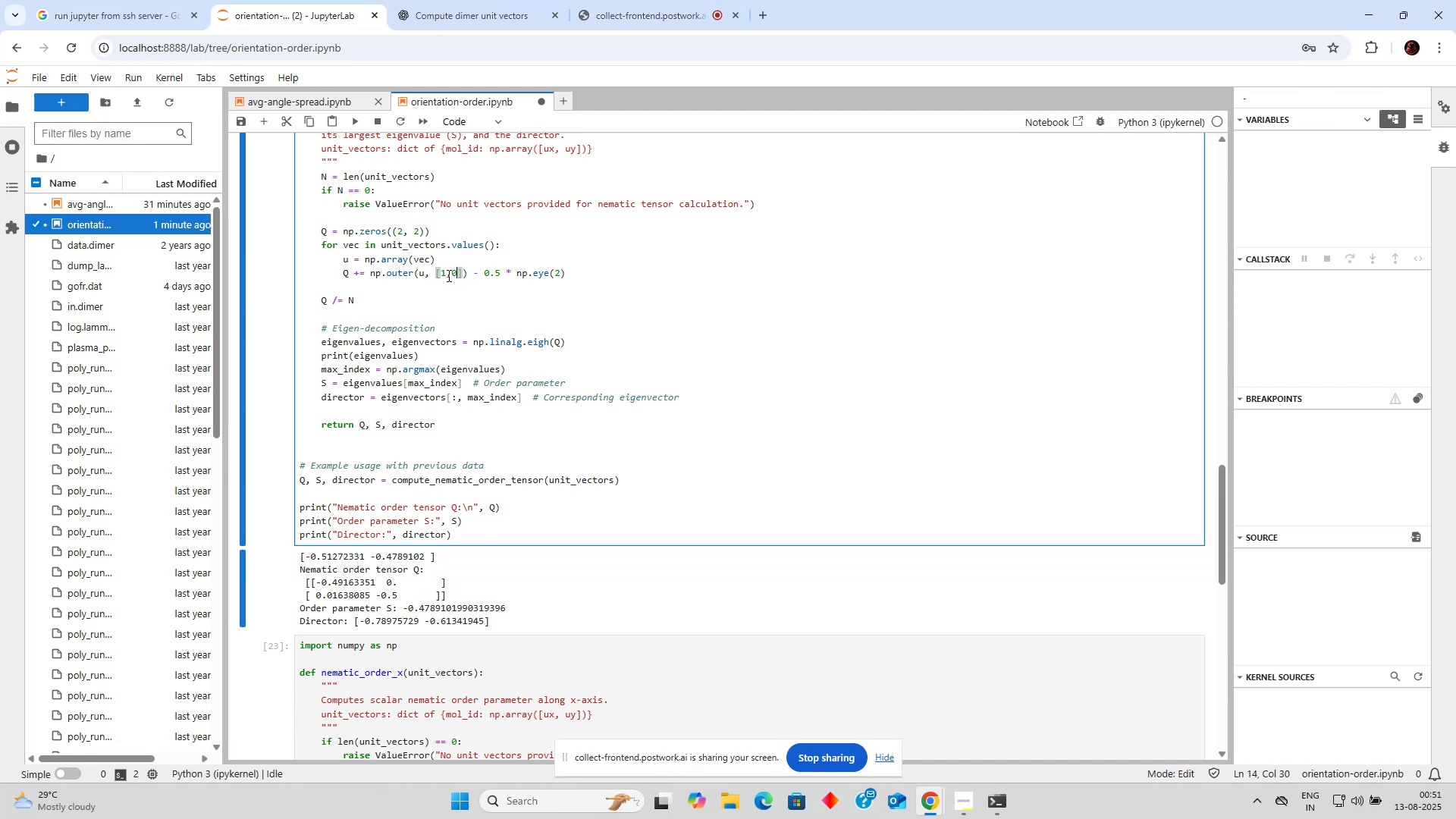 
triple_click([441, 275])
 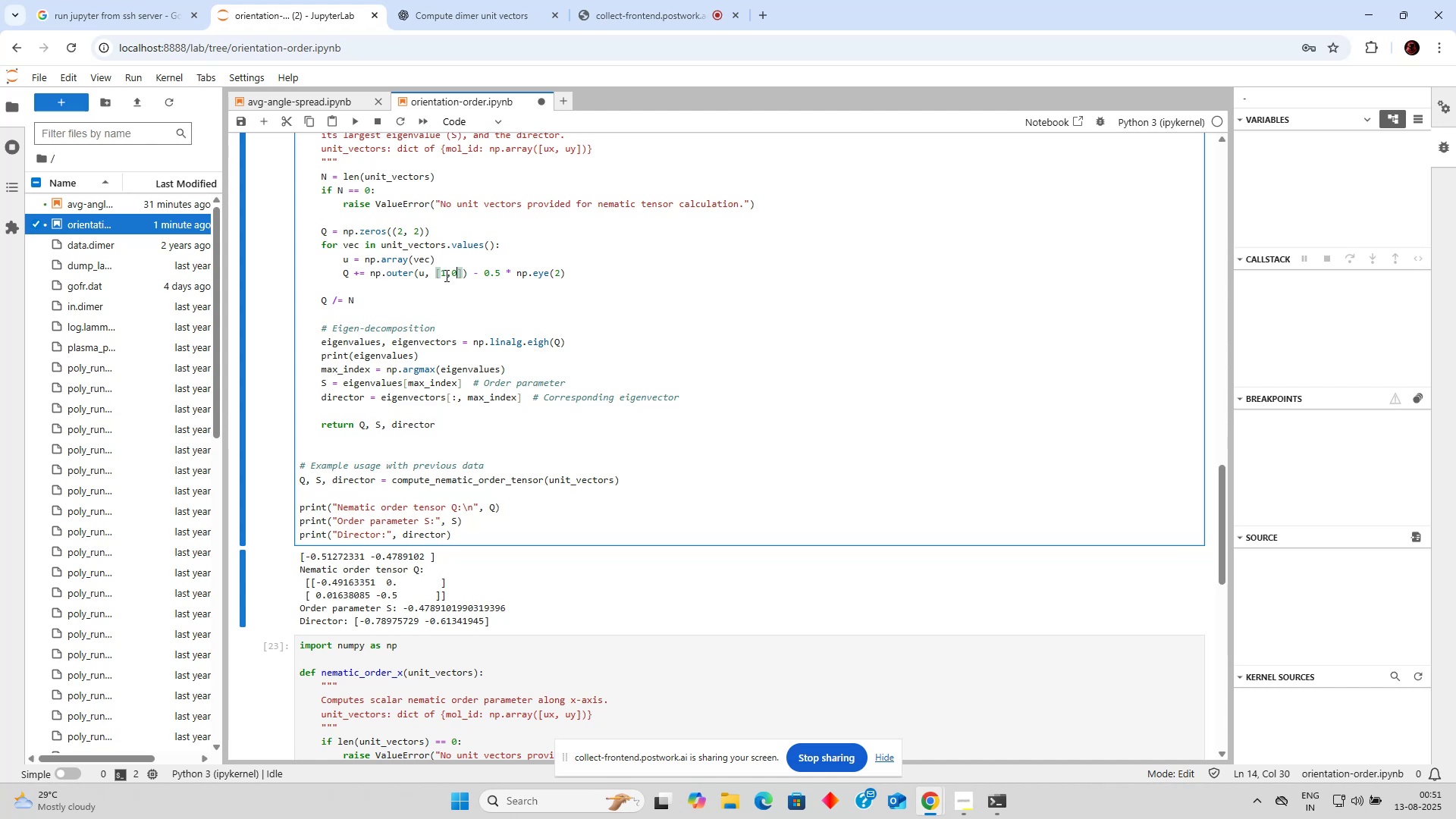 
left_click([504, 0])
 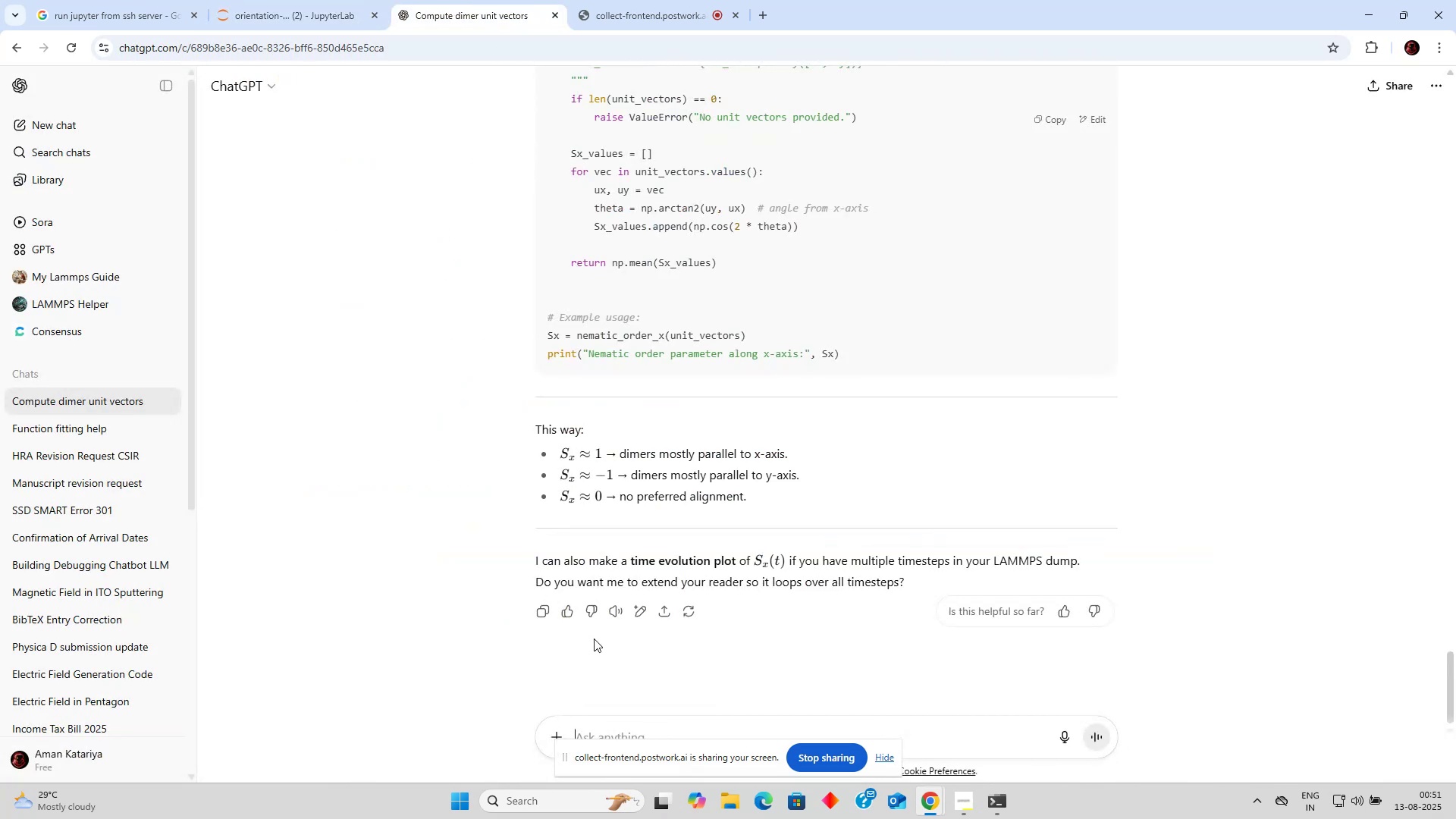 
type(compute nematic tensor wrt to x-acx)
key(Backspace)
key(Backspace)
type(xis)
 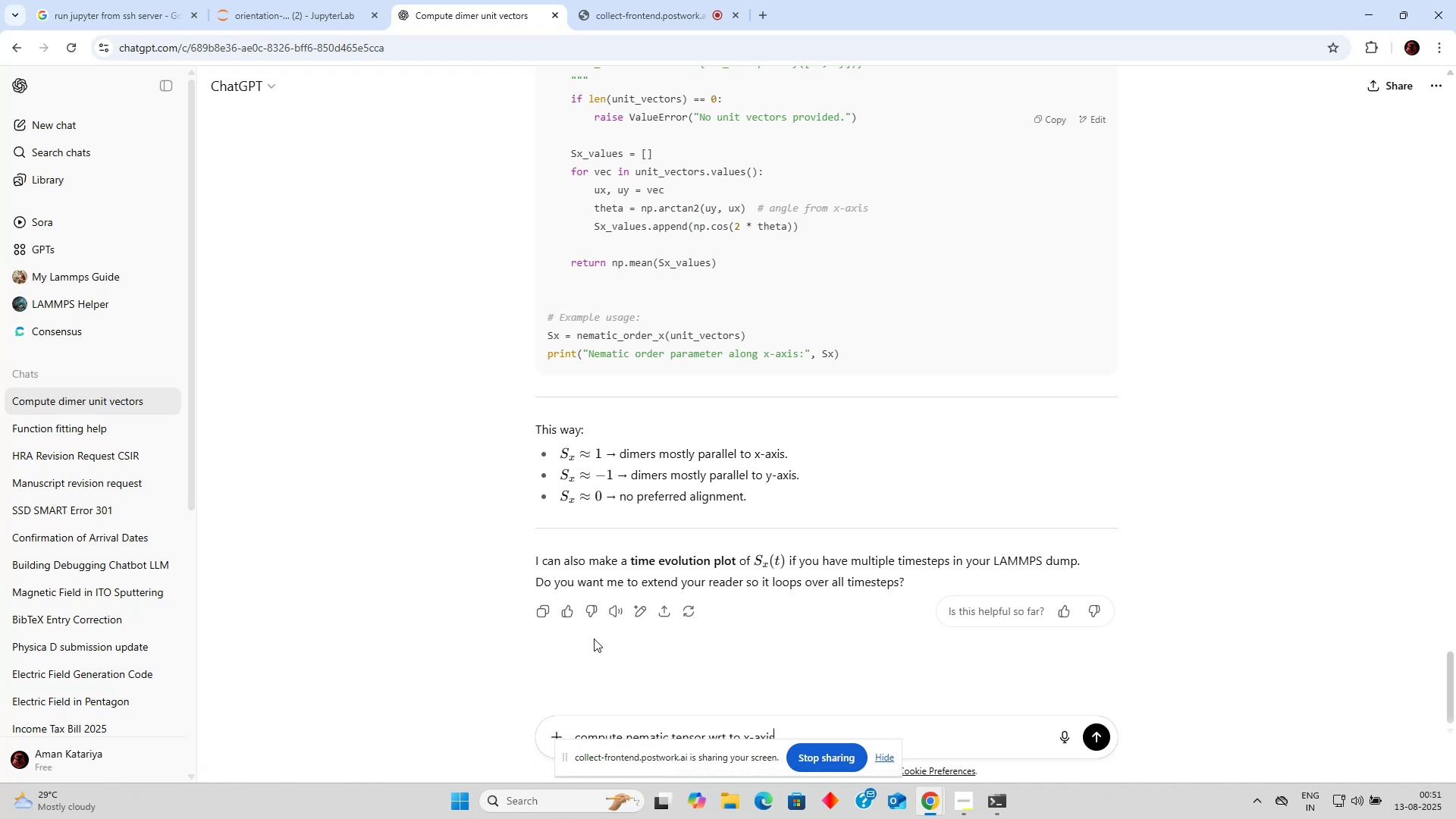 
key(Enter)
 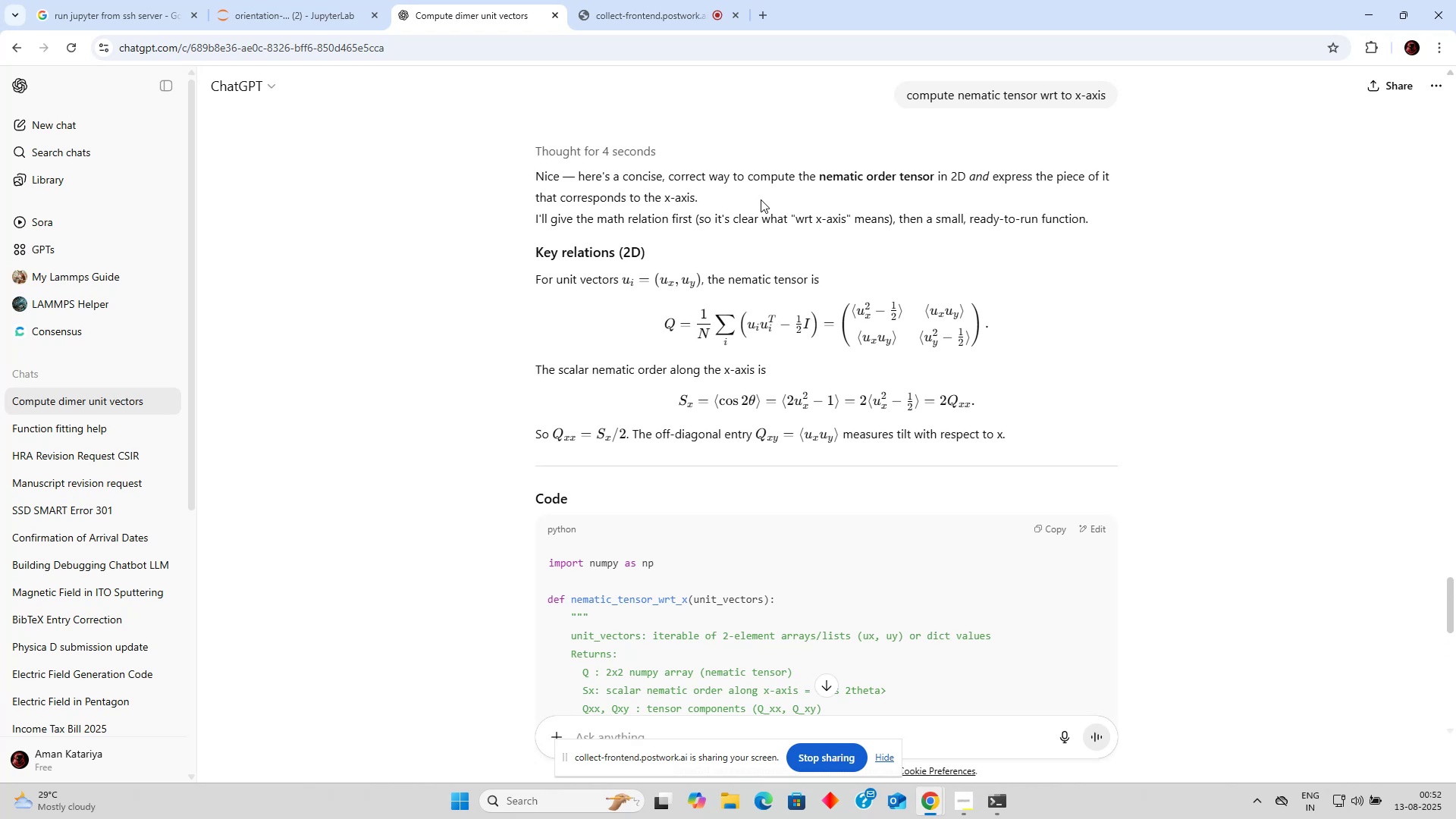 
wait(25.98)
 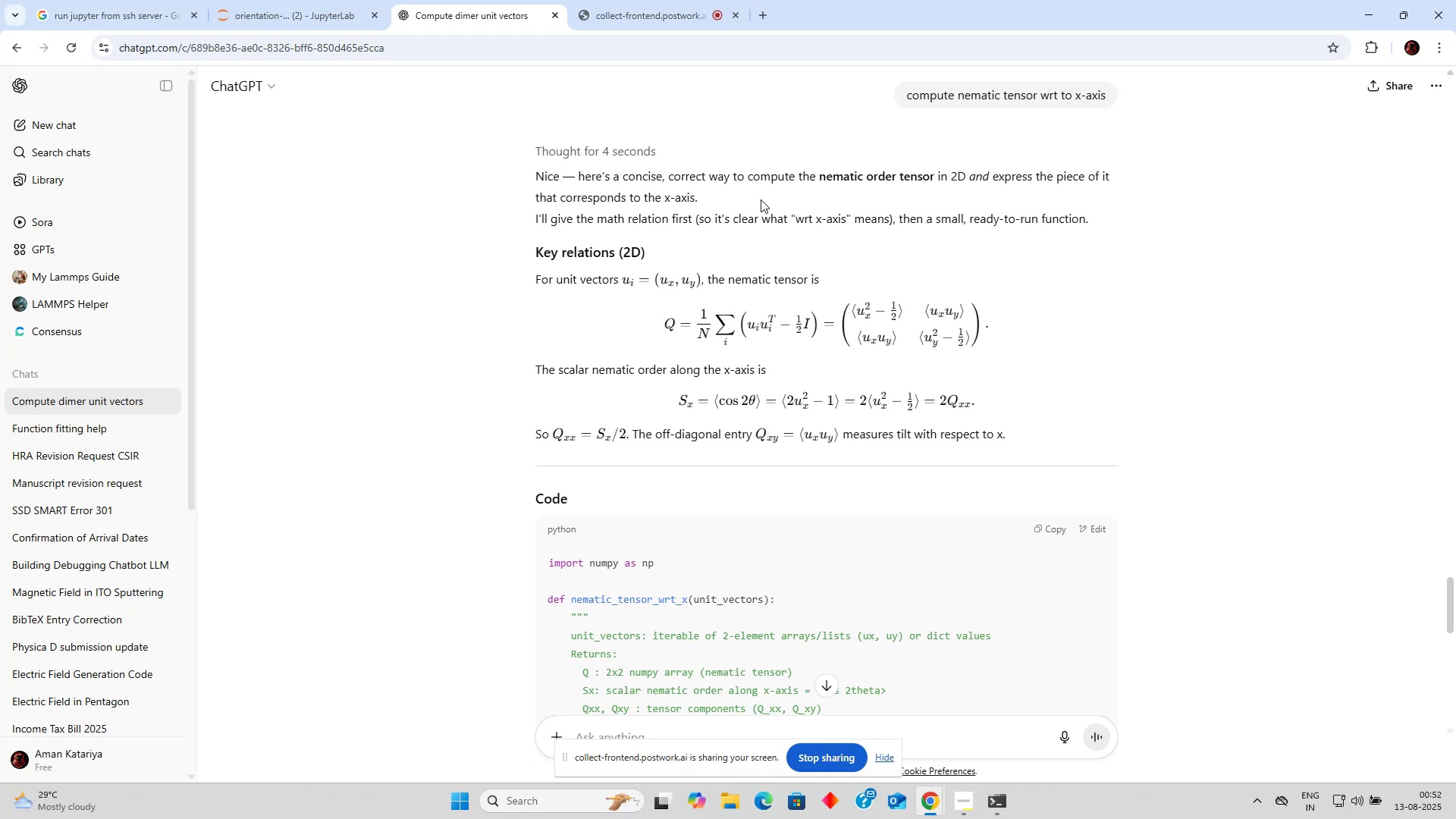 
scroll: coordinate [764, 191], scroll_direction: down, amount: 5.0
 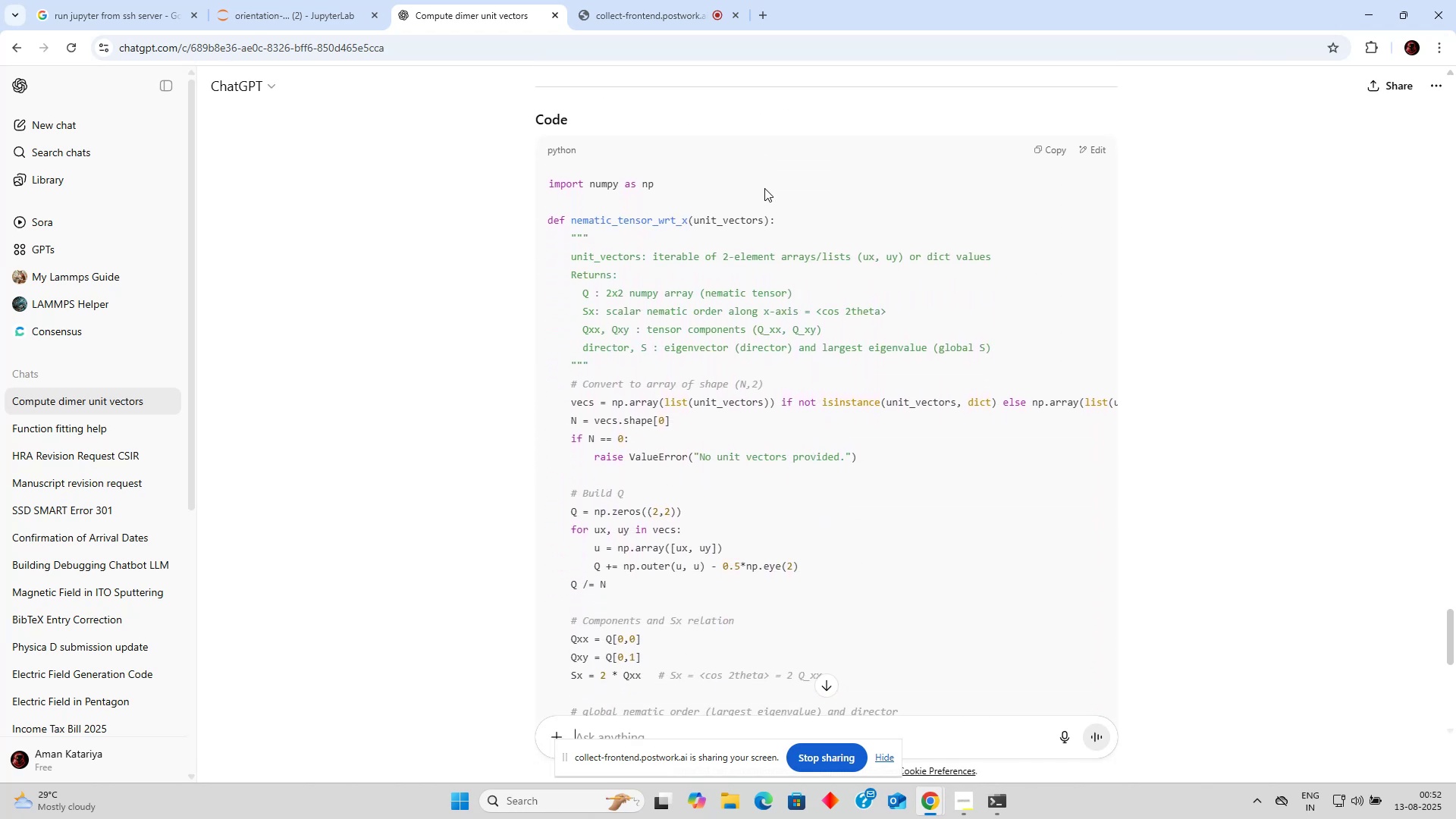 
scroll: coordinate [764, 188], scroll_direction: up, amount: 3.0
 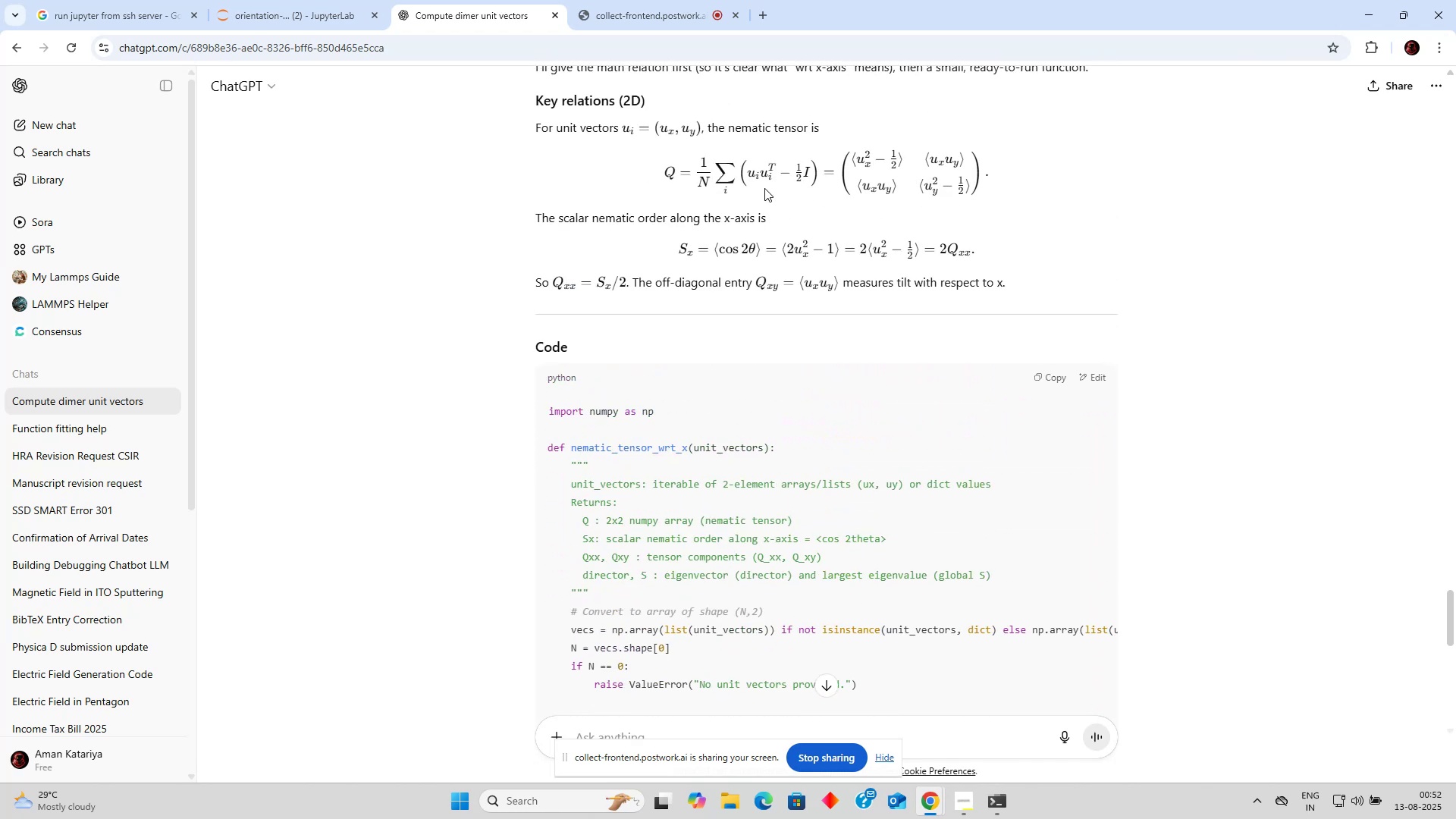 
scroll: coordinate [764, 187], scroll_direction: down, amount: 6.0
 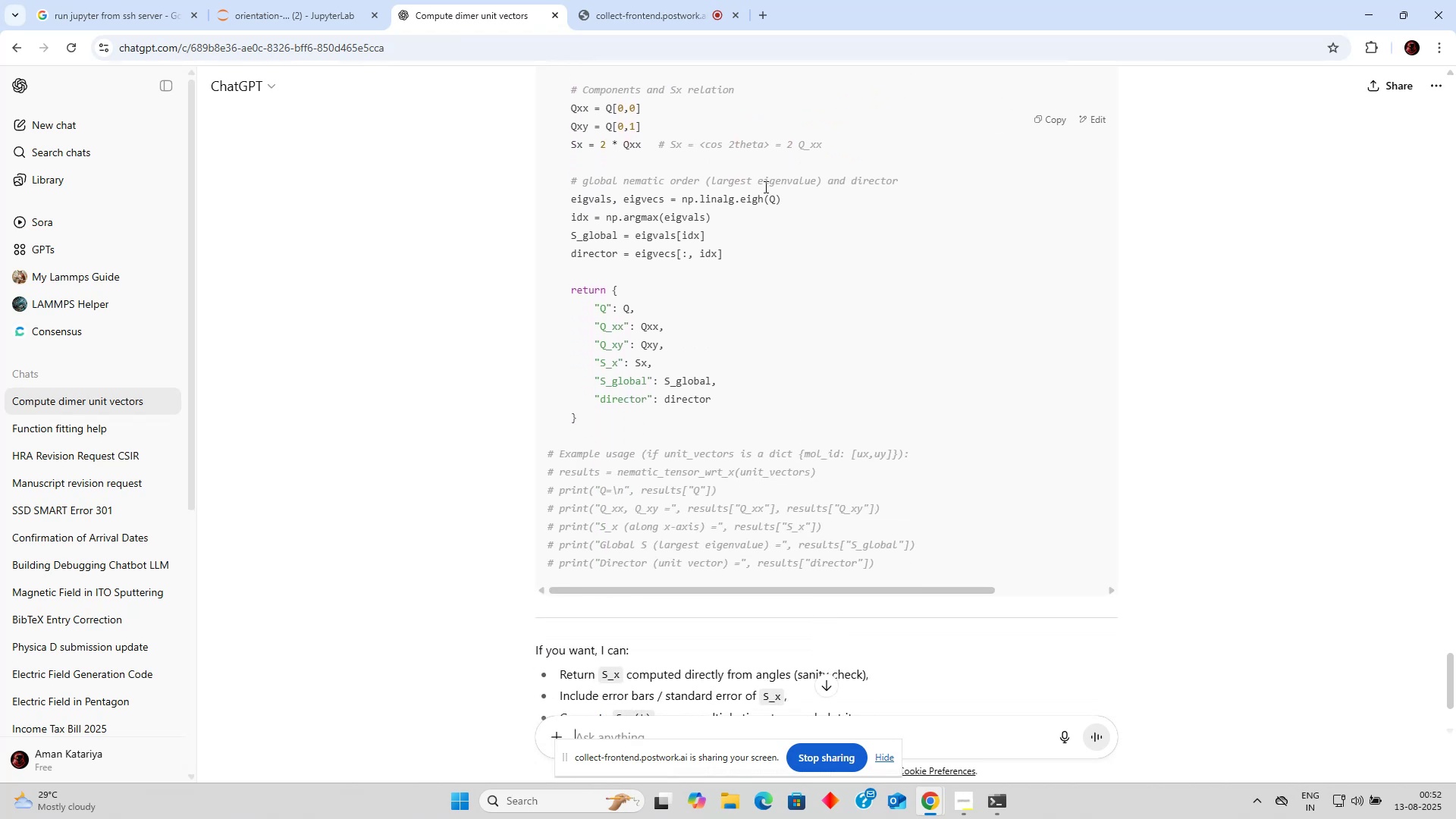 
scroll: coordinate [870, 202], scroll_direction: up, amount: 7.0
 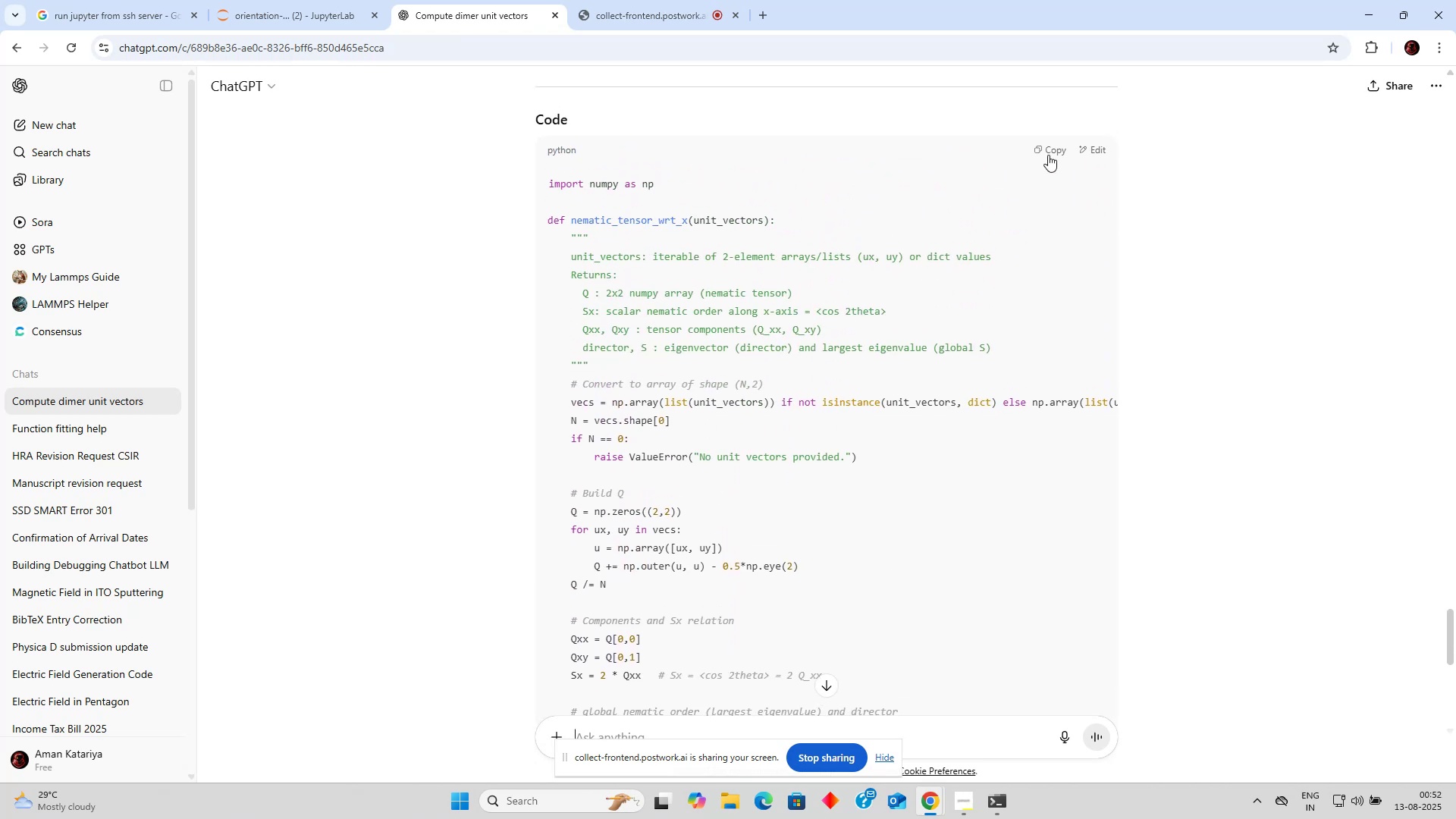 
left_click([1053, 149])
 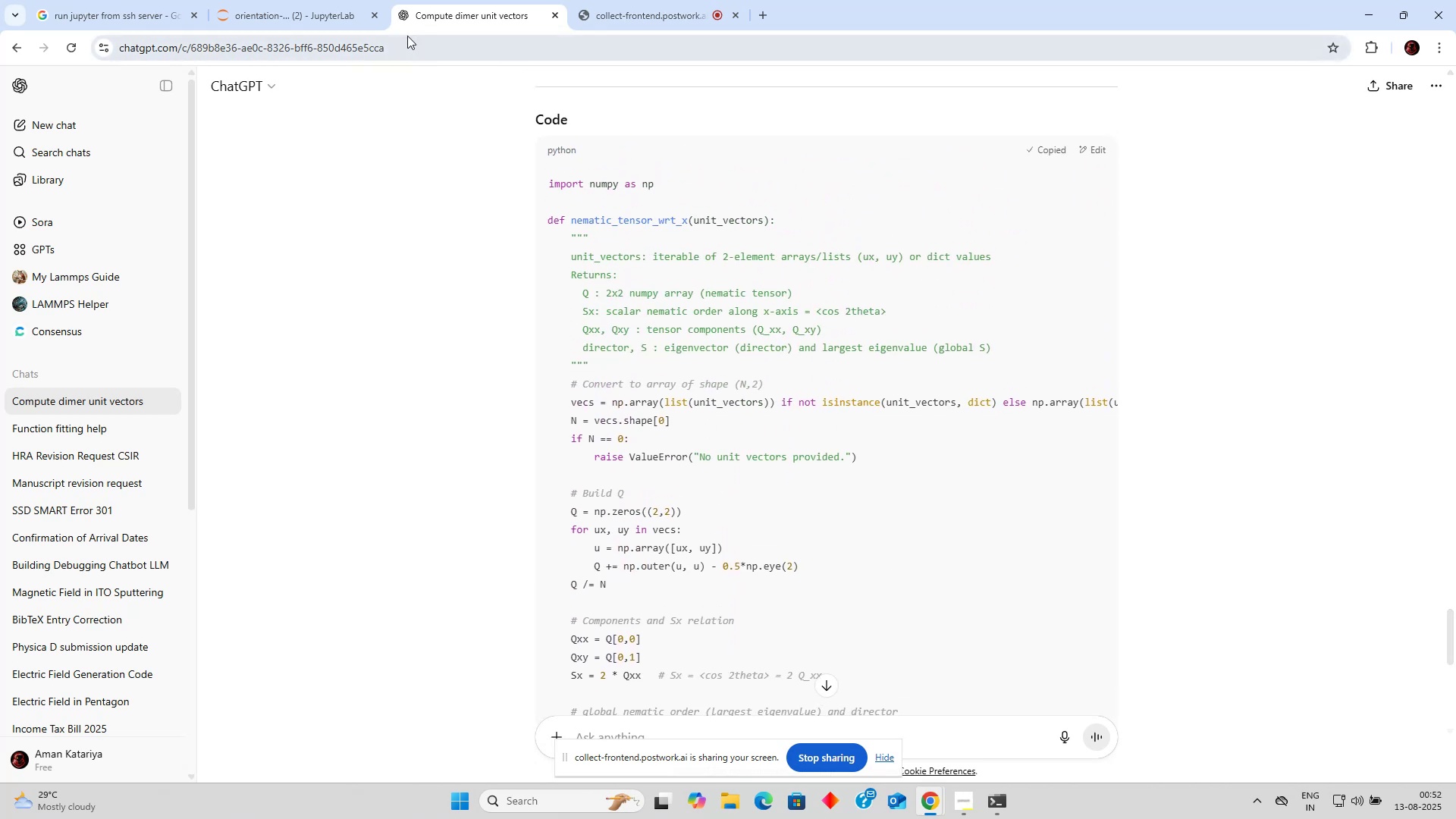 
left_click([311, 0])
 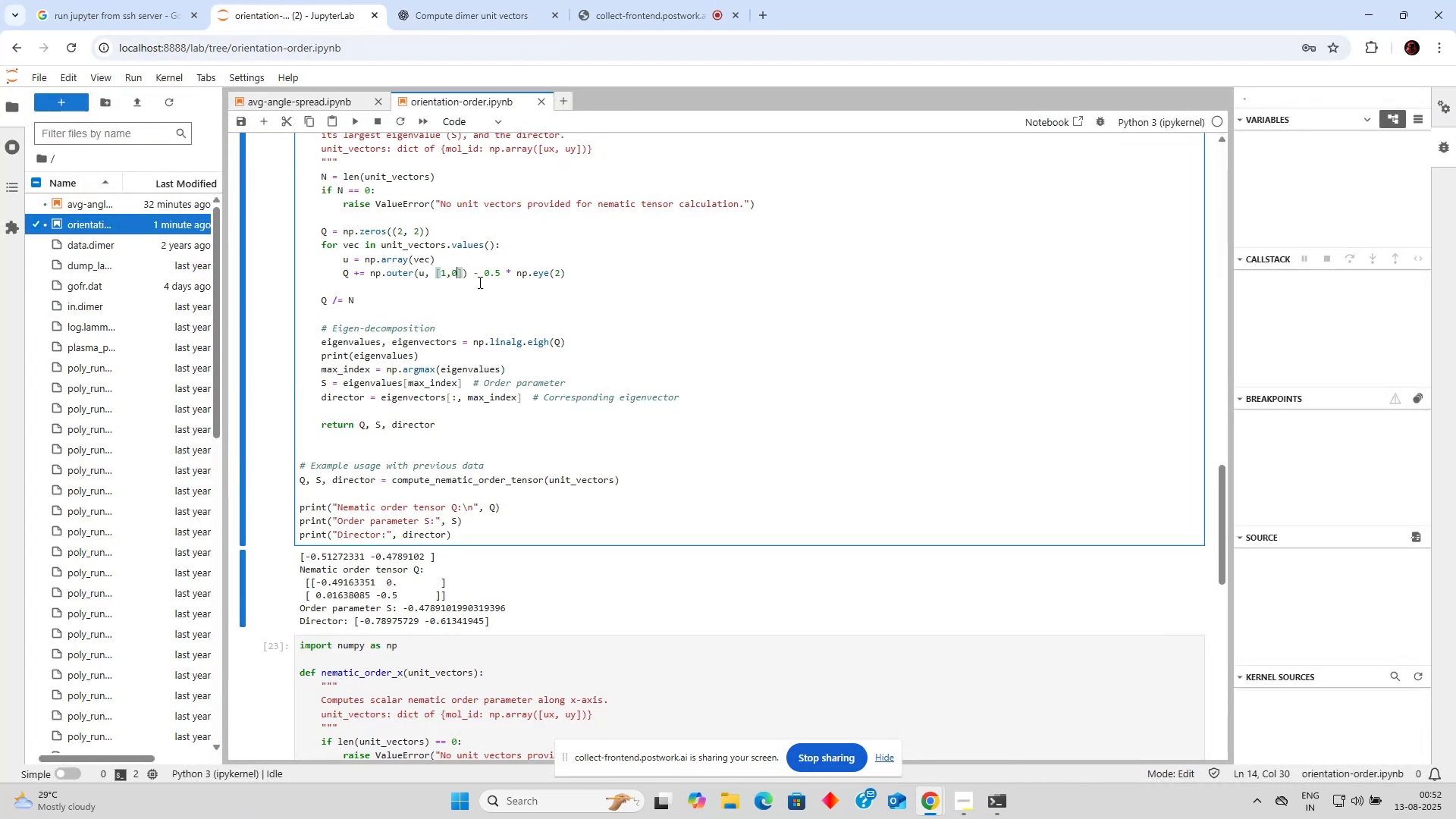 
scroll: coordinate [493, 293], scroll_direction: down, amount: 5.0
 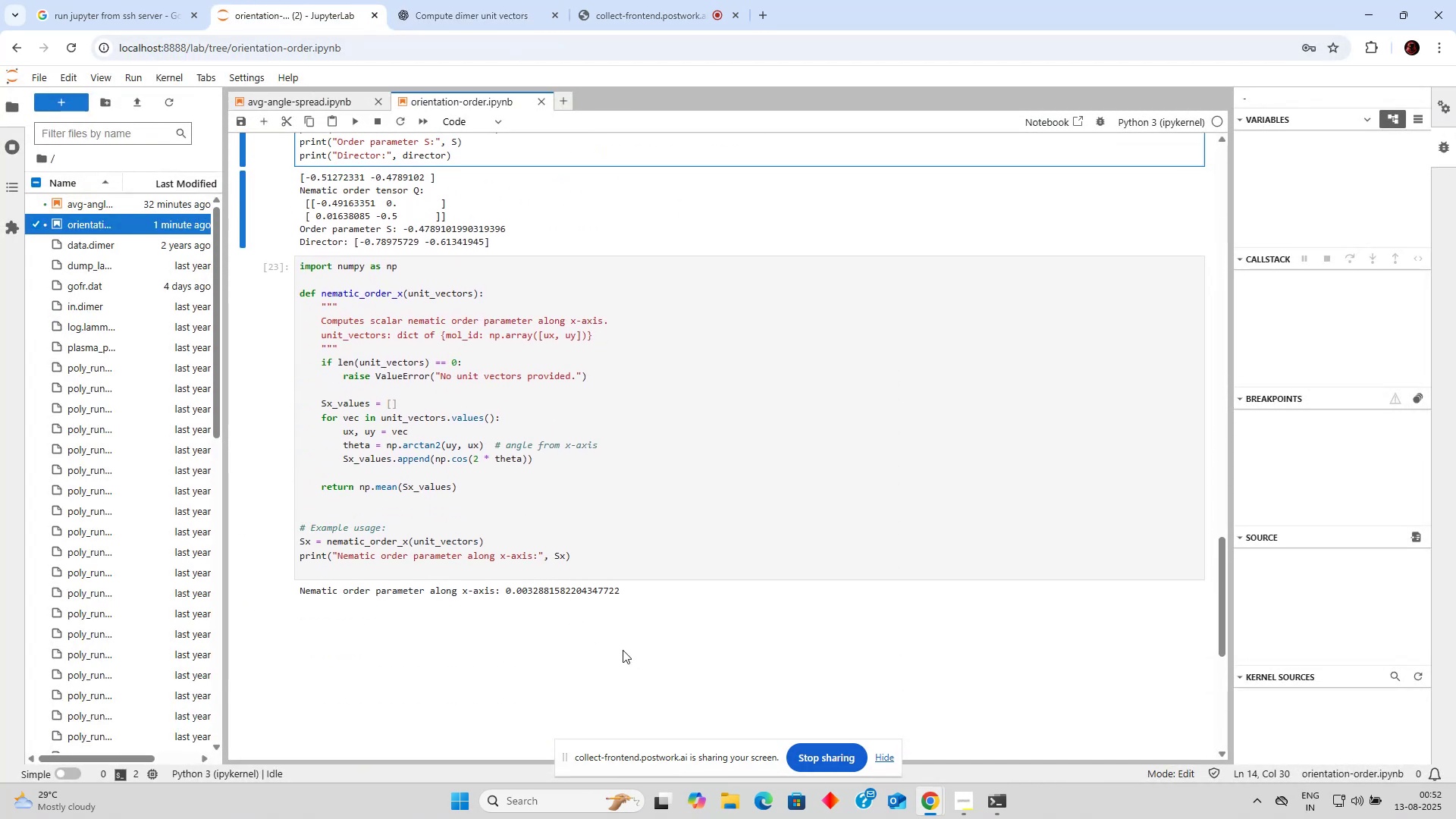 
left_click([673, 607])
 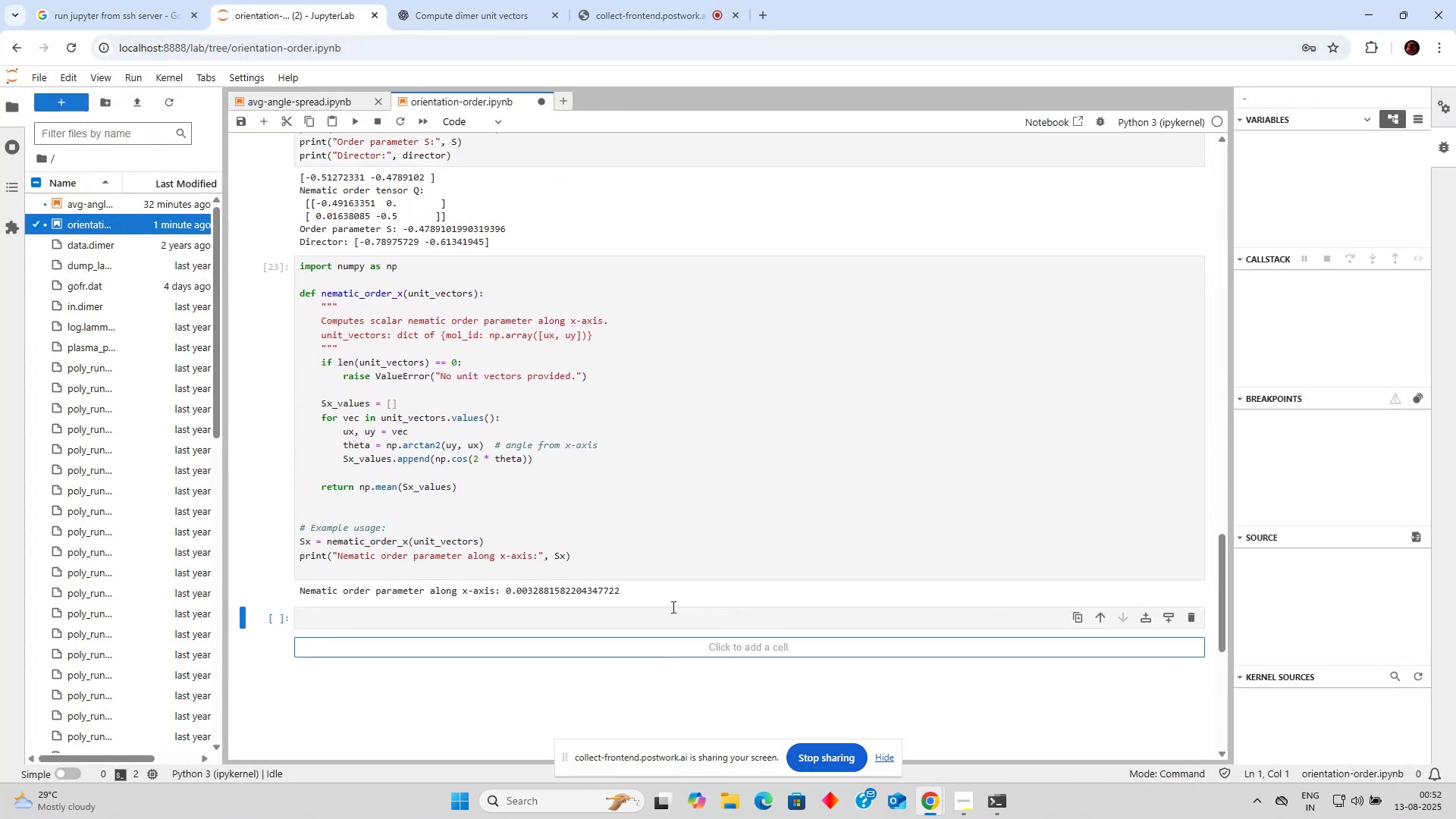 
key(Control+V)
 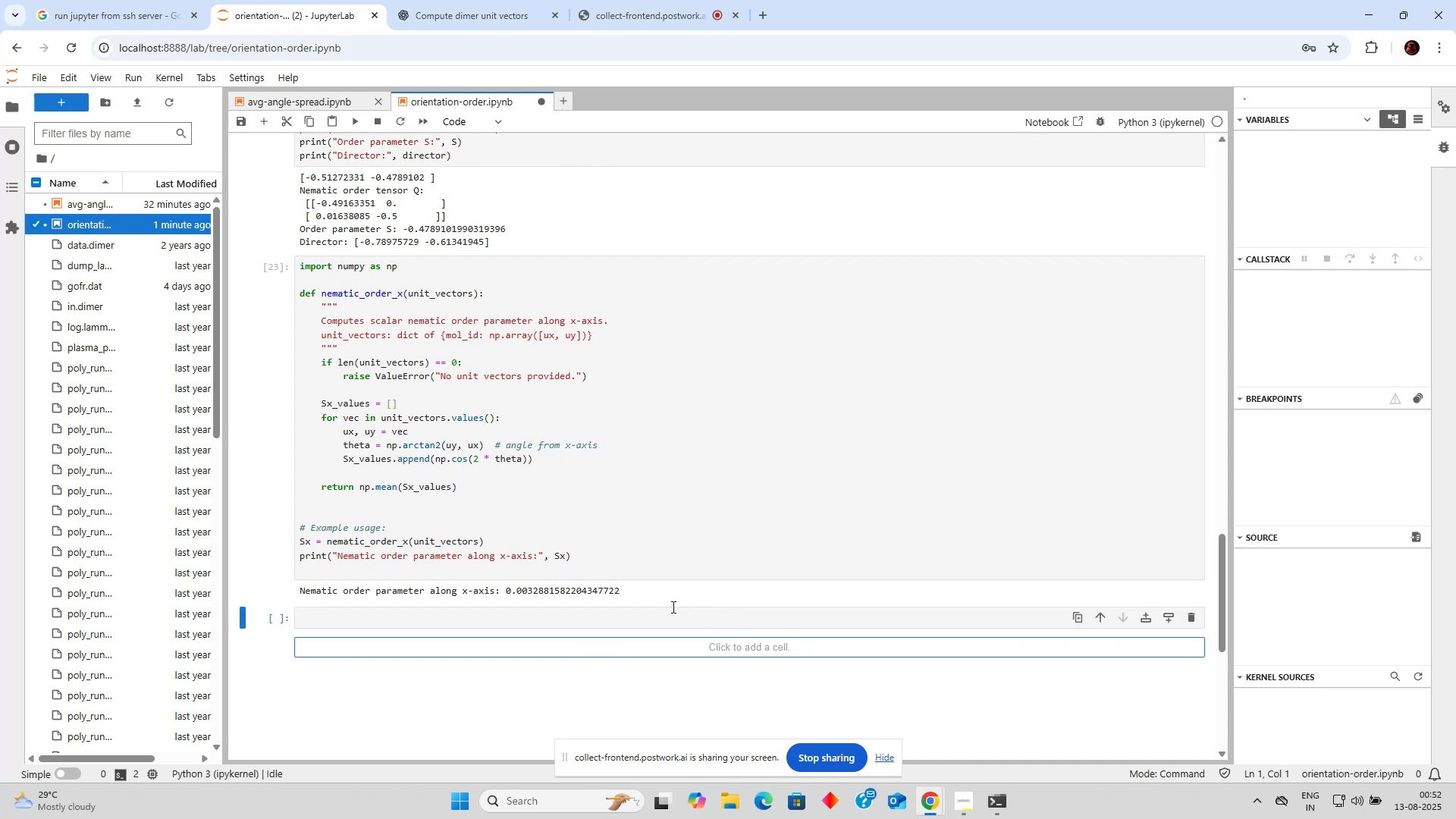 
key(Control+V)
 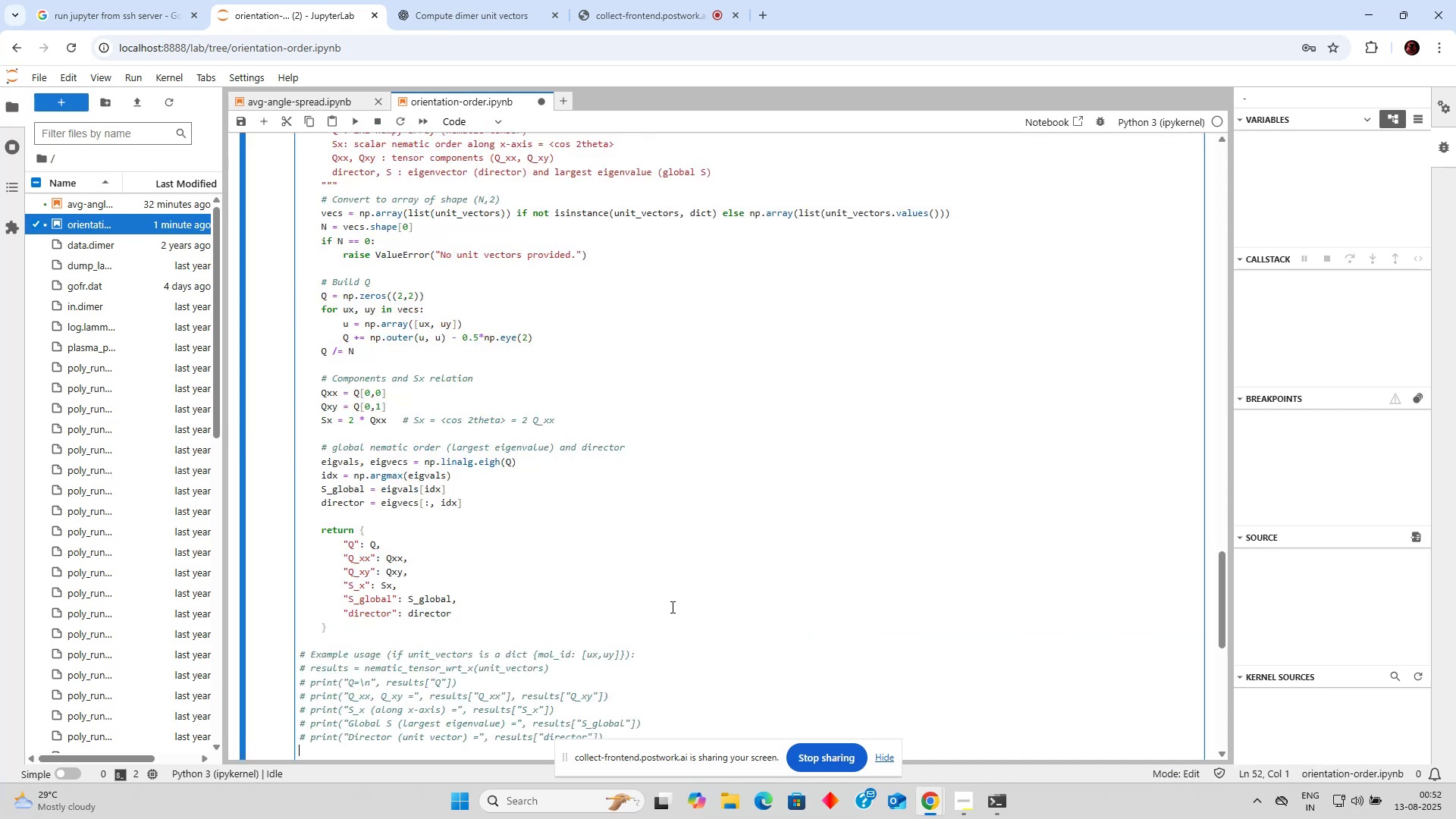 
key(Backspace)
 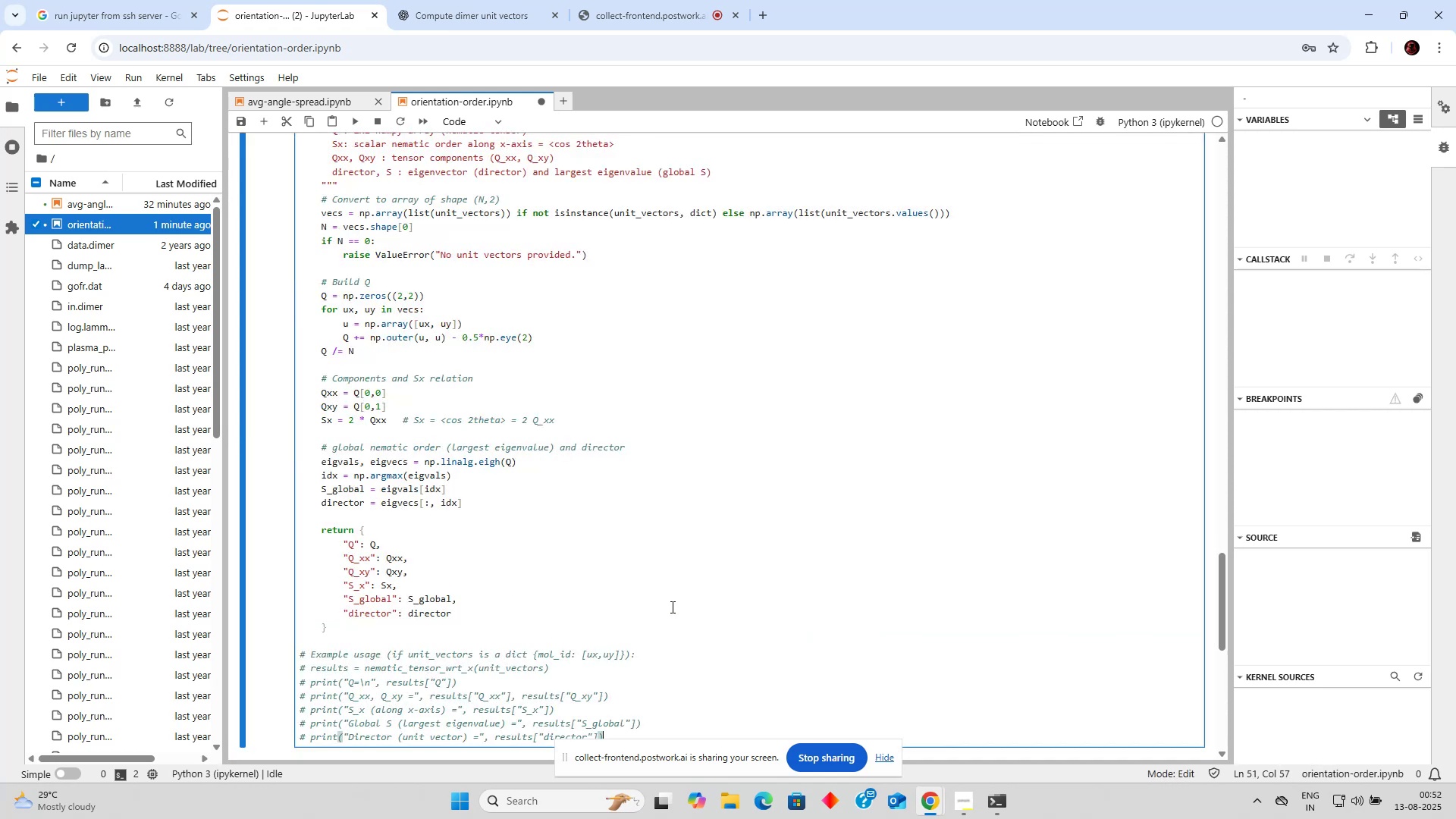 
key(Control+Enter)
 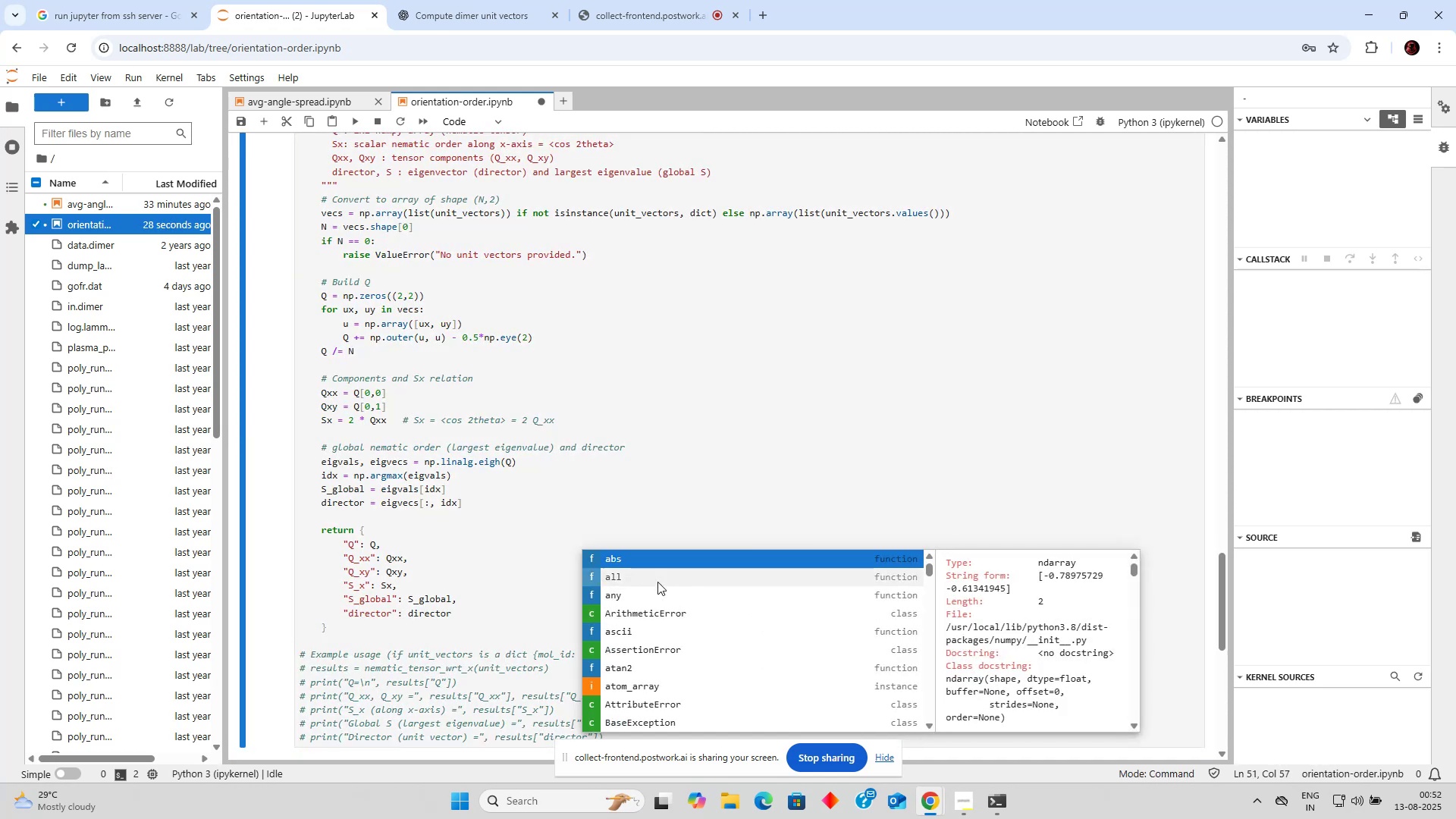 
left_click([606, 470])
 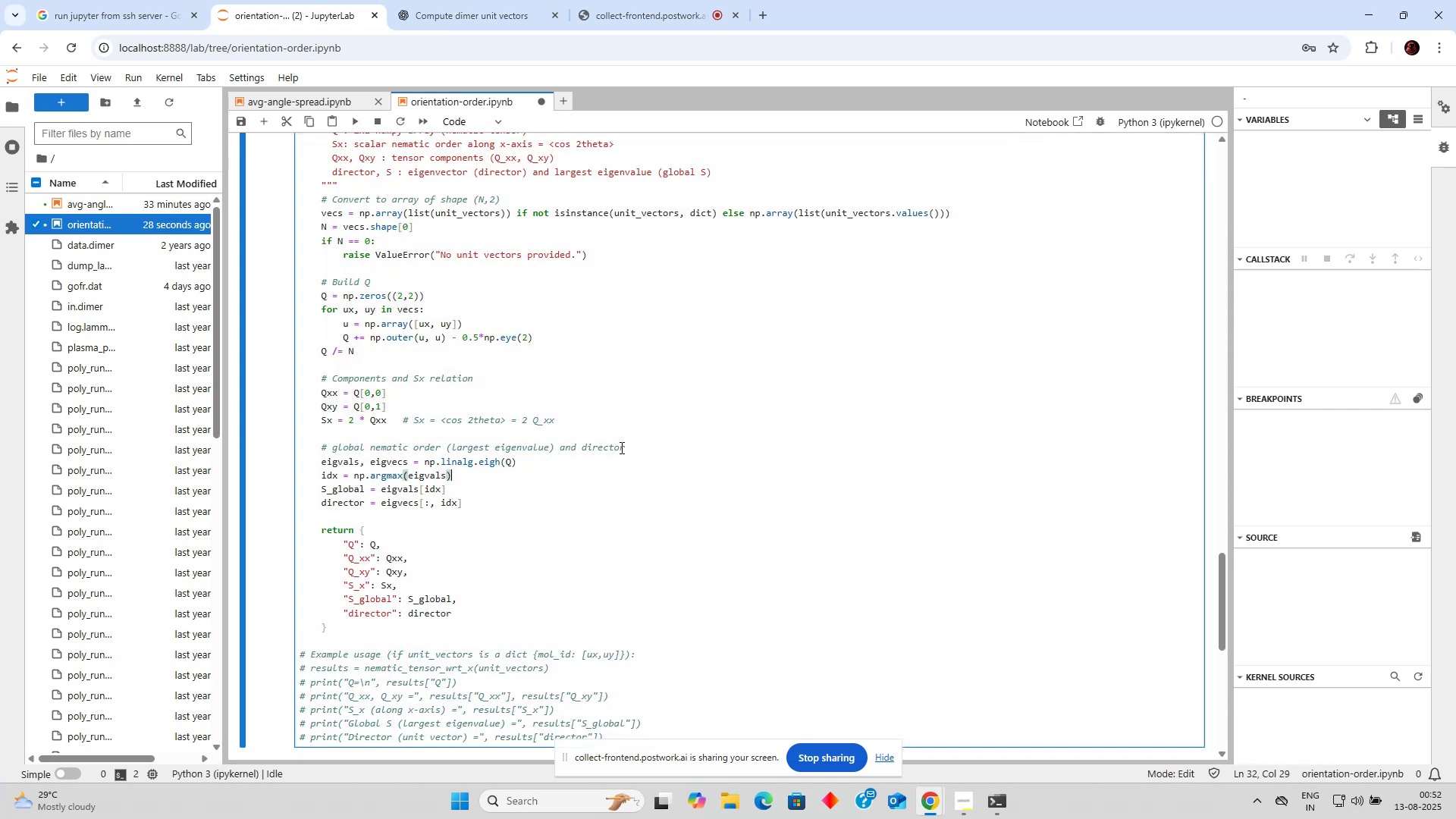 
scroll: coordinate [629, 420], scroll_direction: down, amount: 4.0
 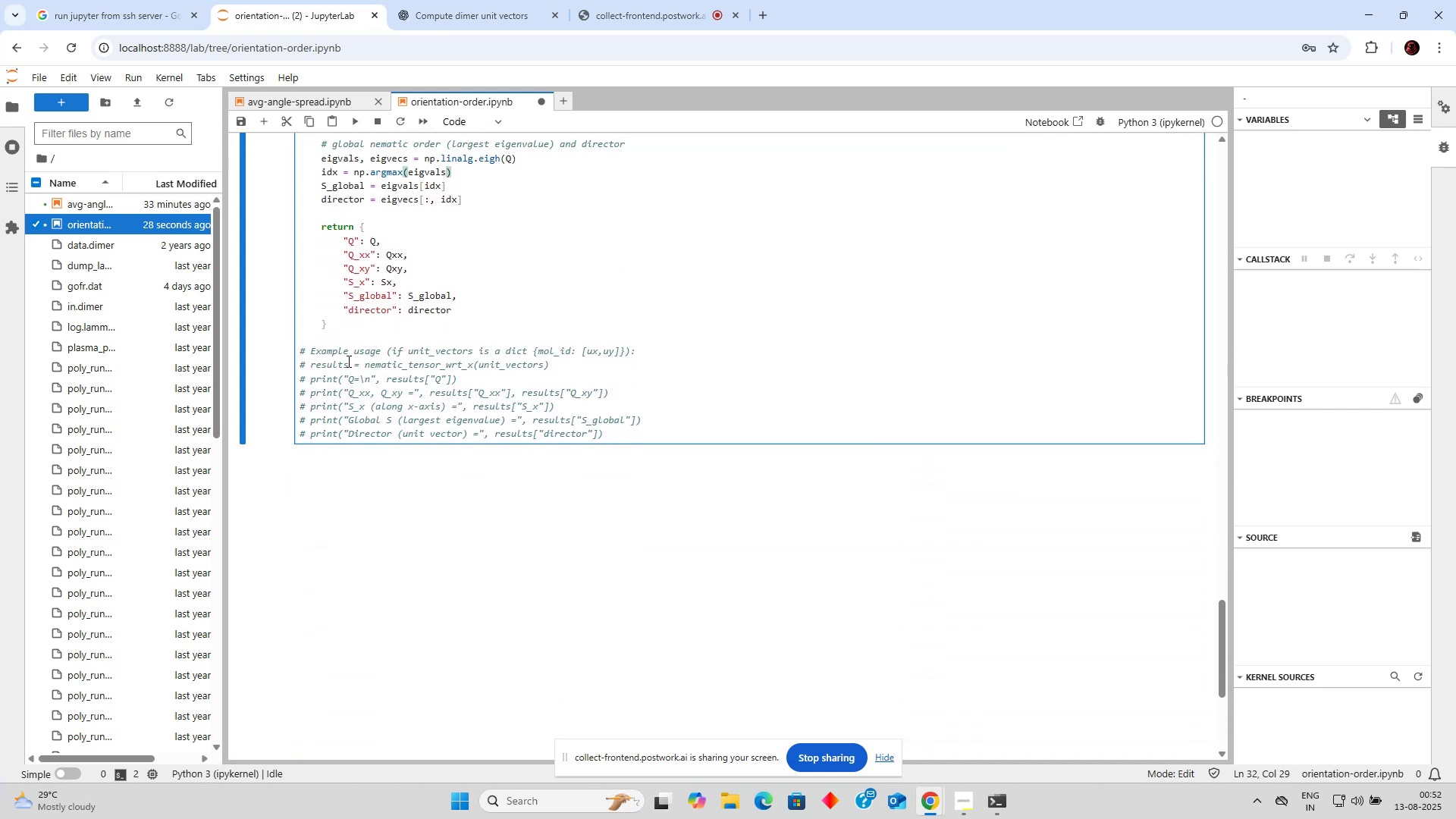 
left_click_drag(start_coordinate=[344, 355], to_coordinate=[350, 431])
 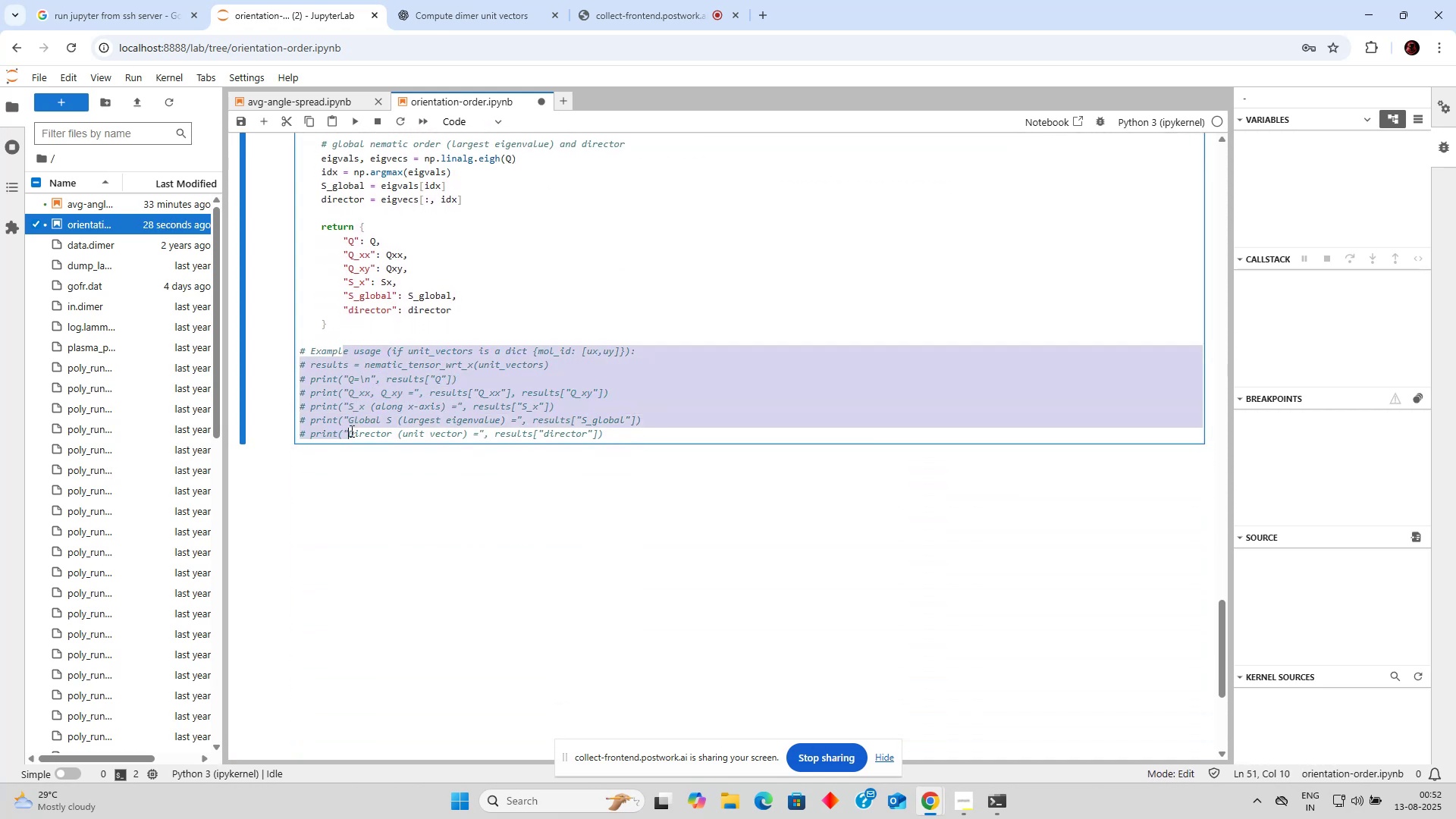 
key(Control+Slash)
 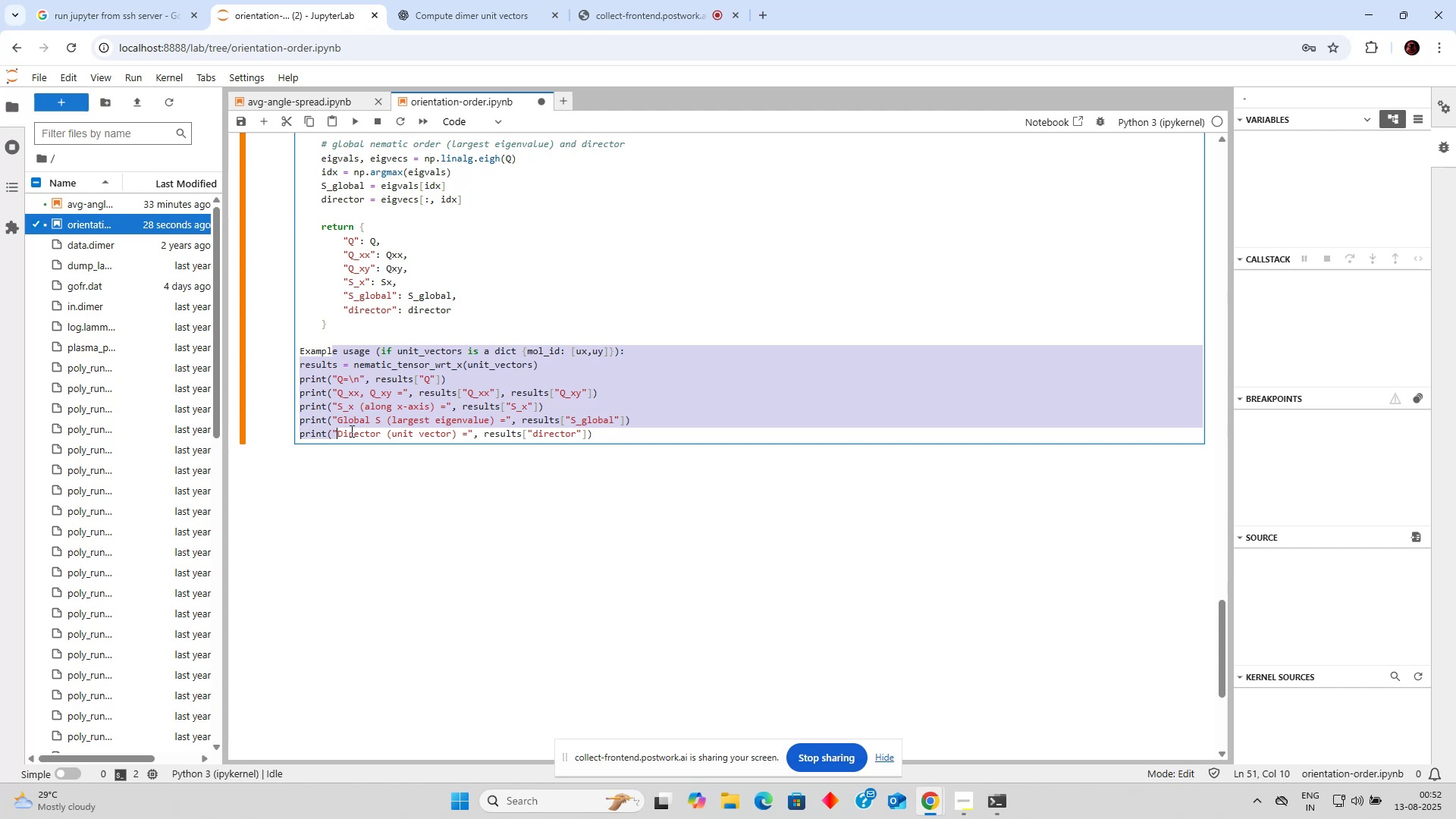 
key(Control+Enter)
 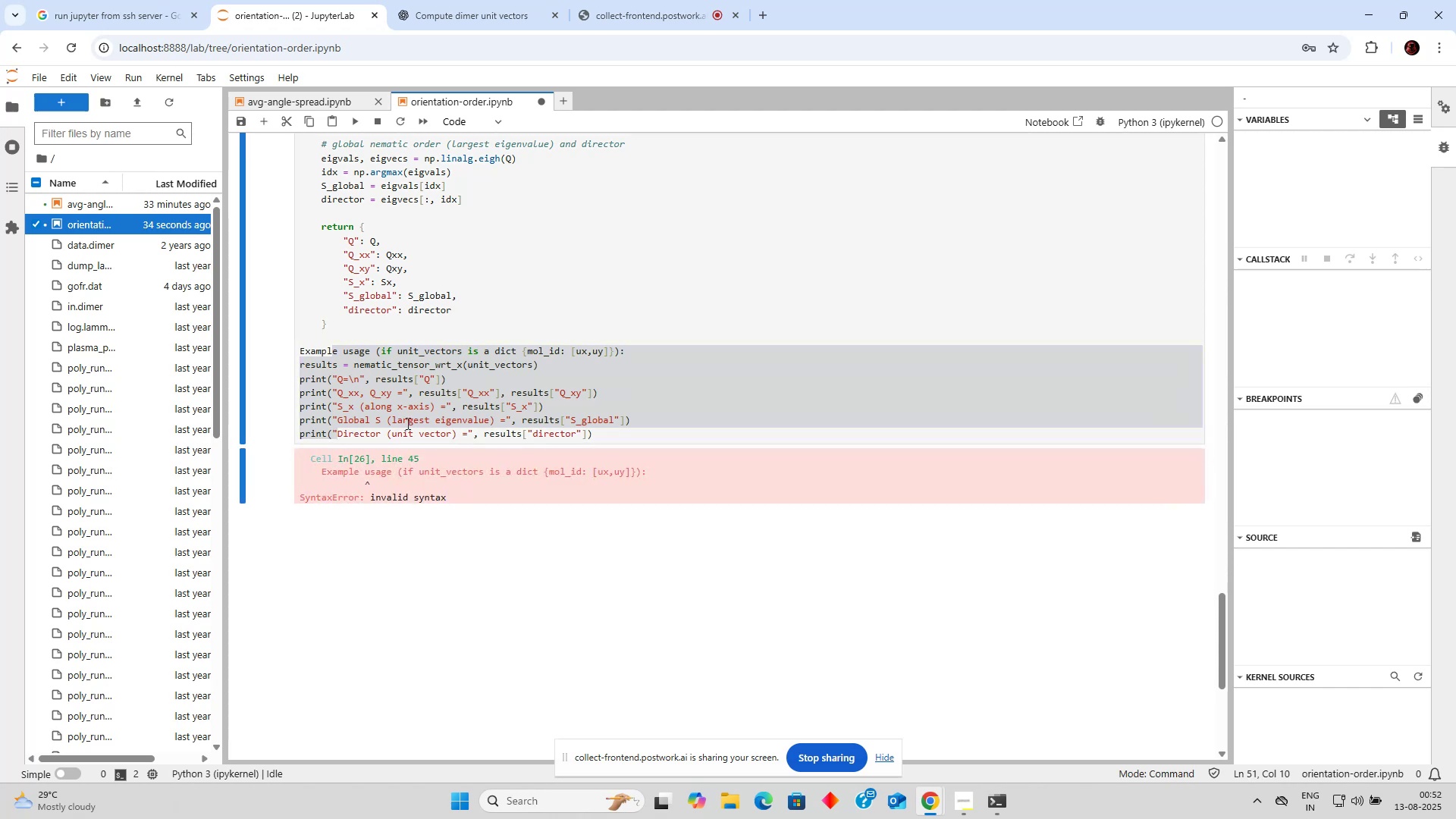 
left_click([510, 405])
 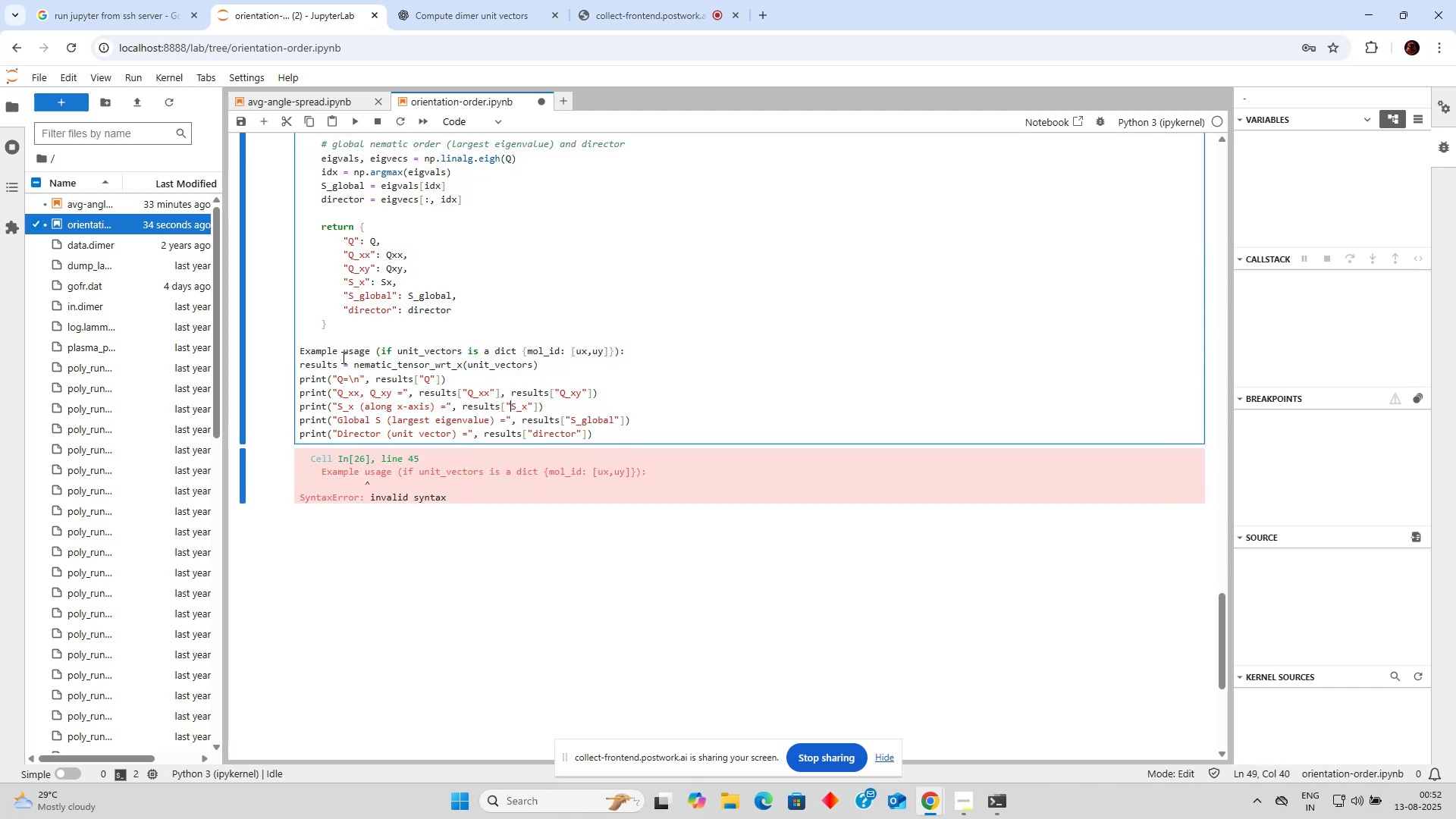 
left_click([298, 350])
 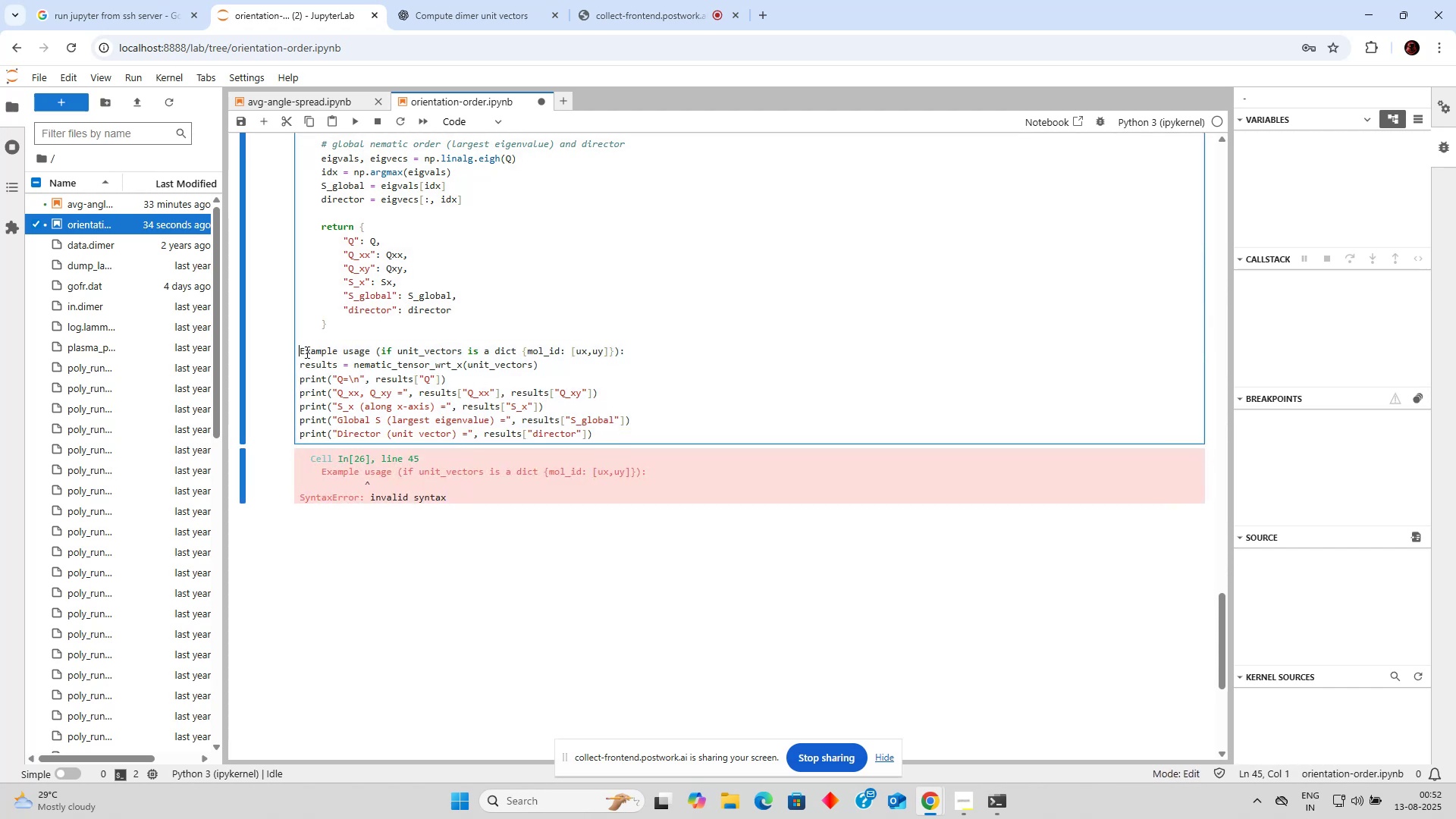 
key(Shift+3)
 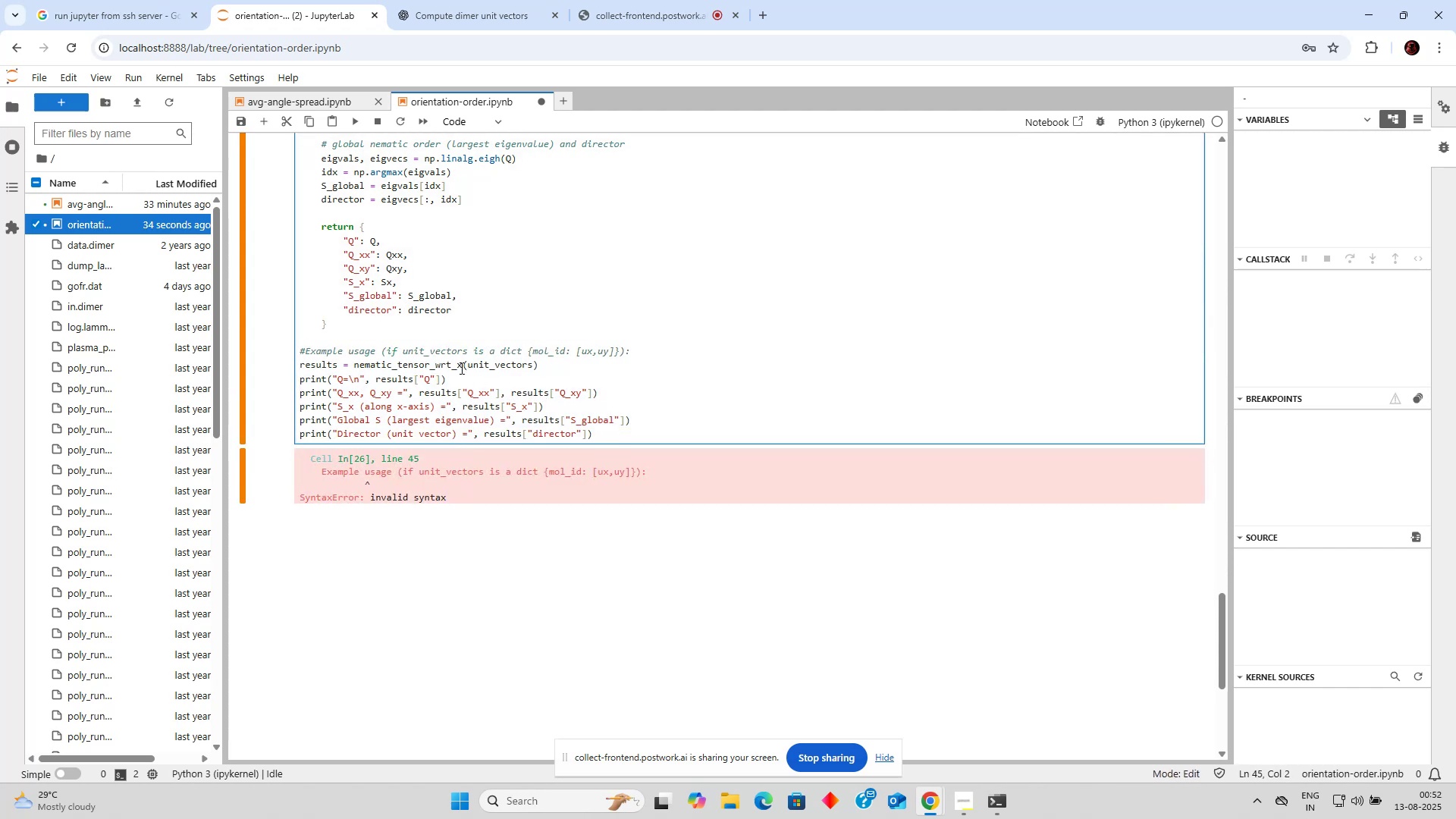 
key(Control+Enter)
 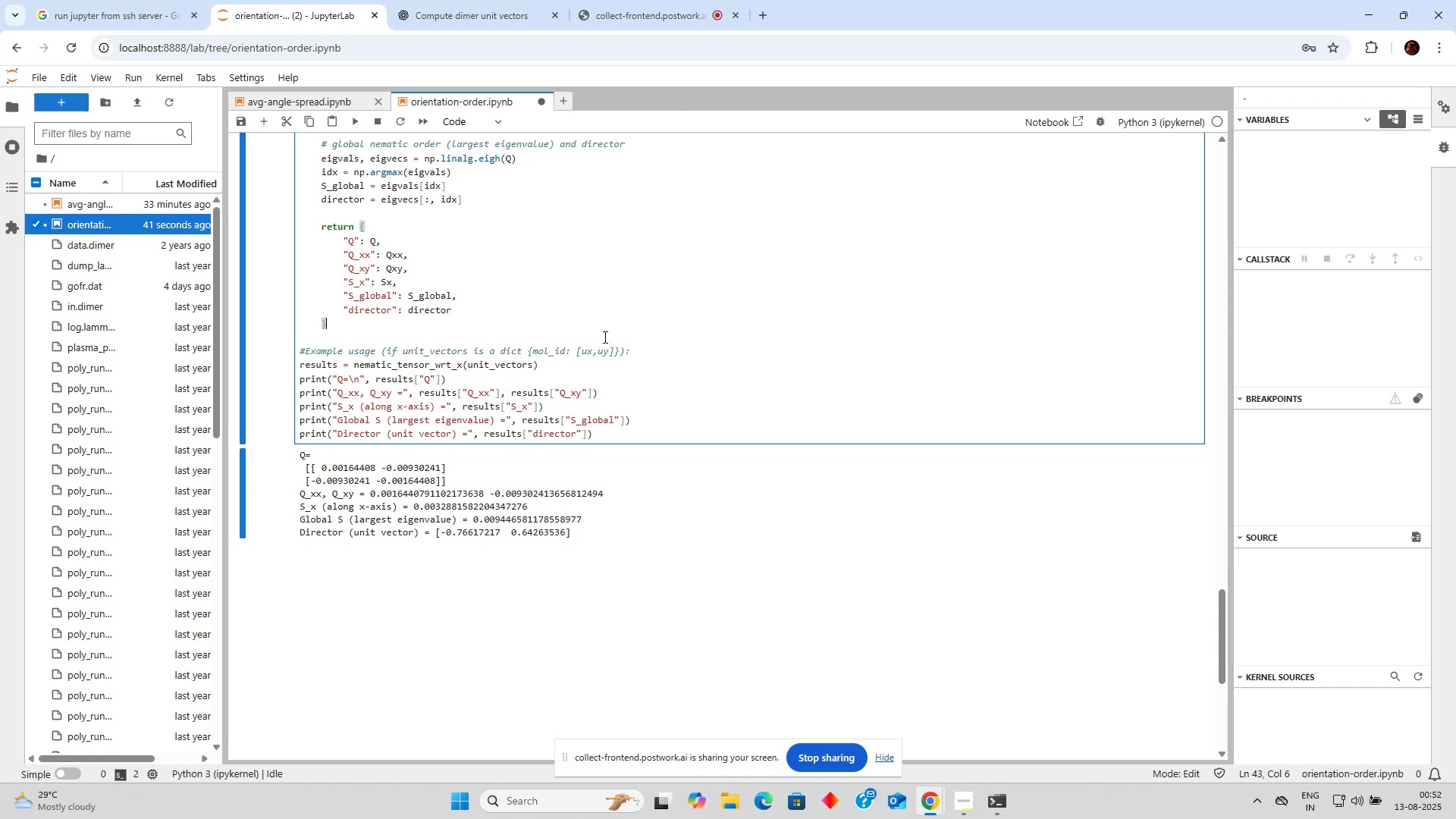 
wait(12.57)
 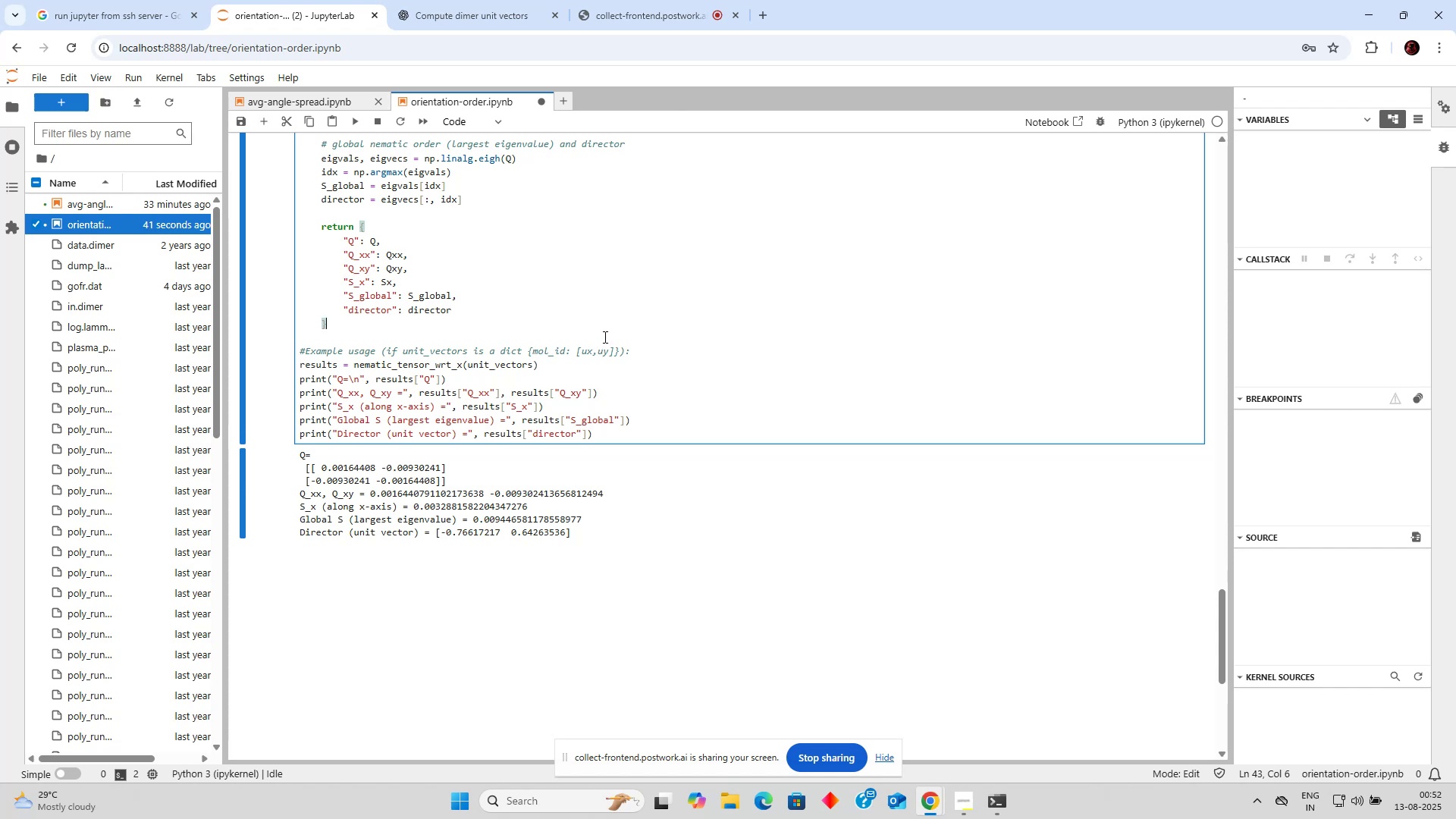 
scroll: coordinate [604, 336], scroll_direction: up, amount: 2.0
 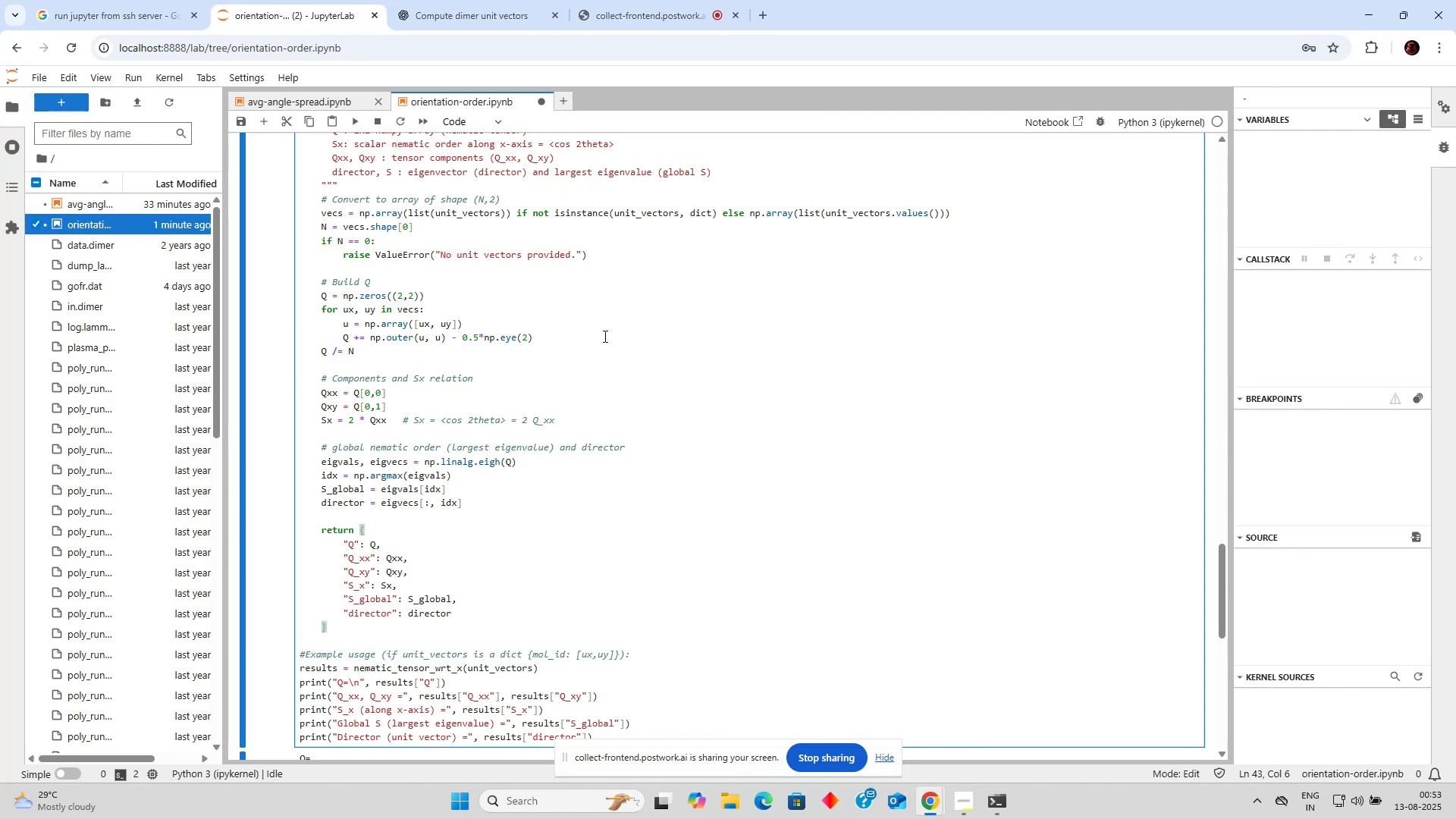 
wait(15.33)
 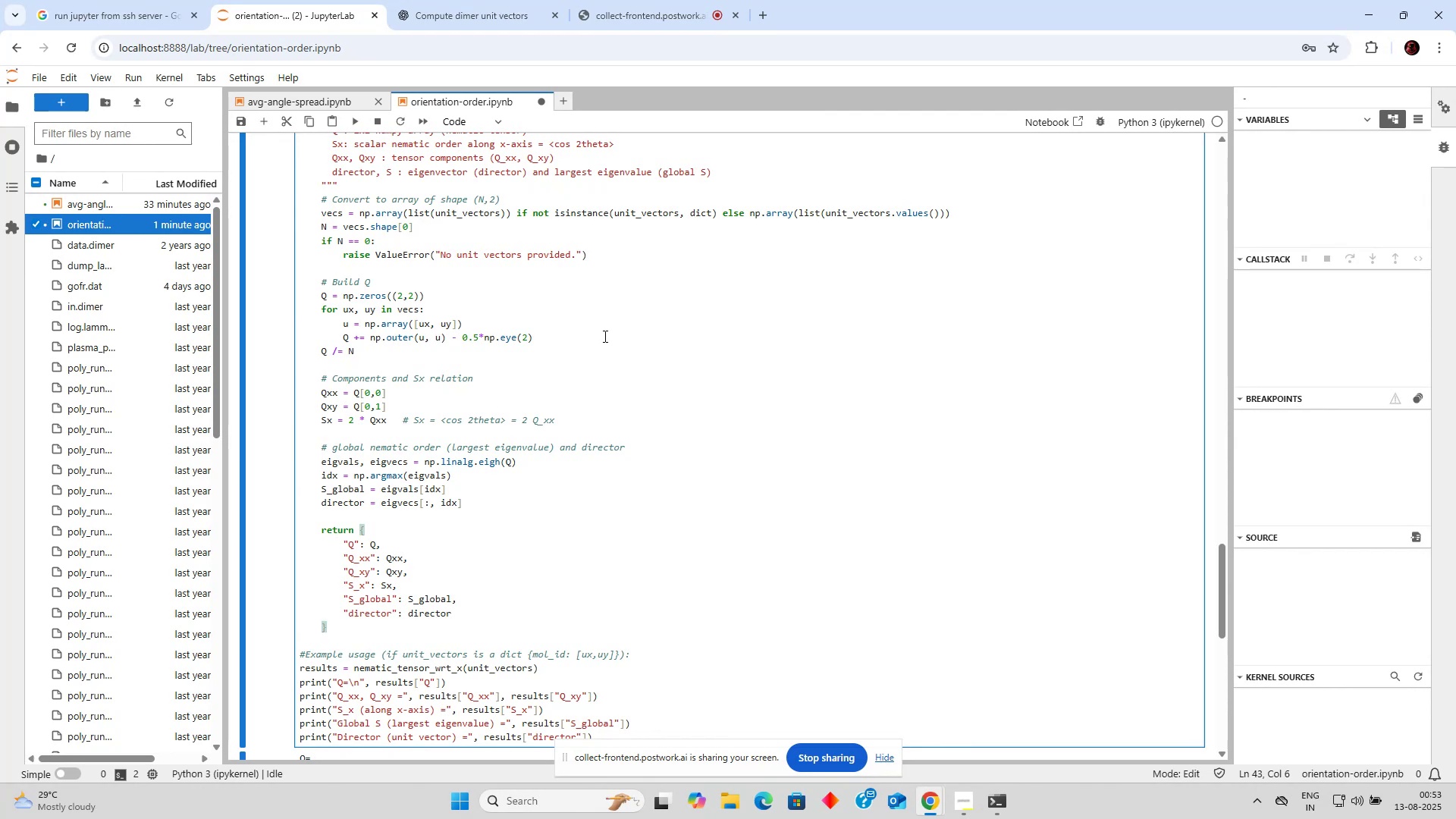 
scroll: coordinate [604, 336], scroll_direction: up, amount: 1.0
 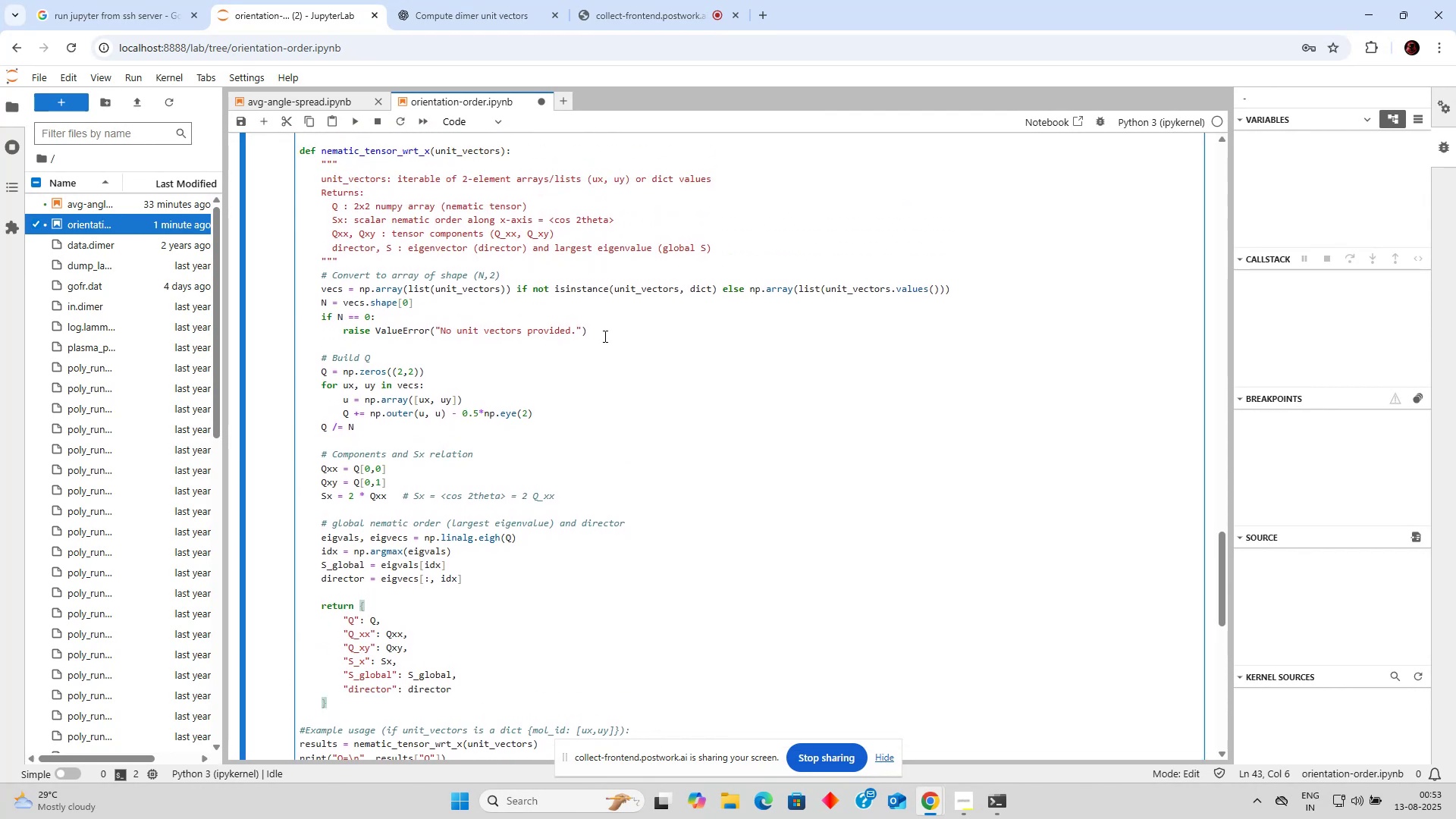 
scroll: coordinate [582, 331], scroll_direction: down, amount: 3.0
 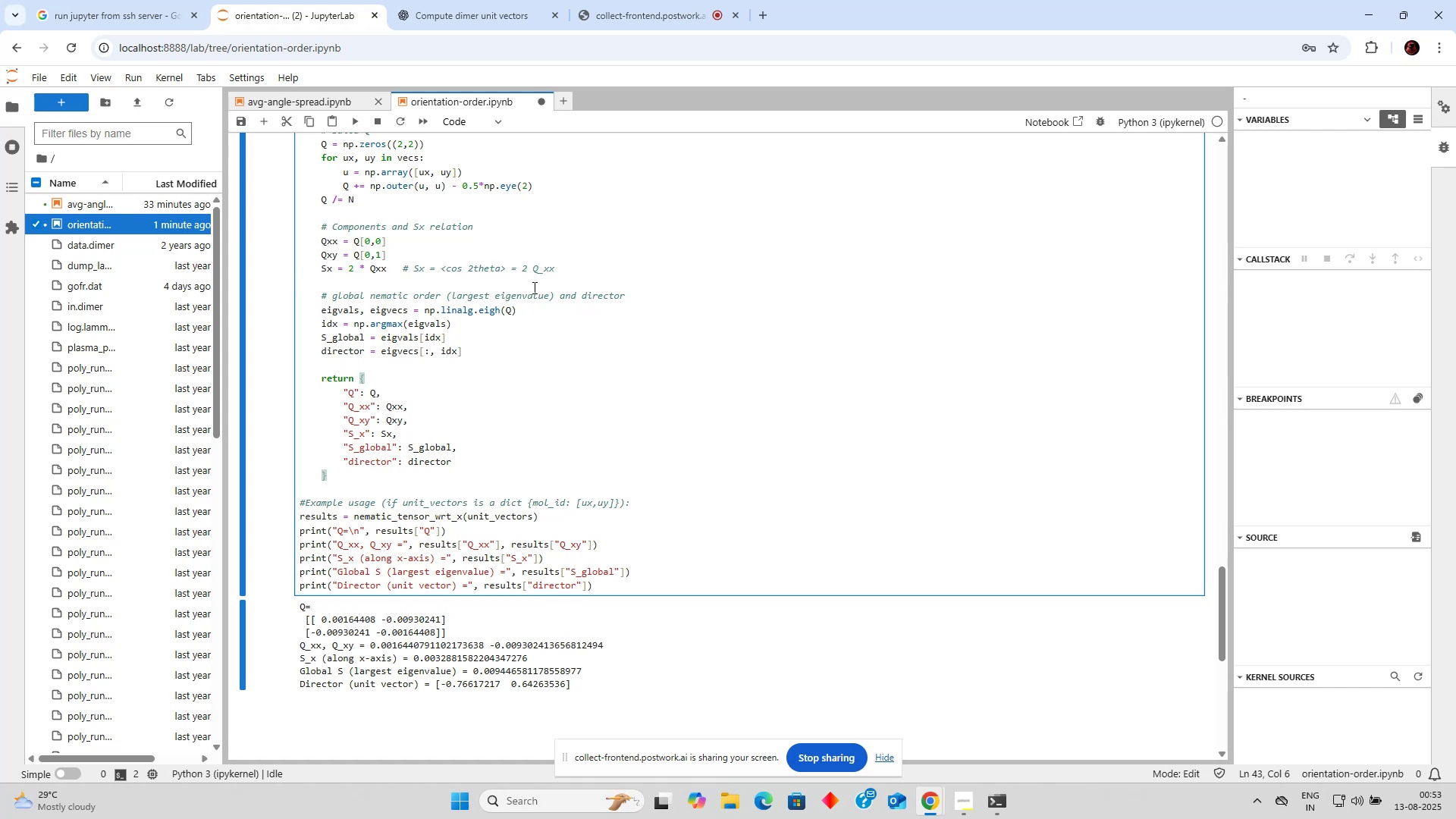 
wait(16.31)
 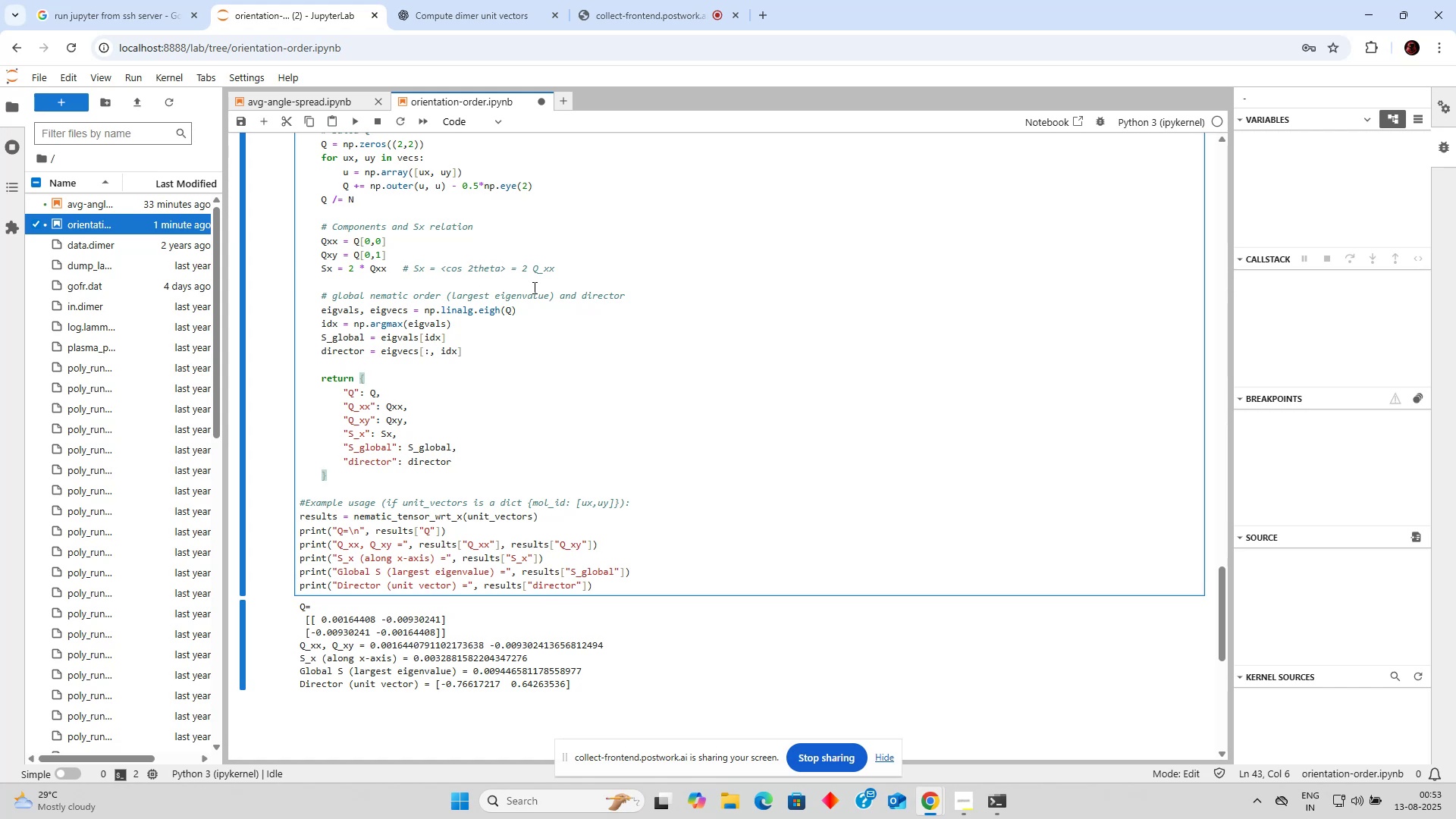 
scroll: coordinate [512, 202], scroll_direction: up, amount: 4.0
 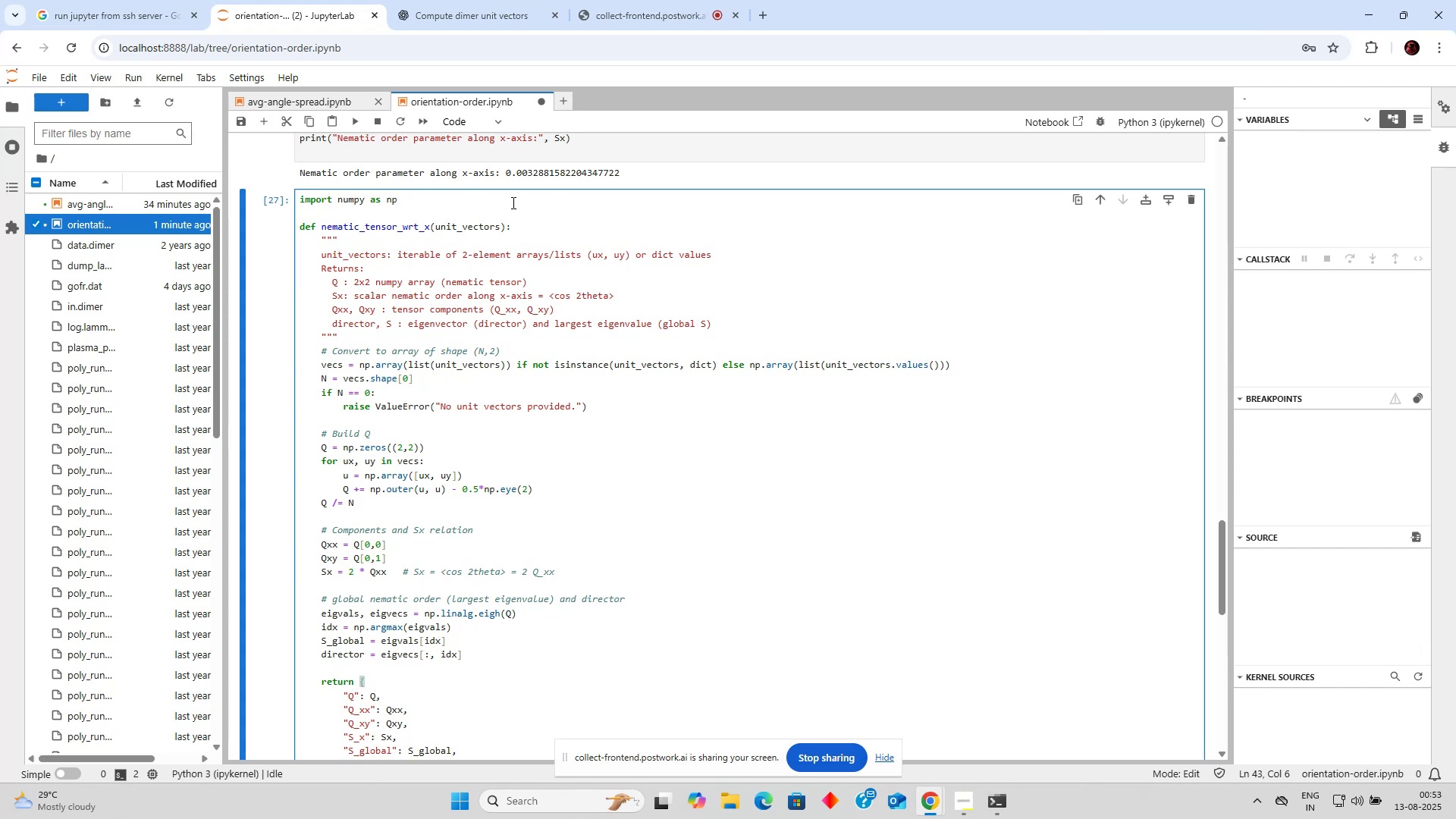 
scroll: coordinate [512, 202], scroll_direction: down, amount: 1.0
 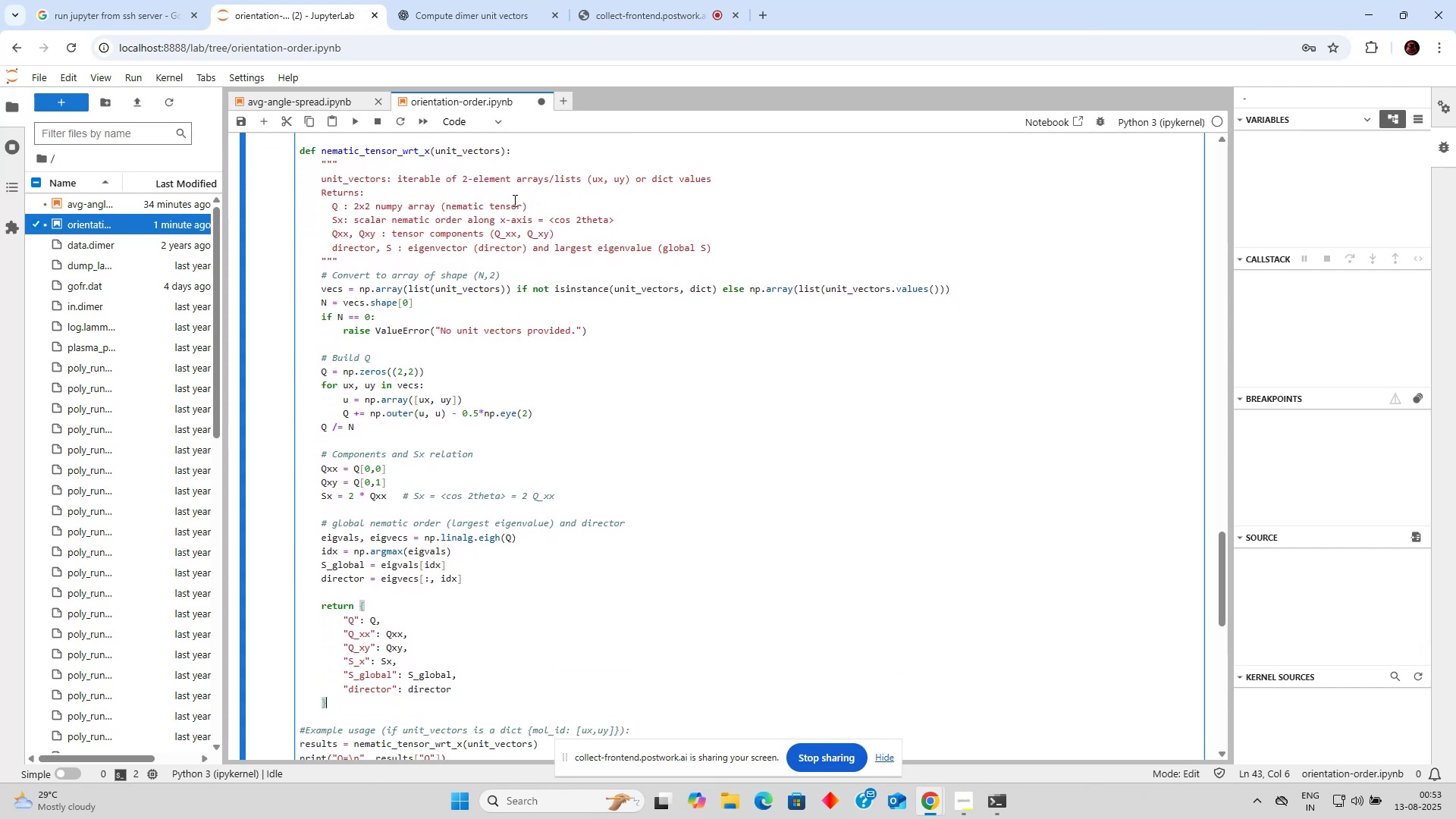 
scroll: coordinate [513, 200], scroll_direction: up, amount: 1.0
 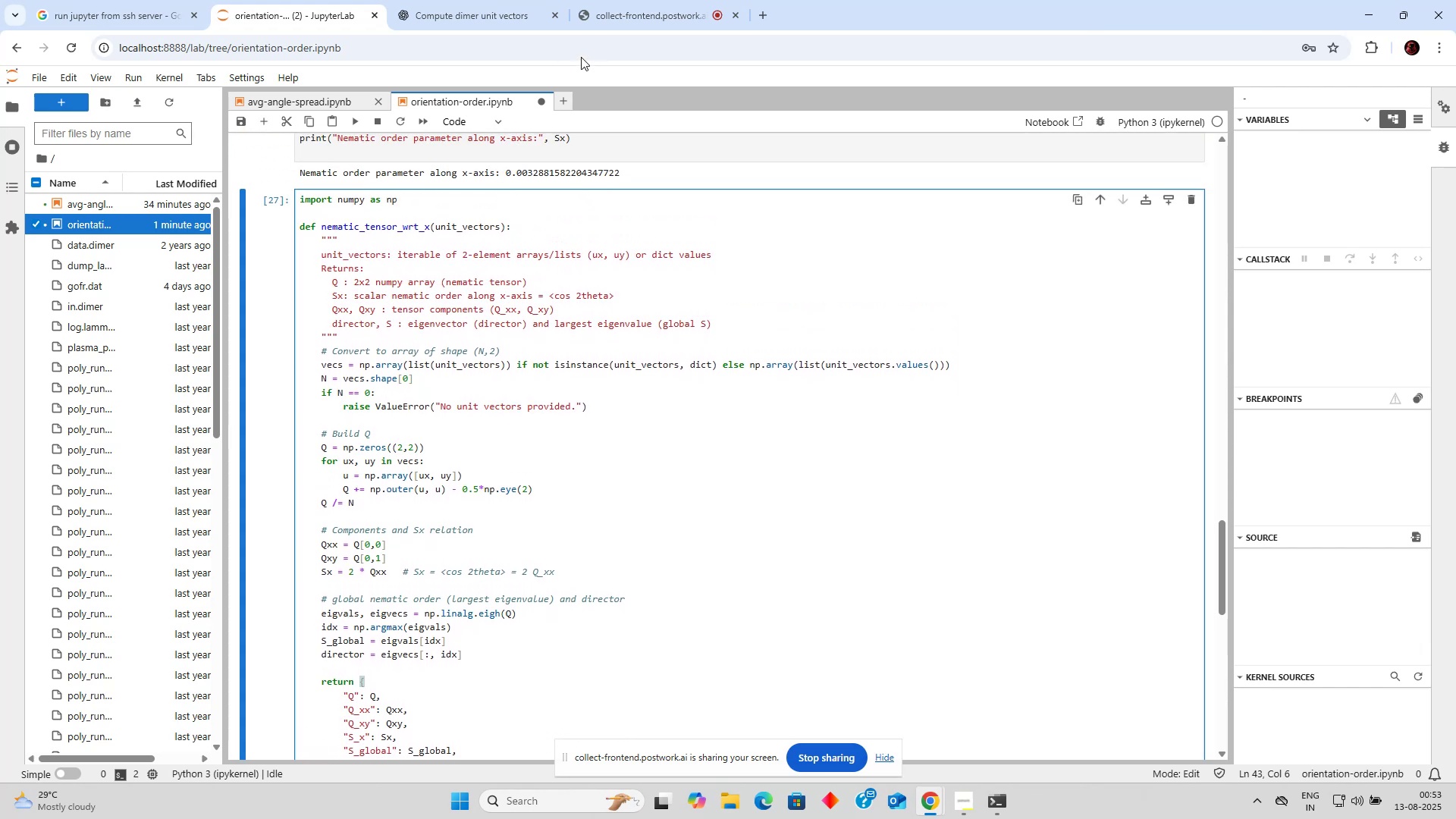 
double_click([499, 20])
 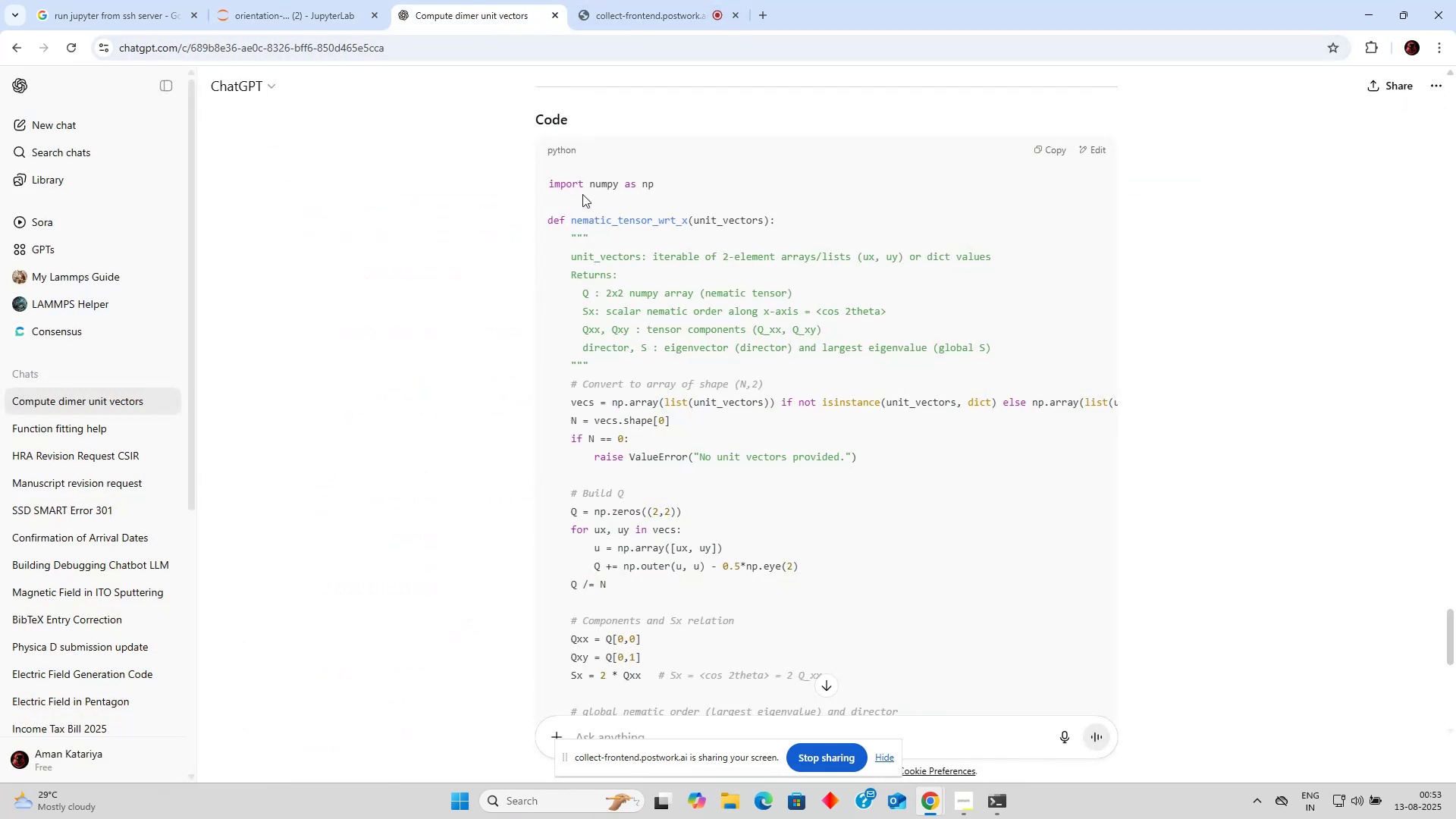 
scroll: coordinate [576, 275], scroll_direction: up, amount: 6.0
 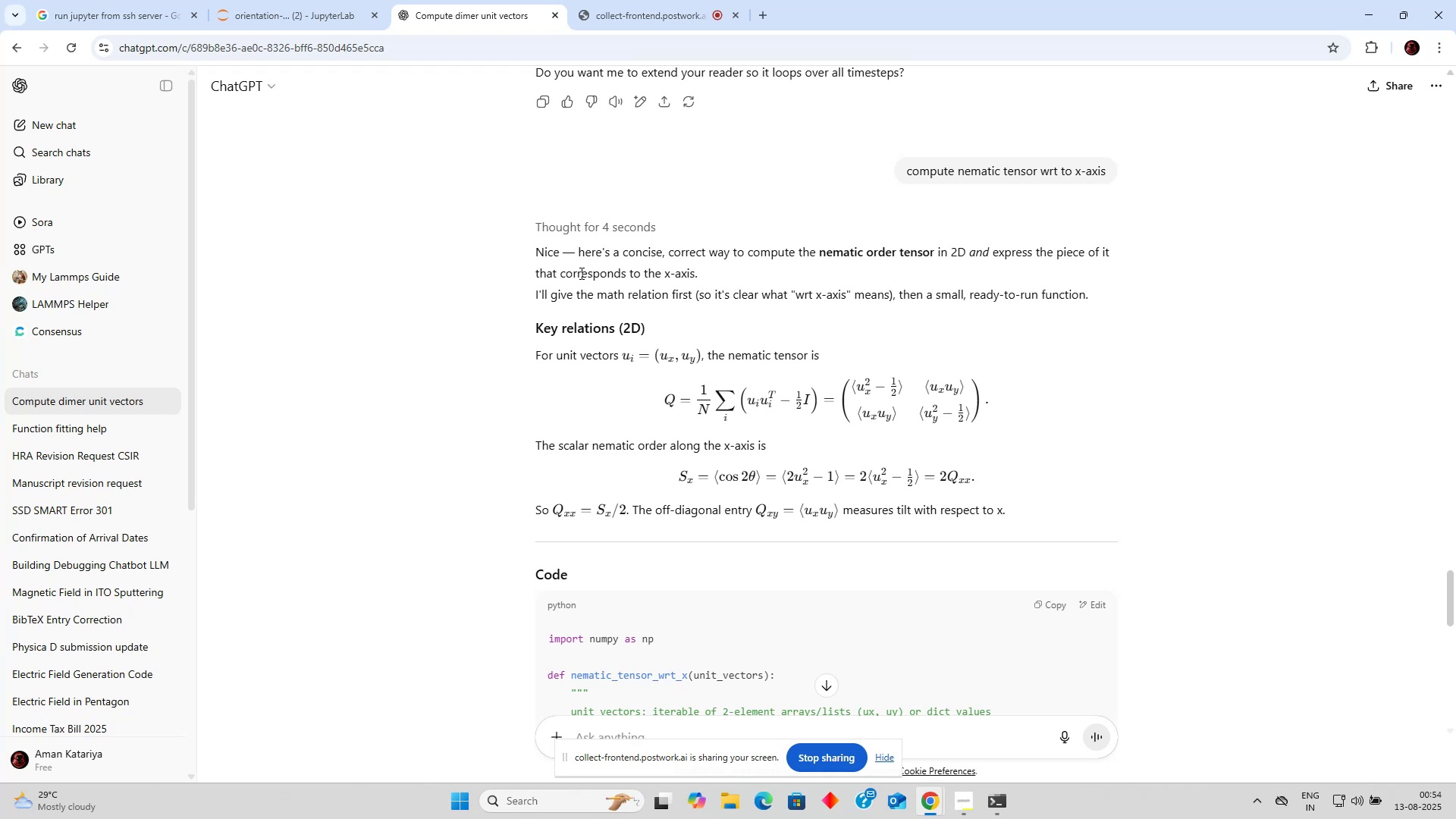 
wait(43.54)
 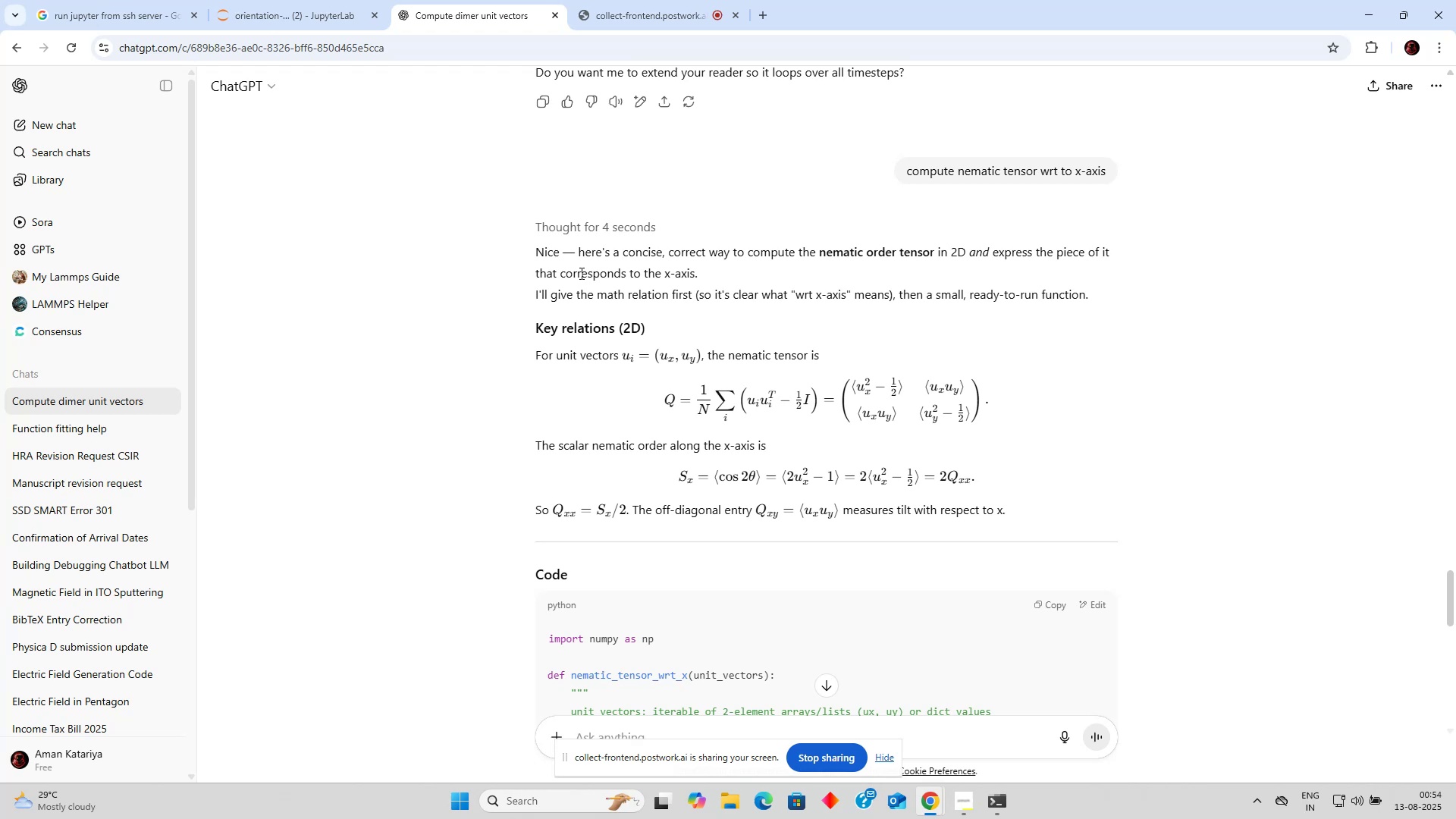 
scroll: coordinate [609, 338], scroll_direction: down, amount: 12.0
 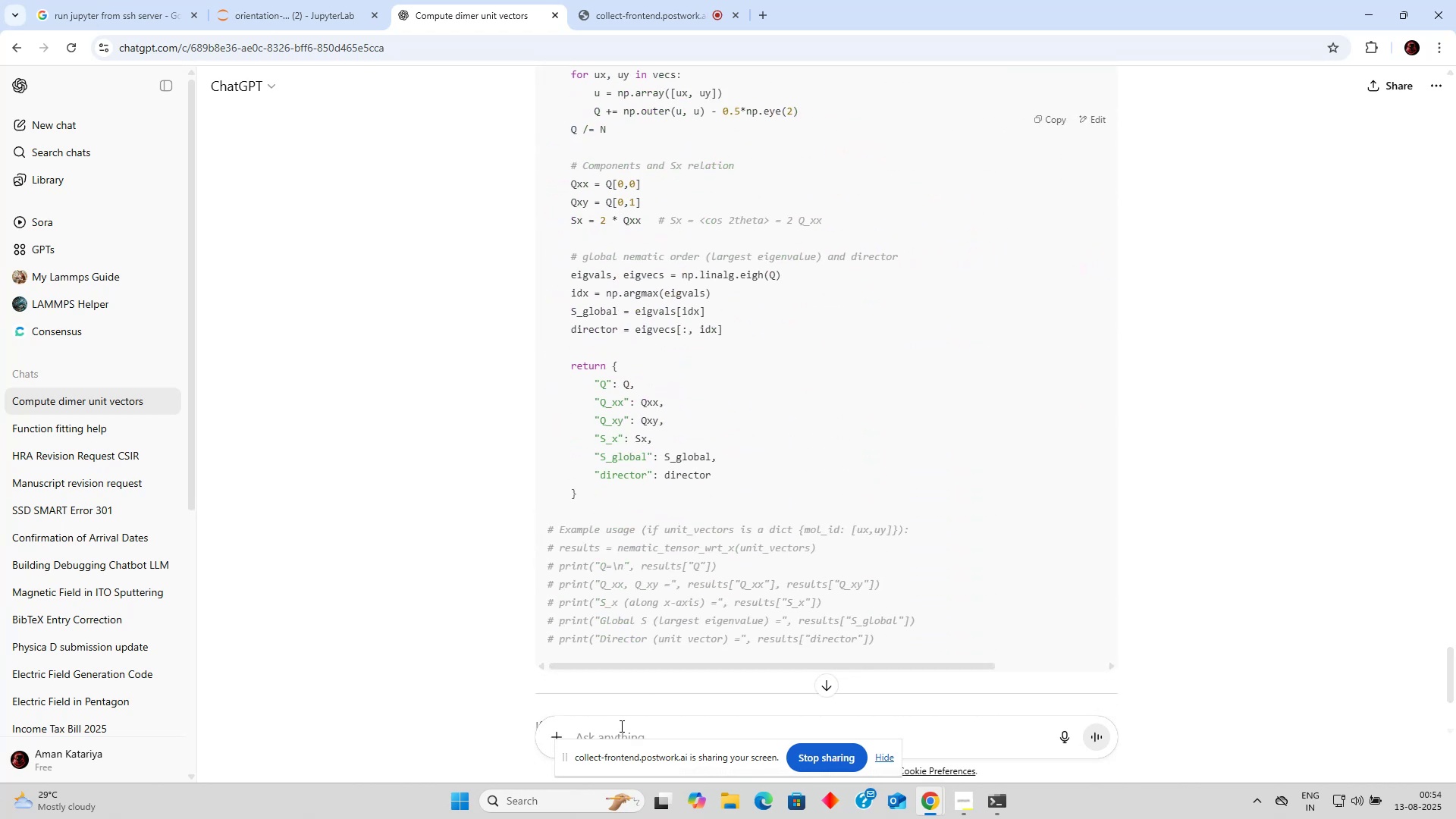 
left_click([620, 729])
 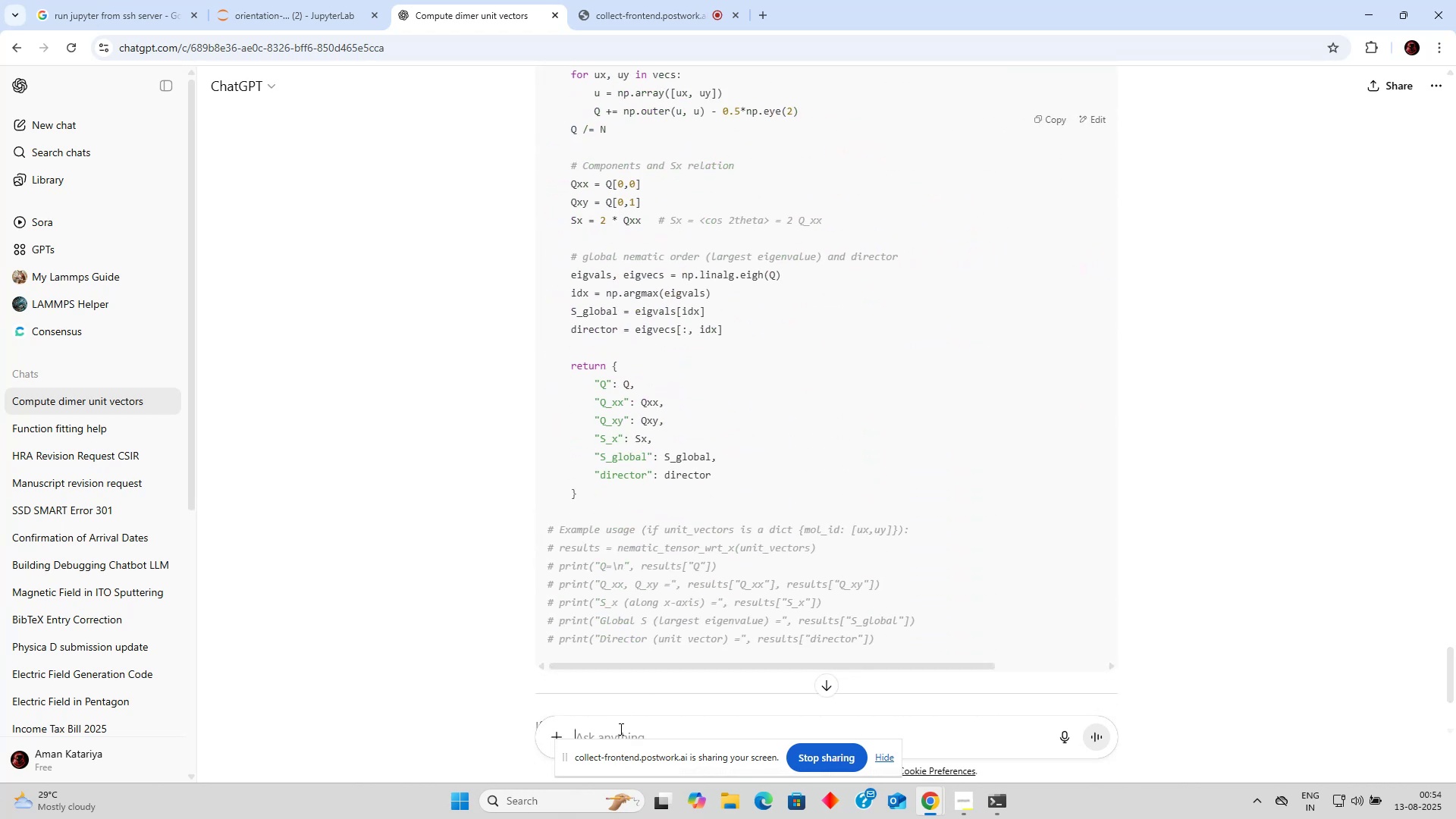 
type(what it)
key(Backspace)
type(s titl)
key(Backspace)
key(Backspace)
type(lt)
 